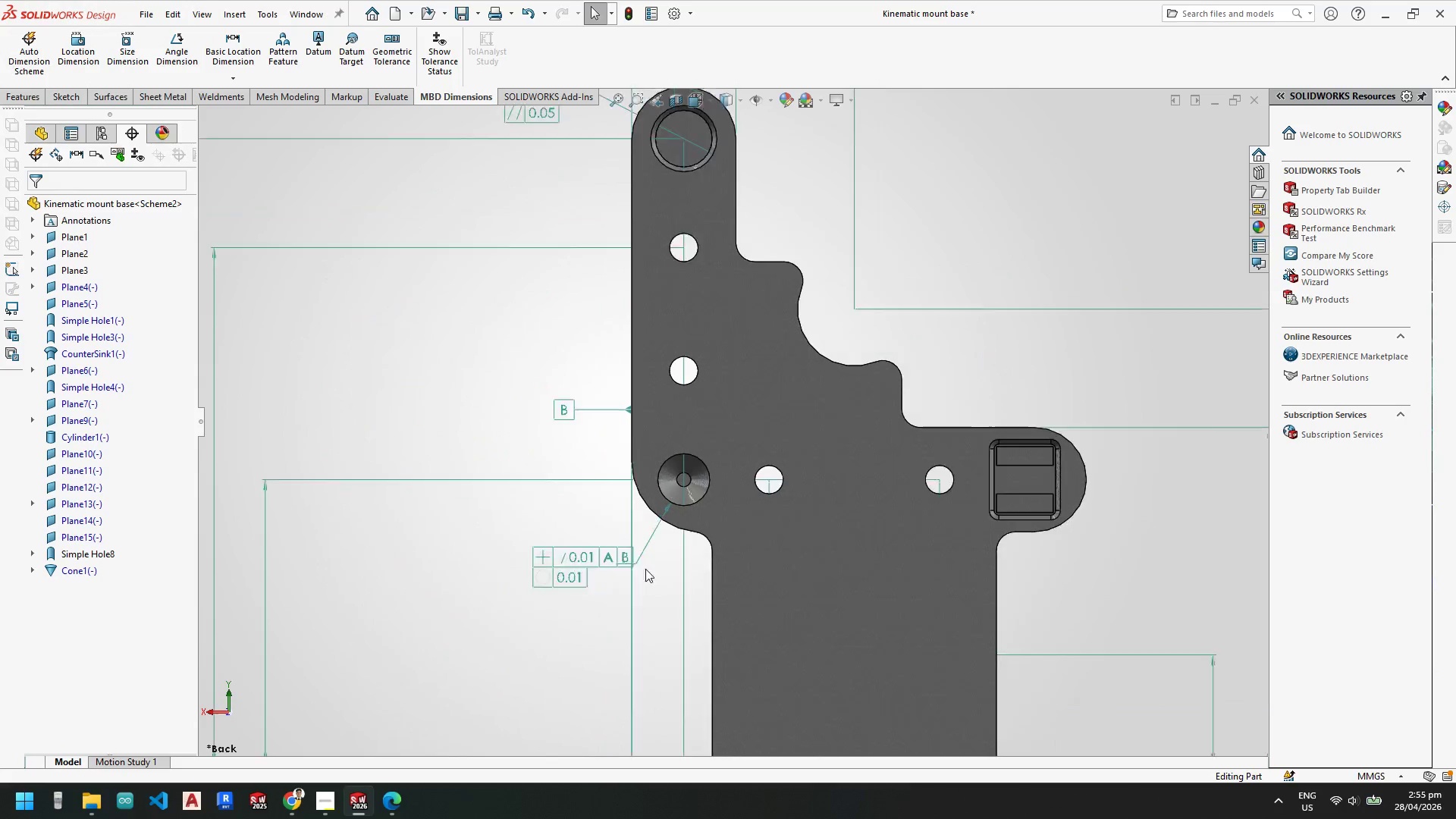 
scroll: coordinate [652, 552], scroll_direction: up, amount: 4.0
 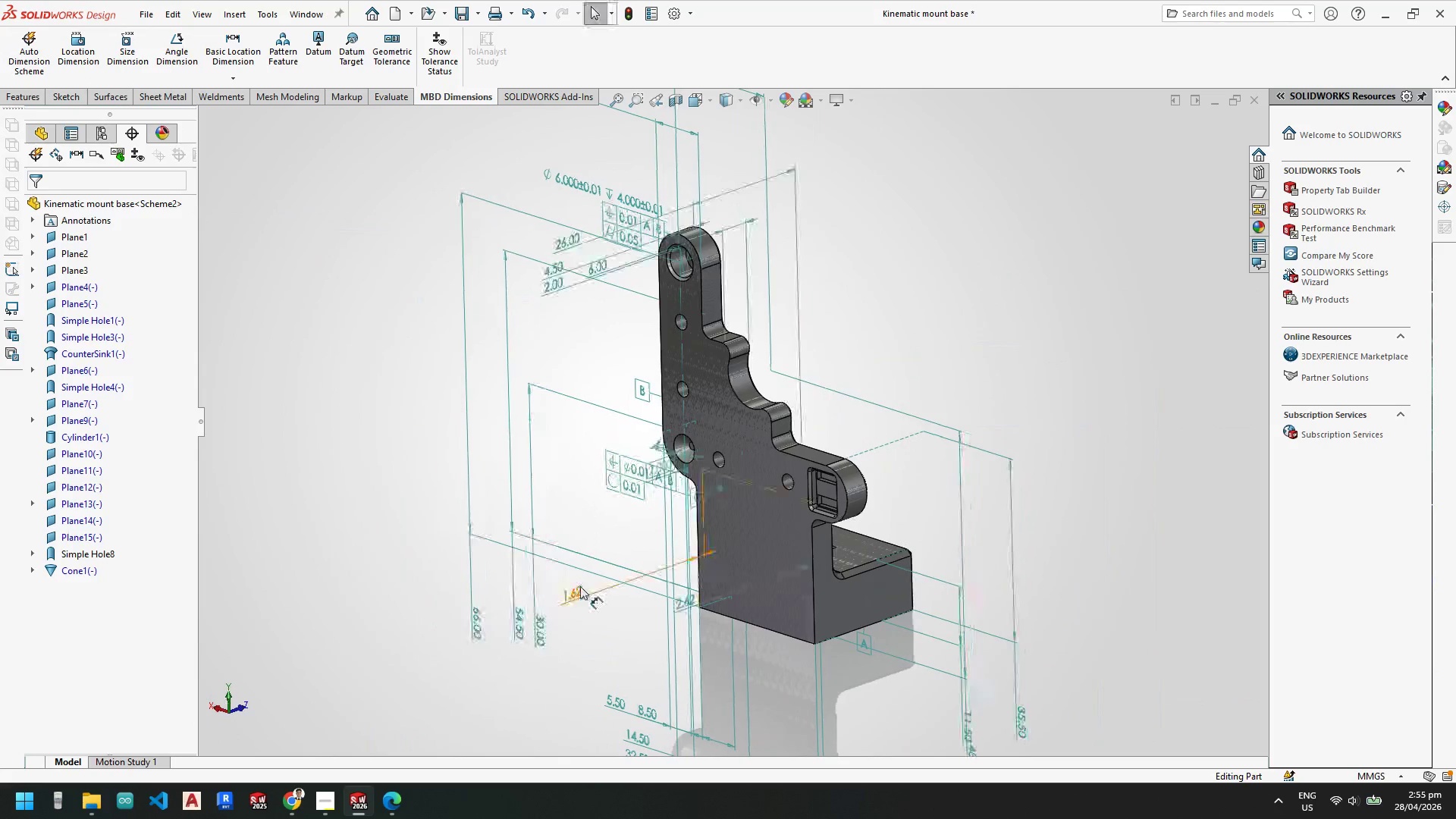 
scroll: coordinate [771, 419], scroll_direction: down, amount: 4.0
 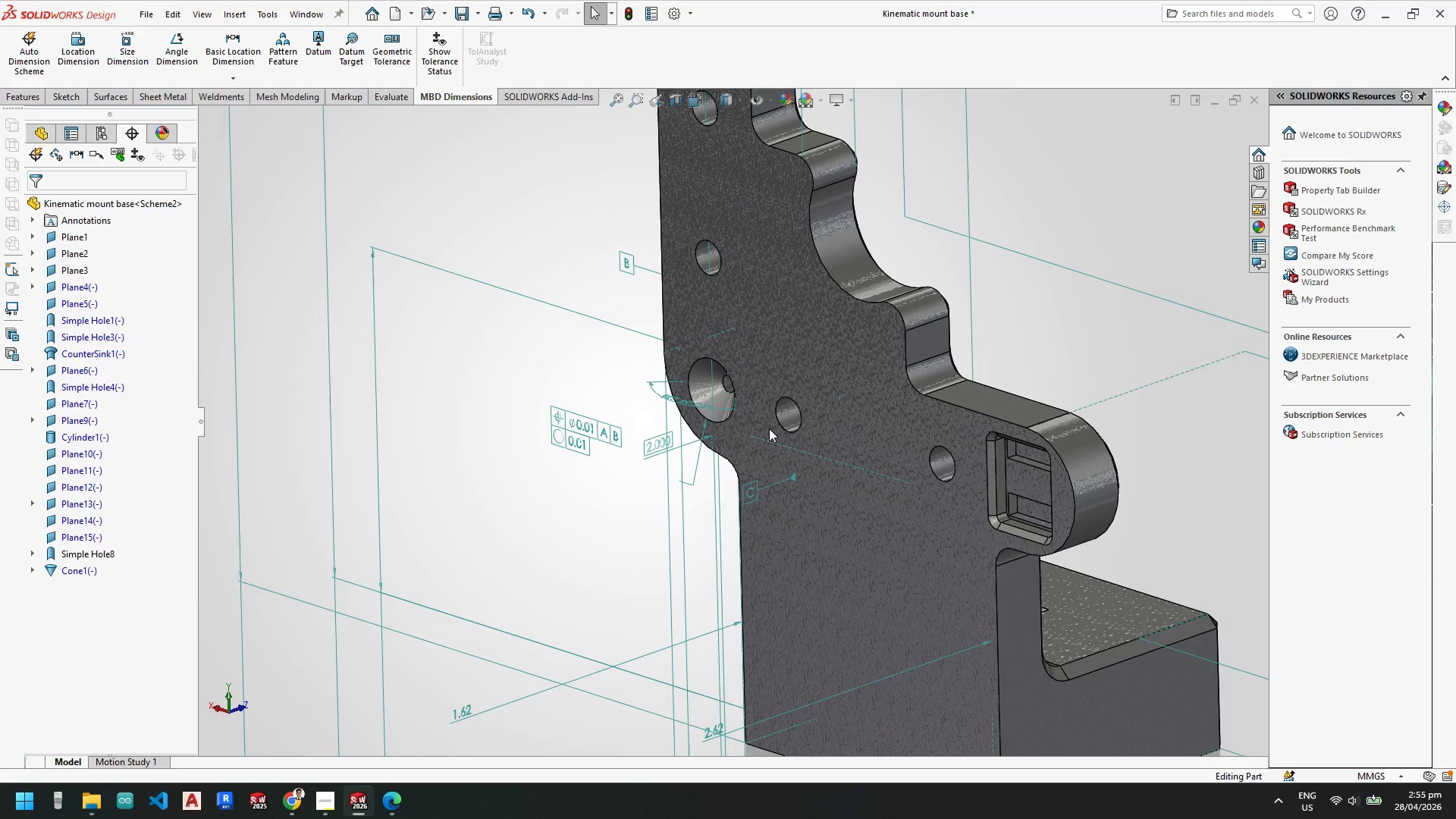 
scroll: coordinate [767, 464], scroll_direction: up, amount: 5.0
 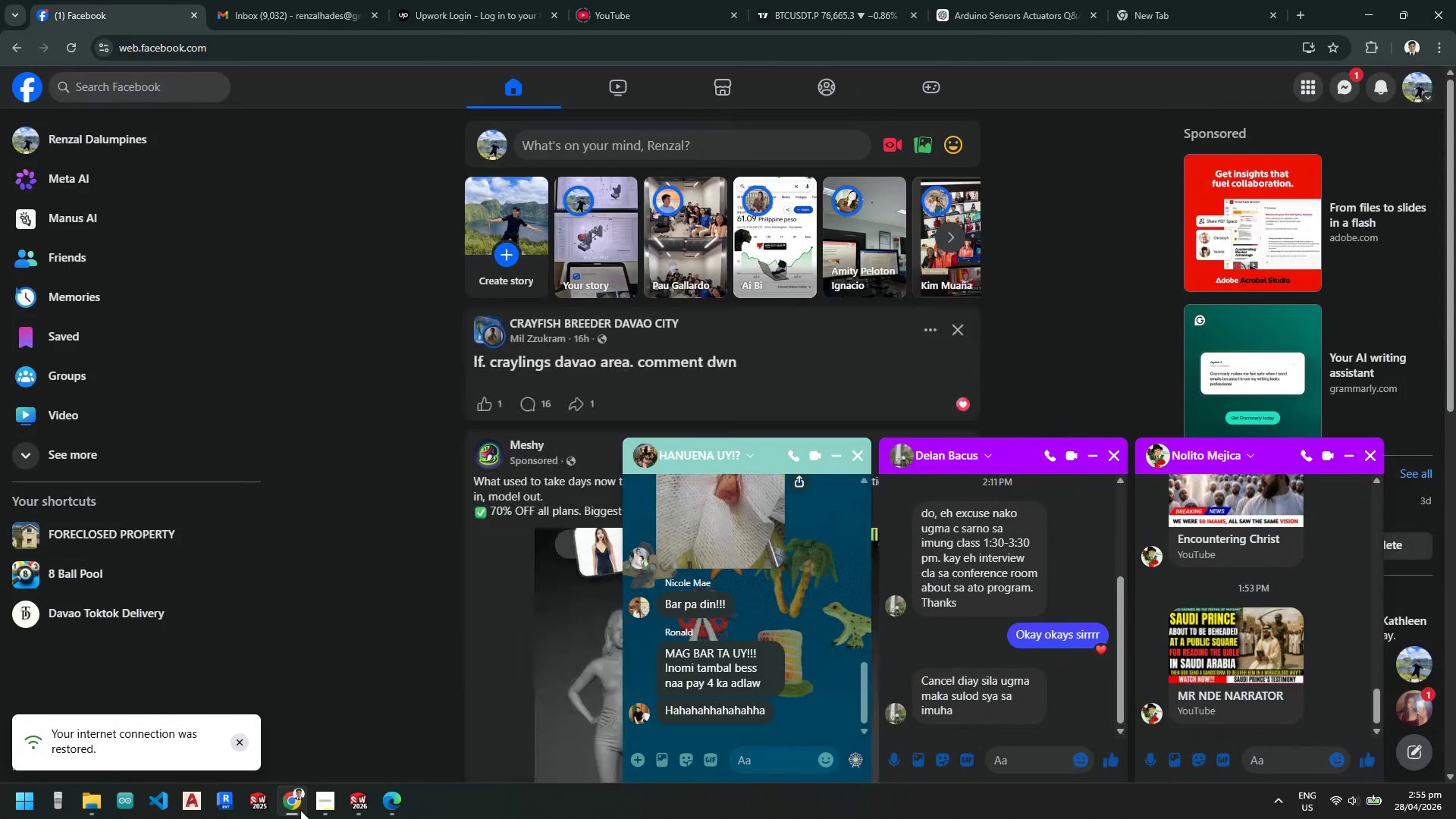 
wait(6.55)
 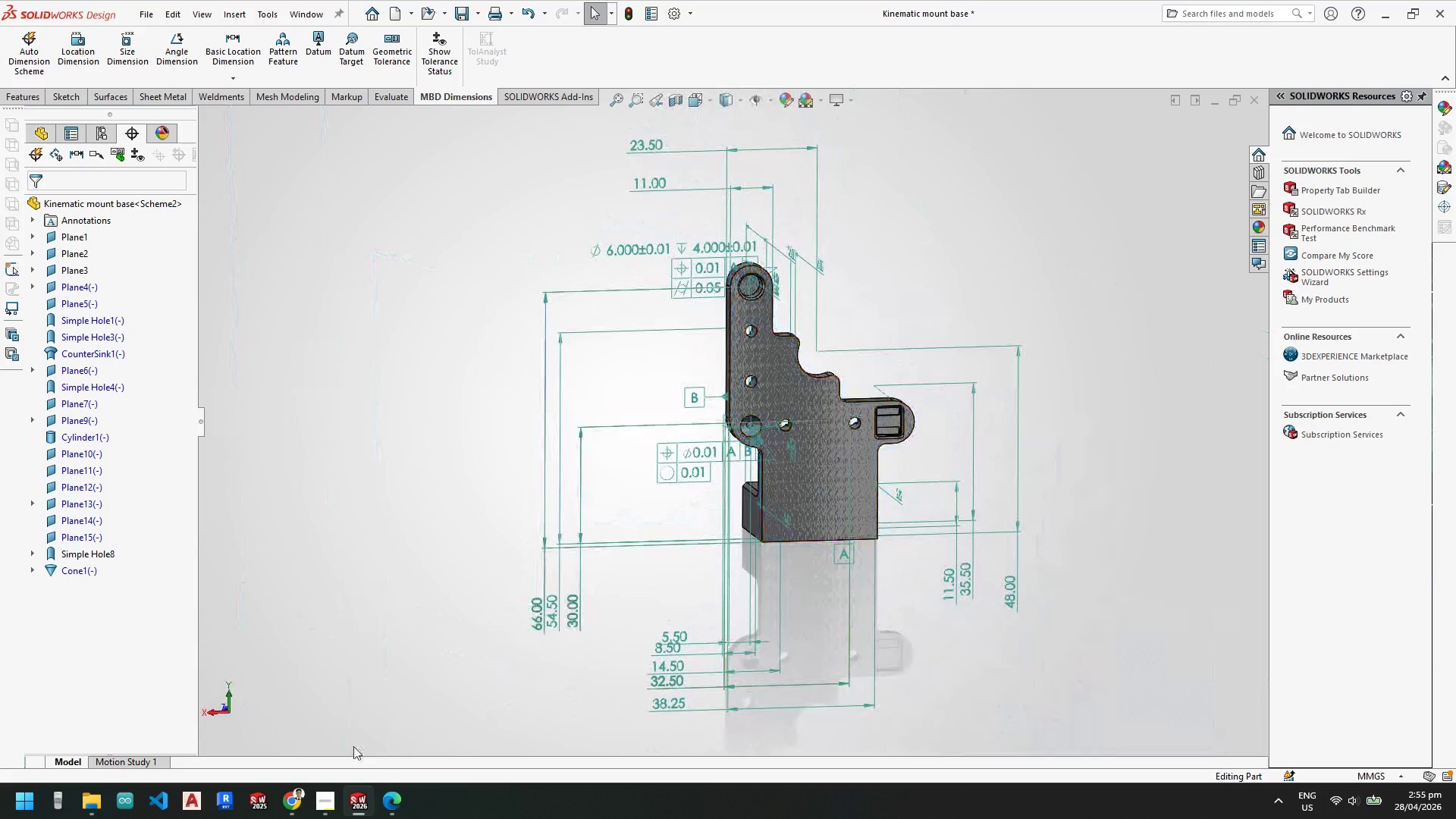 
left_click([300, 810])
 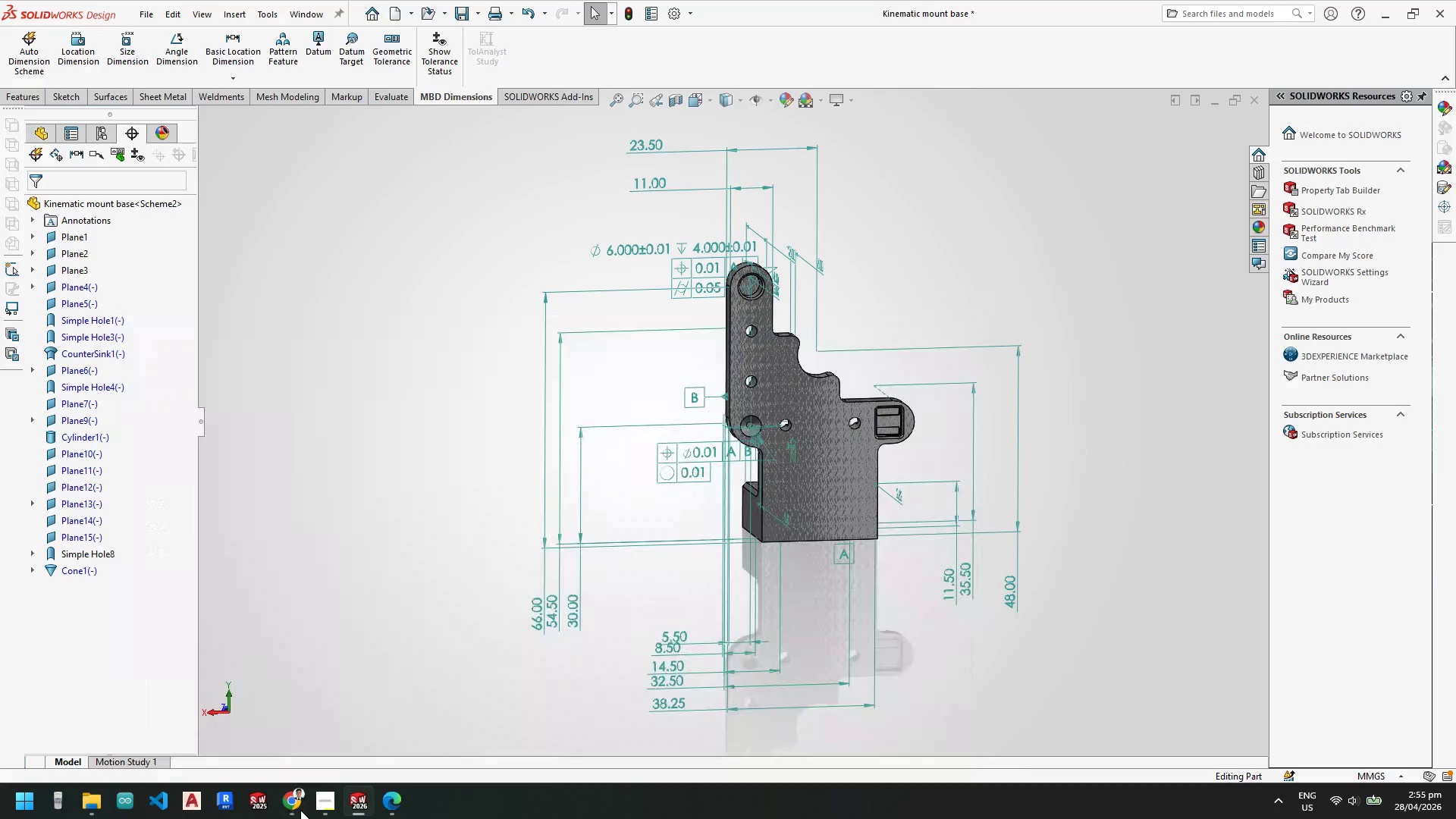 
left_click([300, 810])
 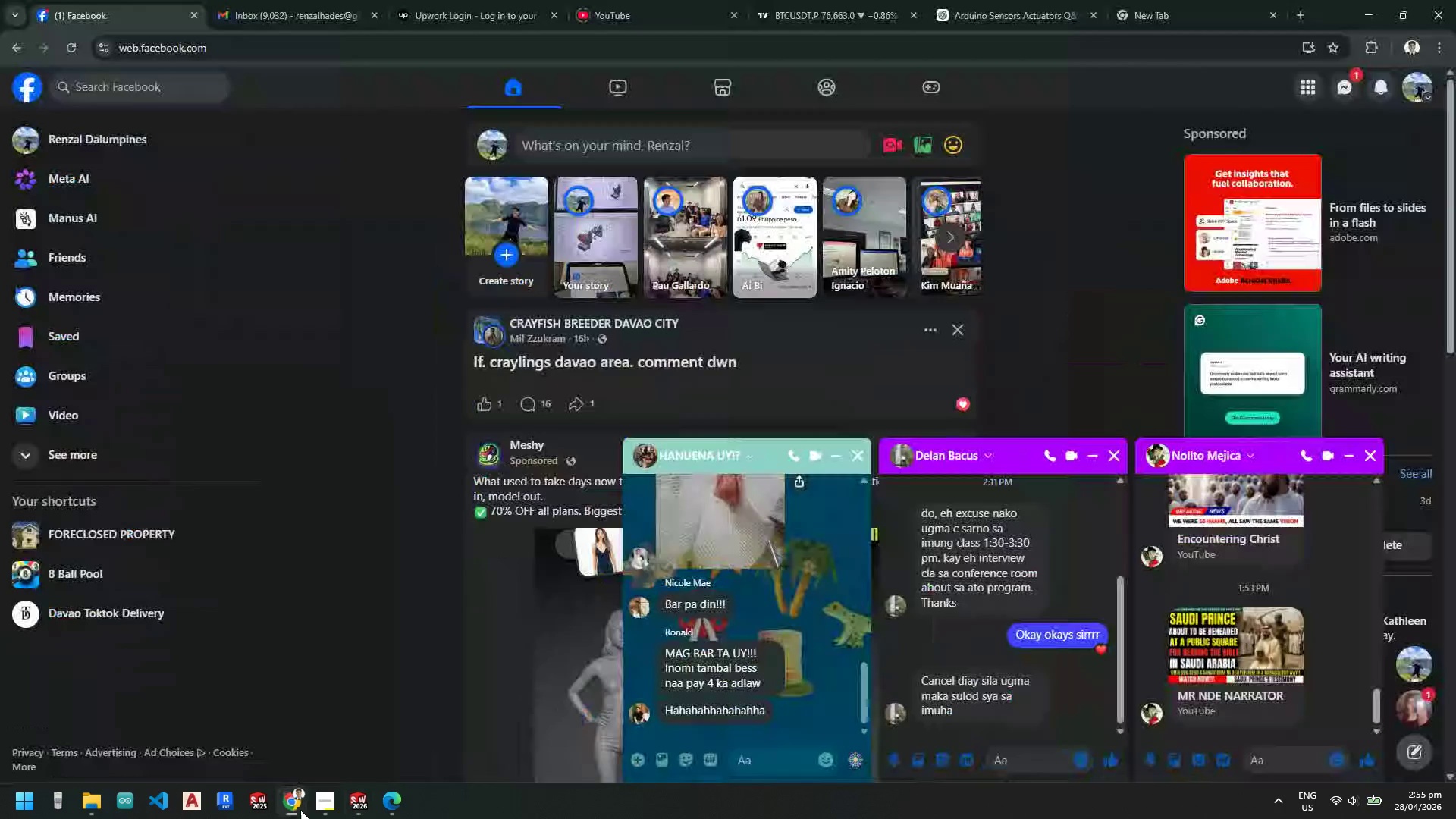 
left_click([300, 810])
 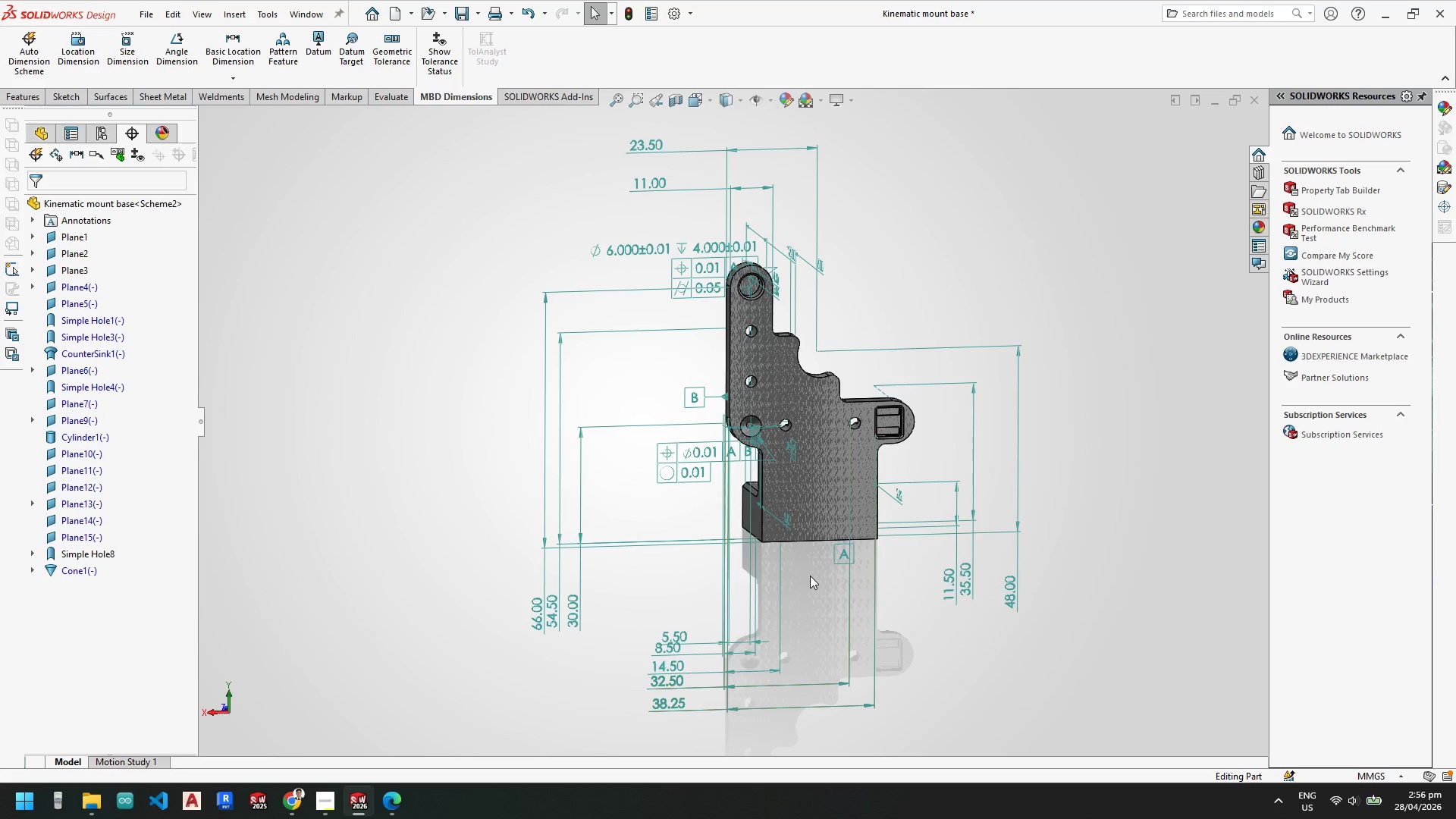 
wait(82.3)
 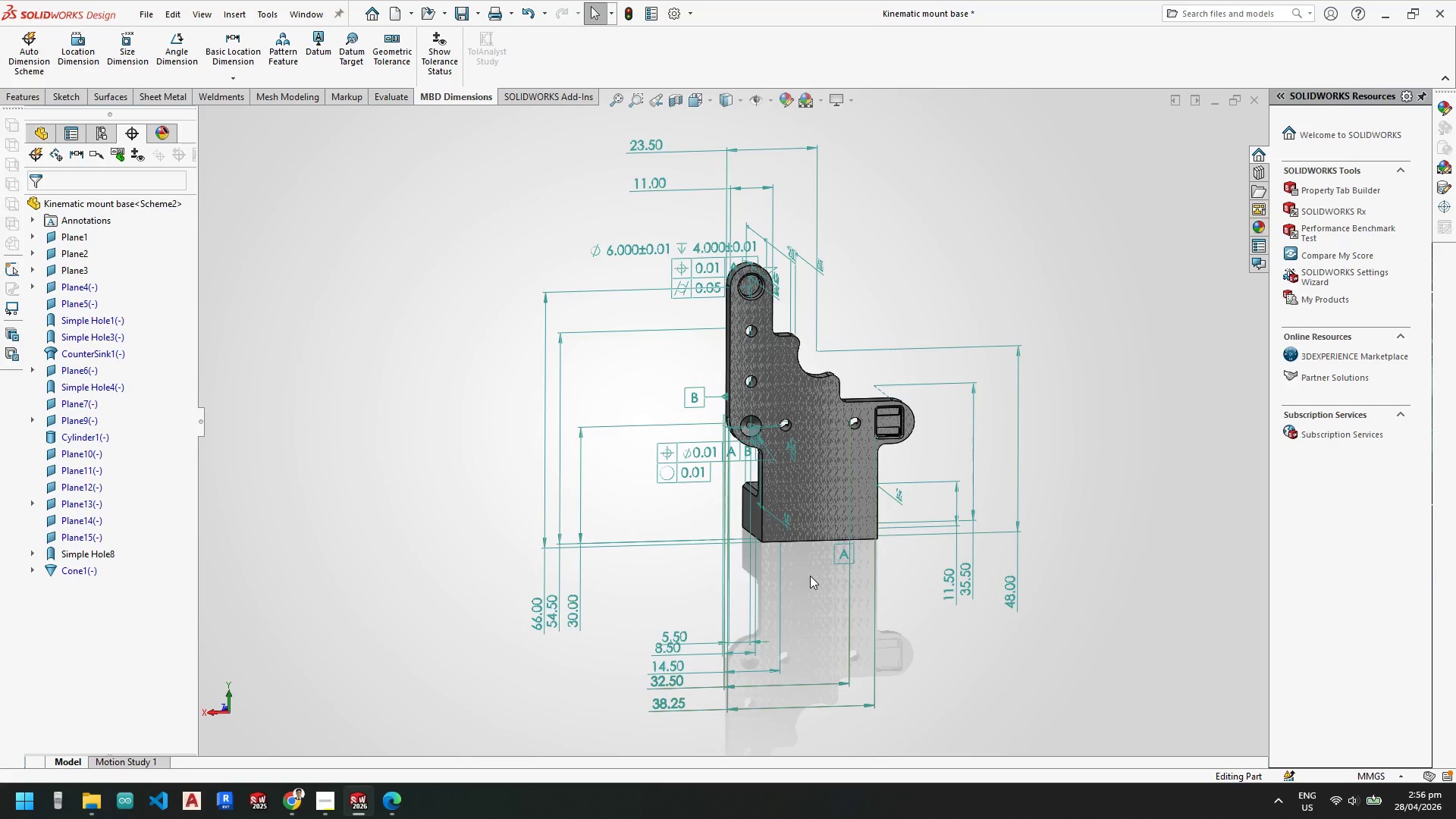 
scroll: coordinate [752, 416], scroll_direction: down, amount: 9.0
 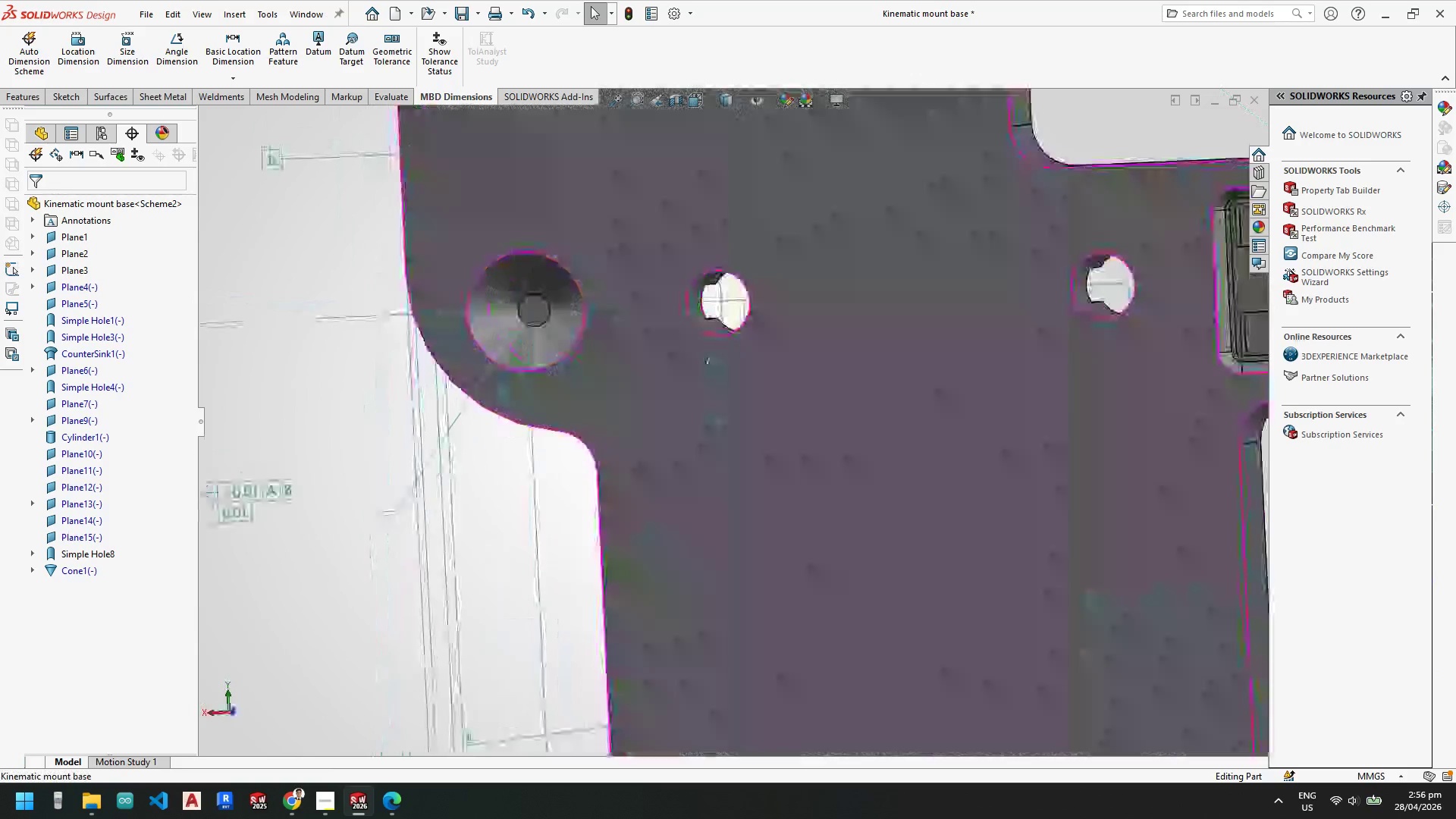 
scroll: coordinate [708, 513], scroll_direction: up, amount: 7.0
 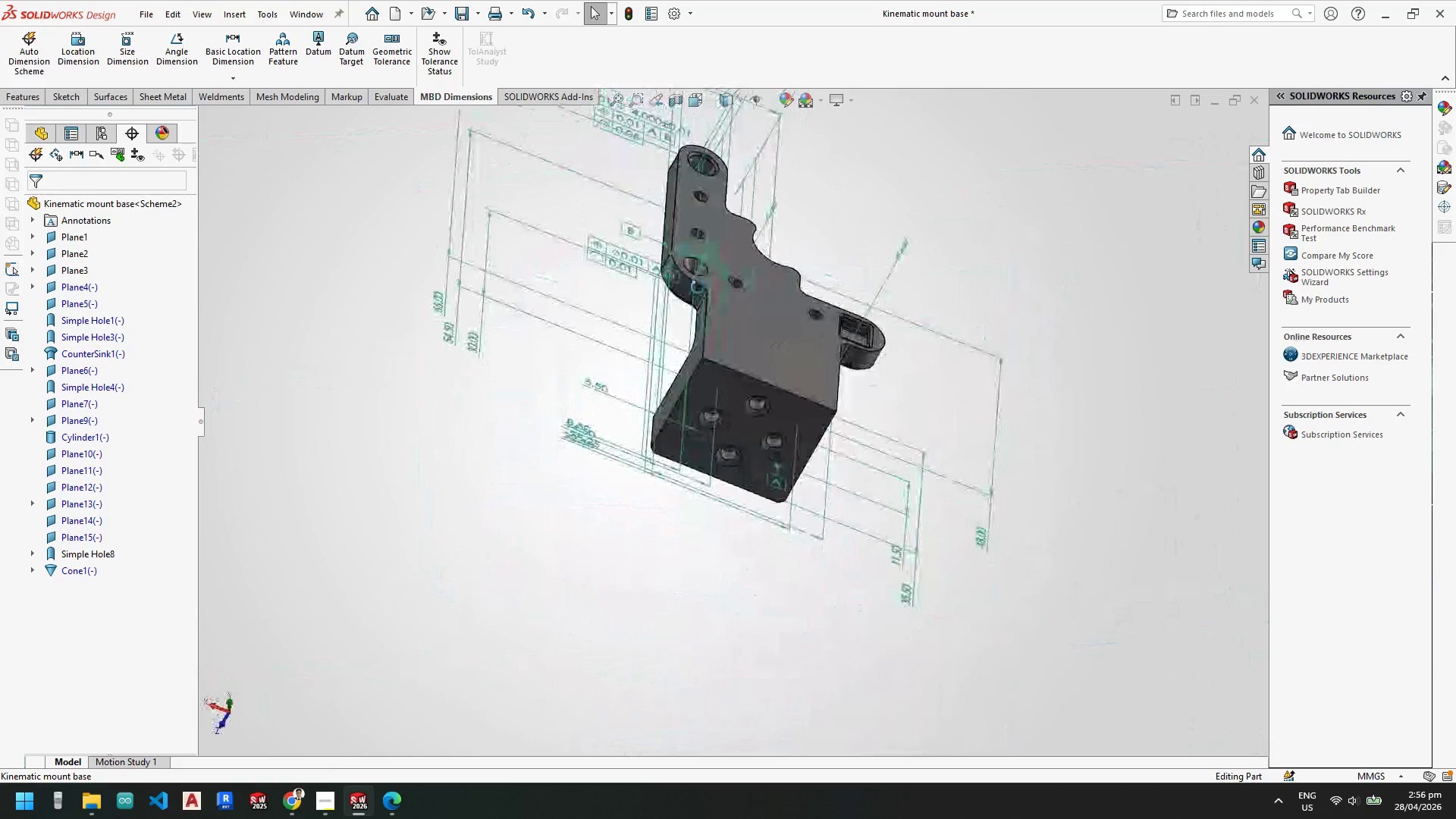 
key(Space)
 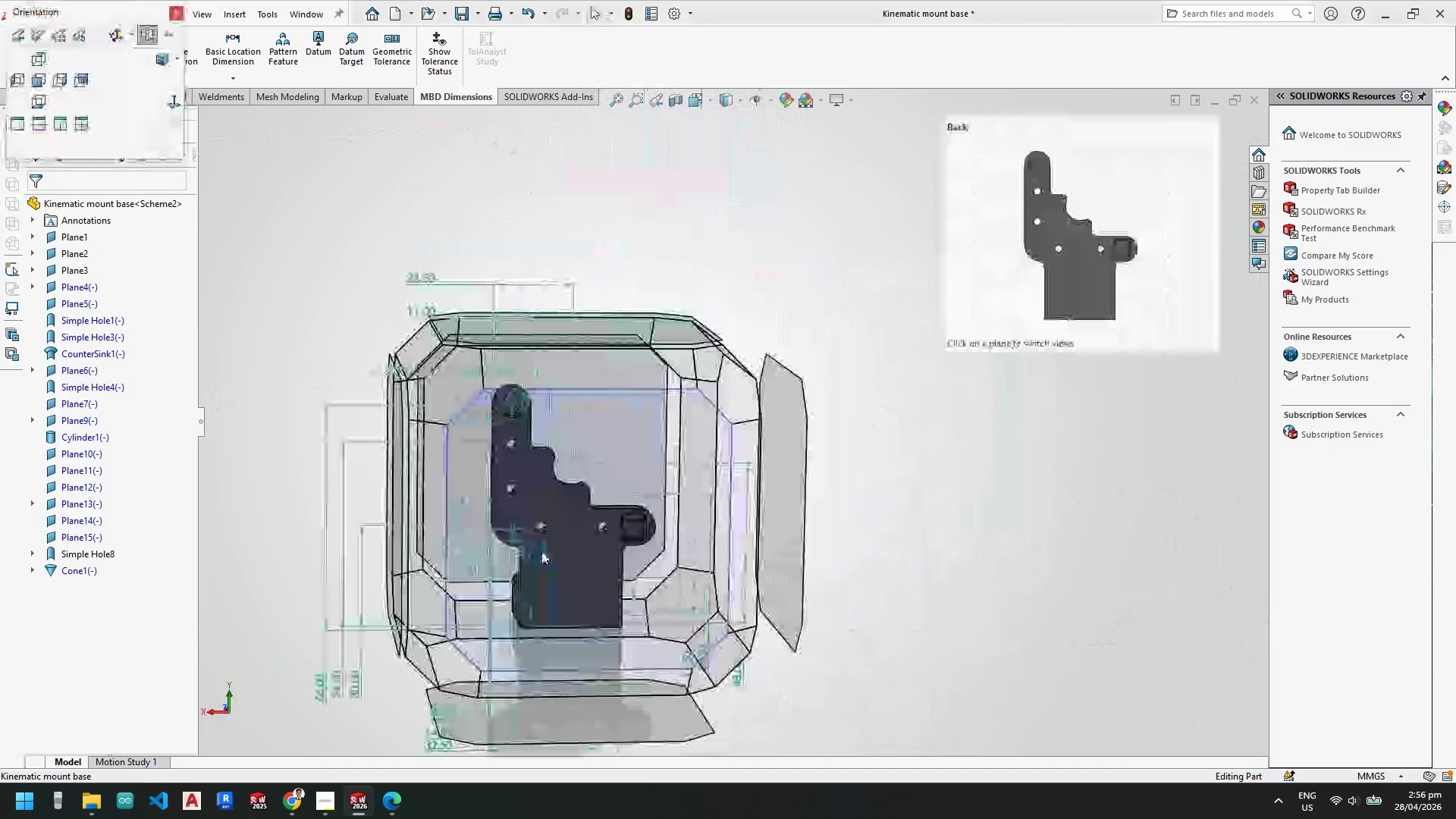 
left_click([541, 550])
 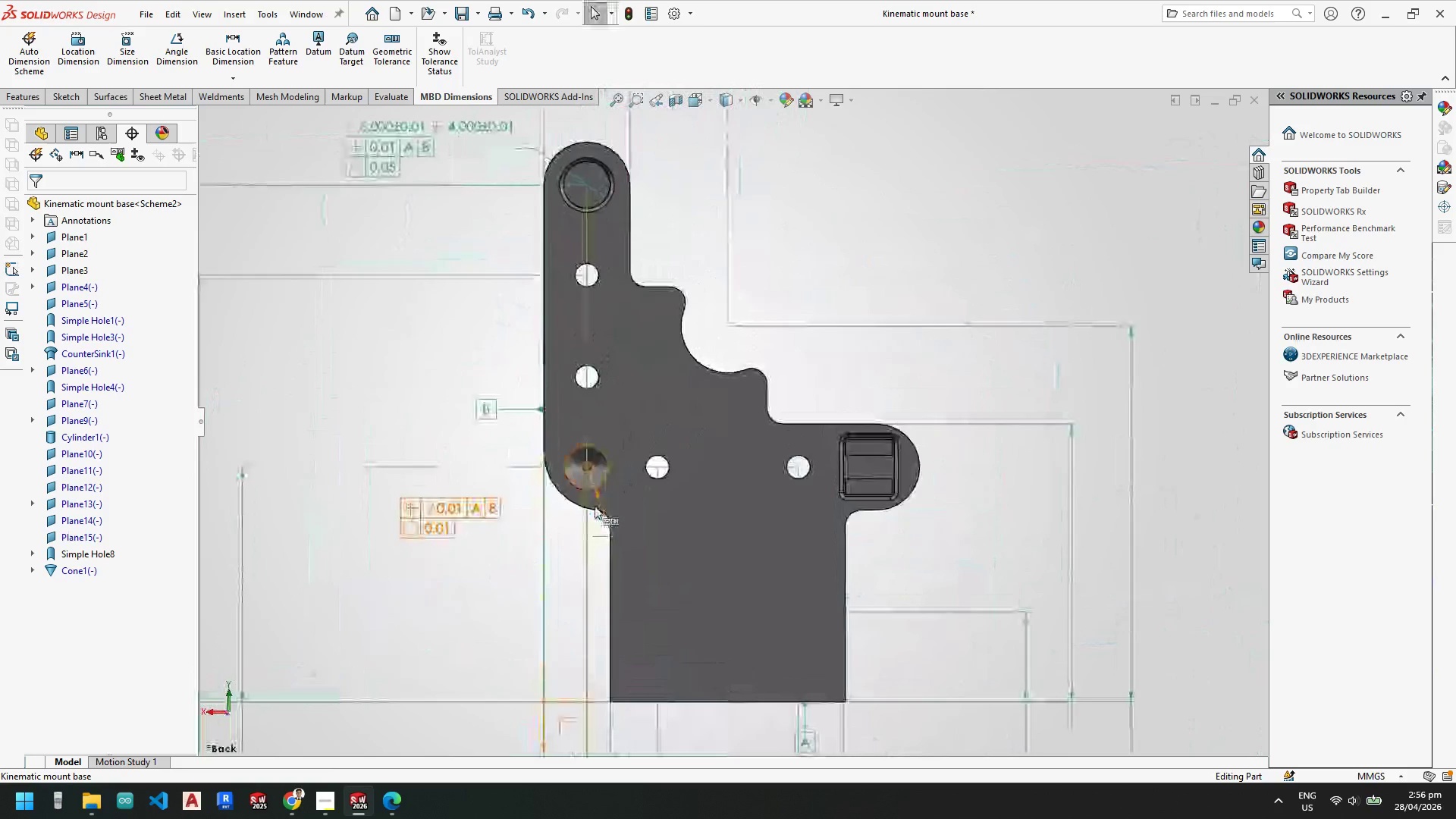 
scroll: coordinate [598, 496], scroll_direction: up, amount: 2.0
 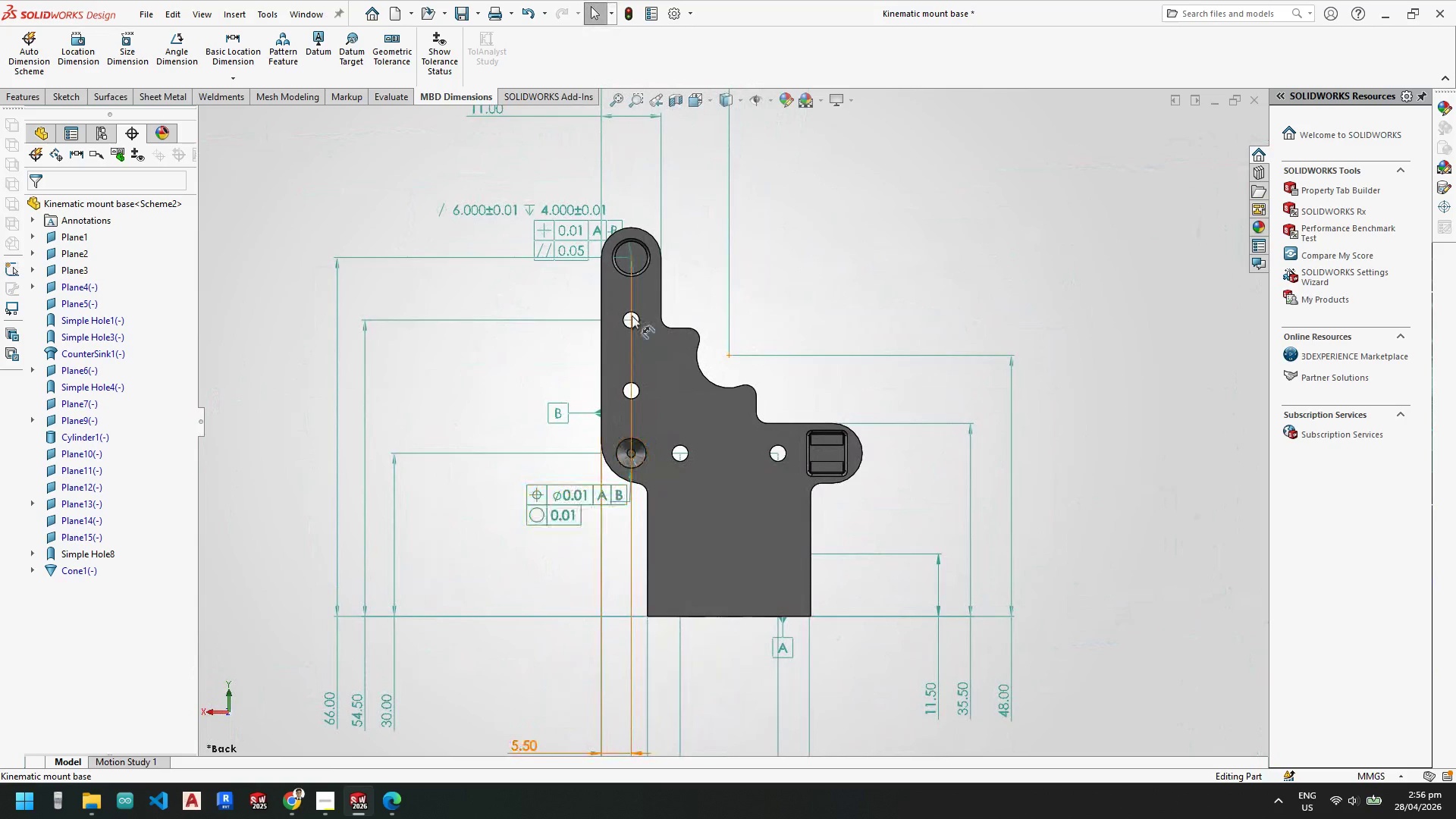 
scroll: coordinate [605, 257], scroll_direction: down, amount: 3.0
 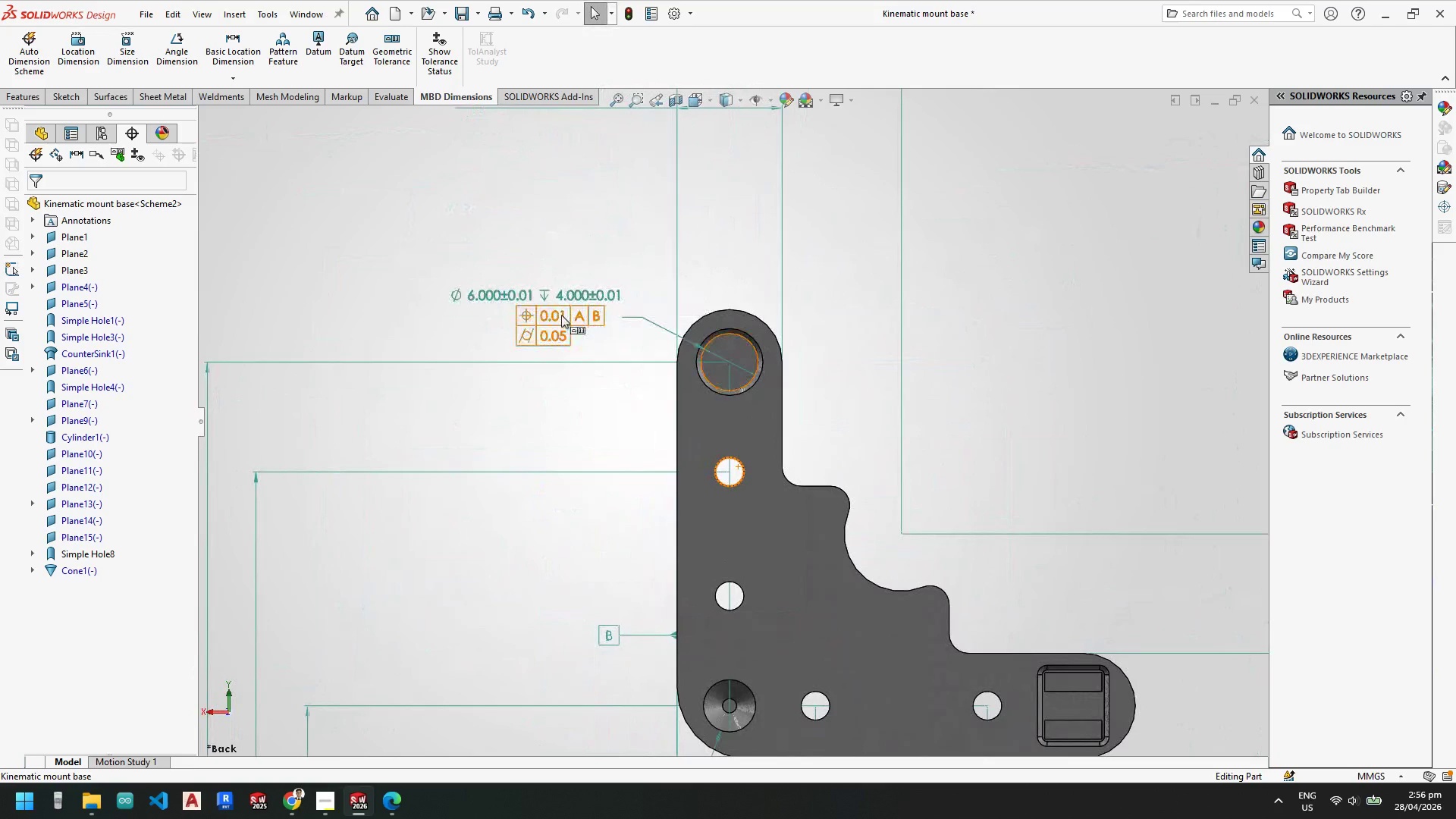 
left_click_drag(start_coordinate=[561, 315], to_coordinate=[538, 277])
 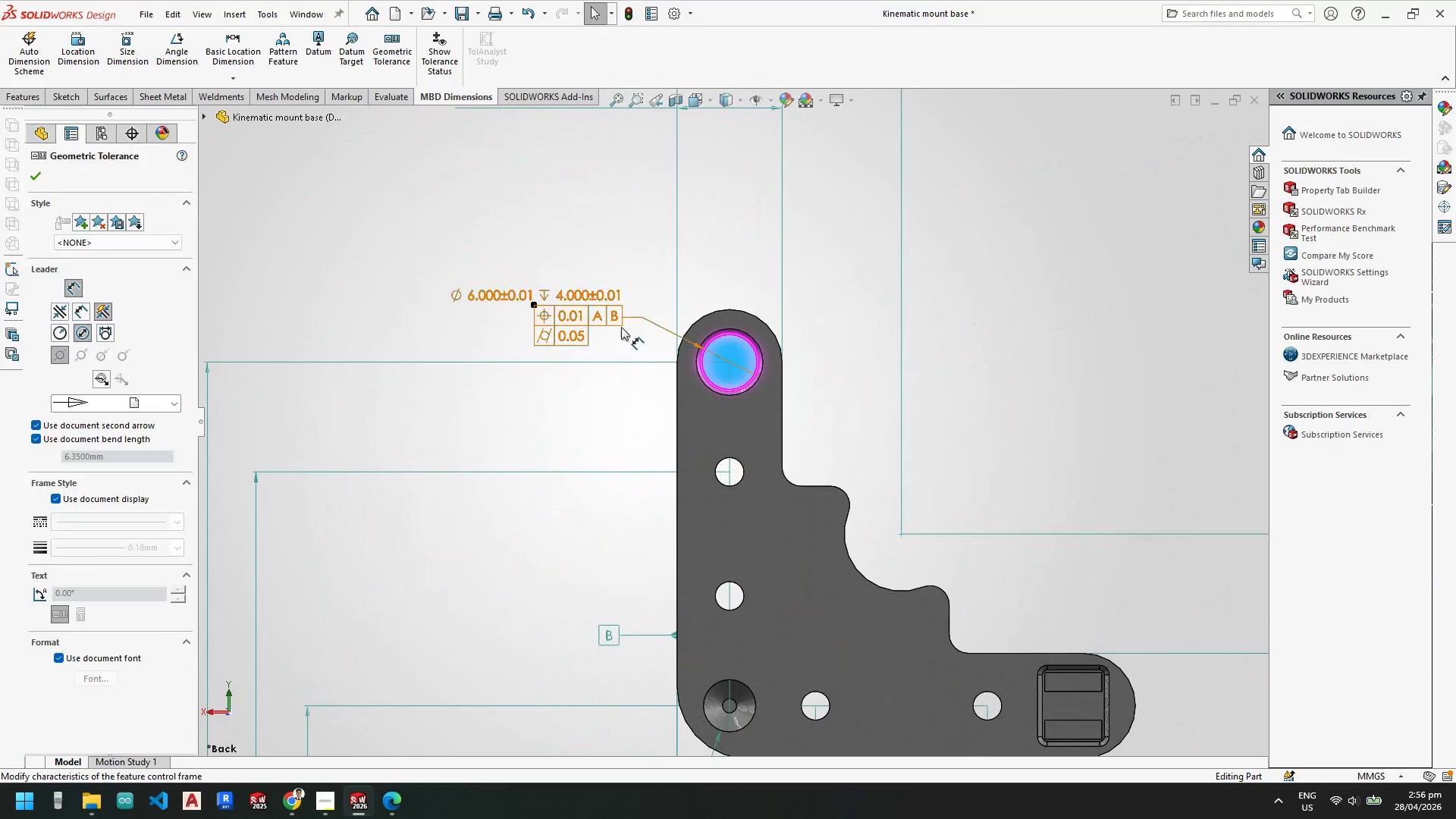 
key(Escape)
 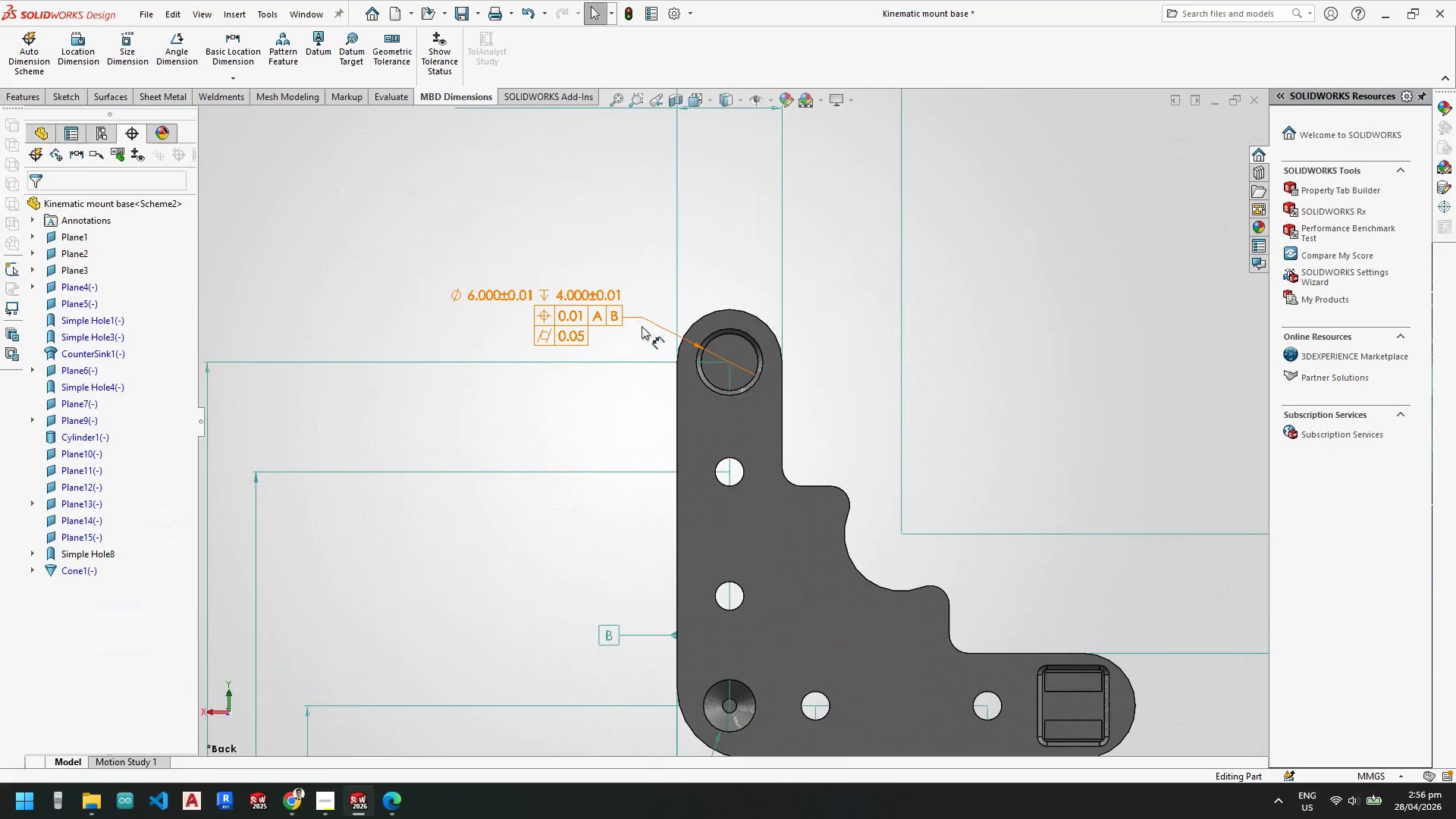 
key(Escape)
 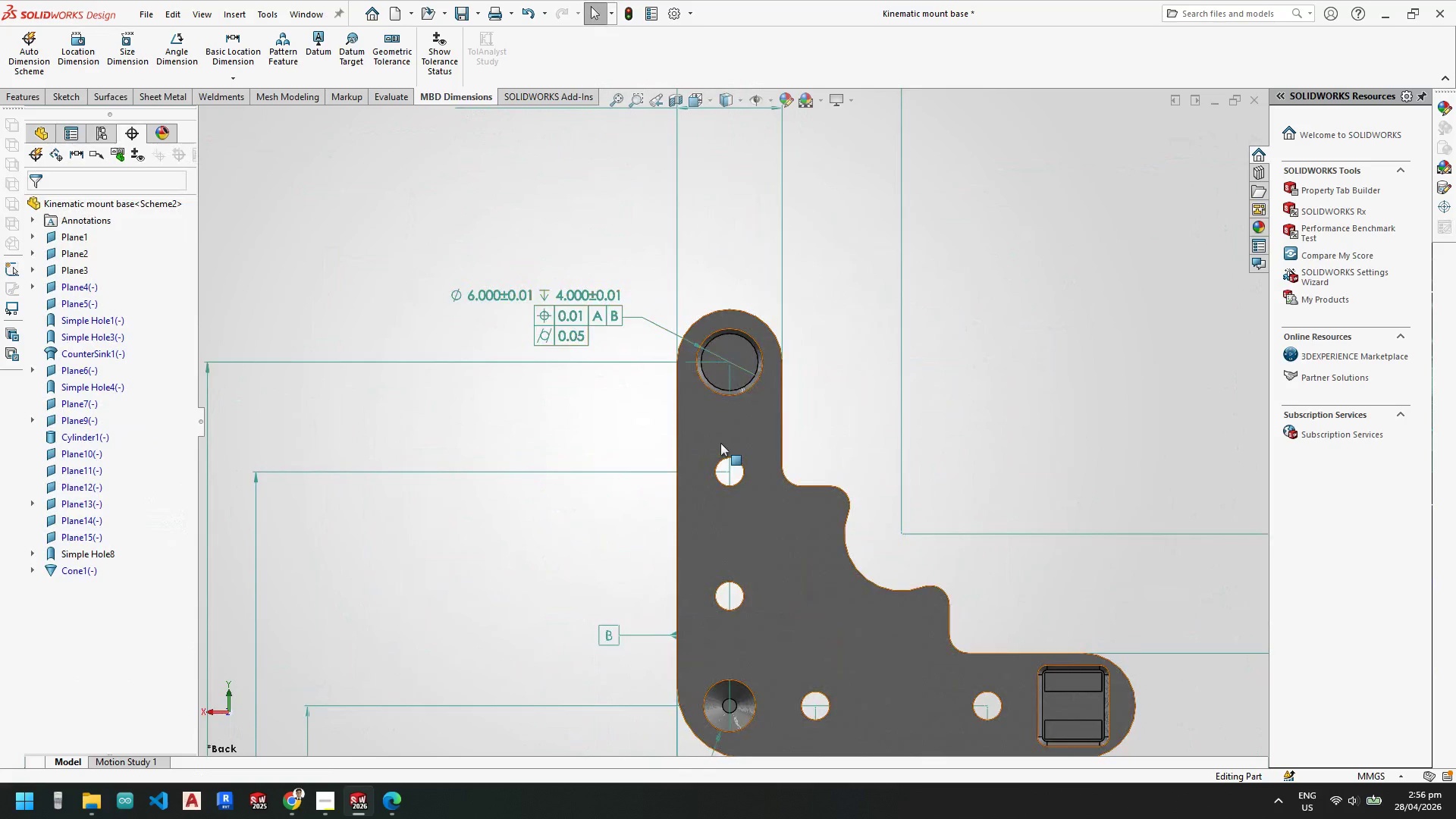 
scroll: coordinate [717, 653], scroll_direction: up, amount: 5.0
 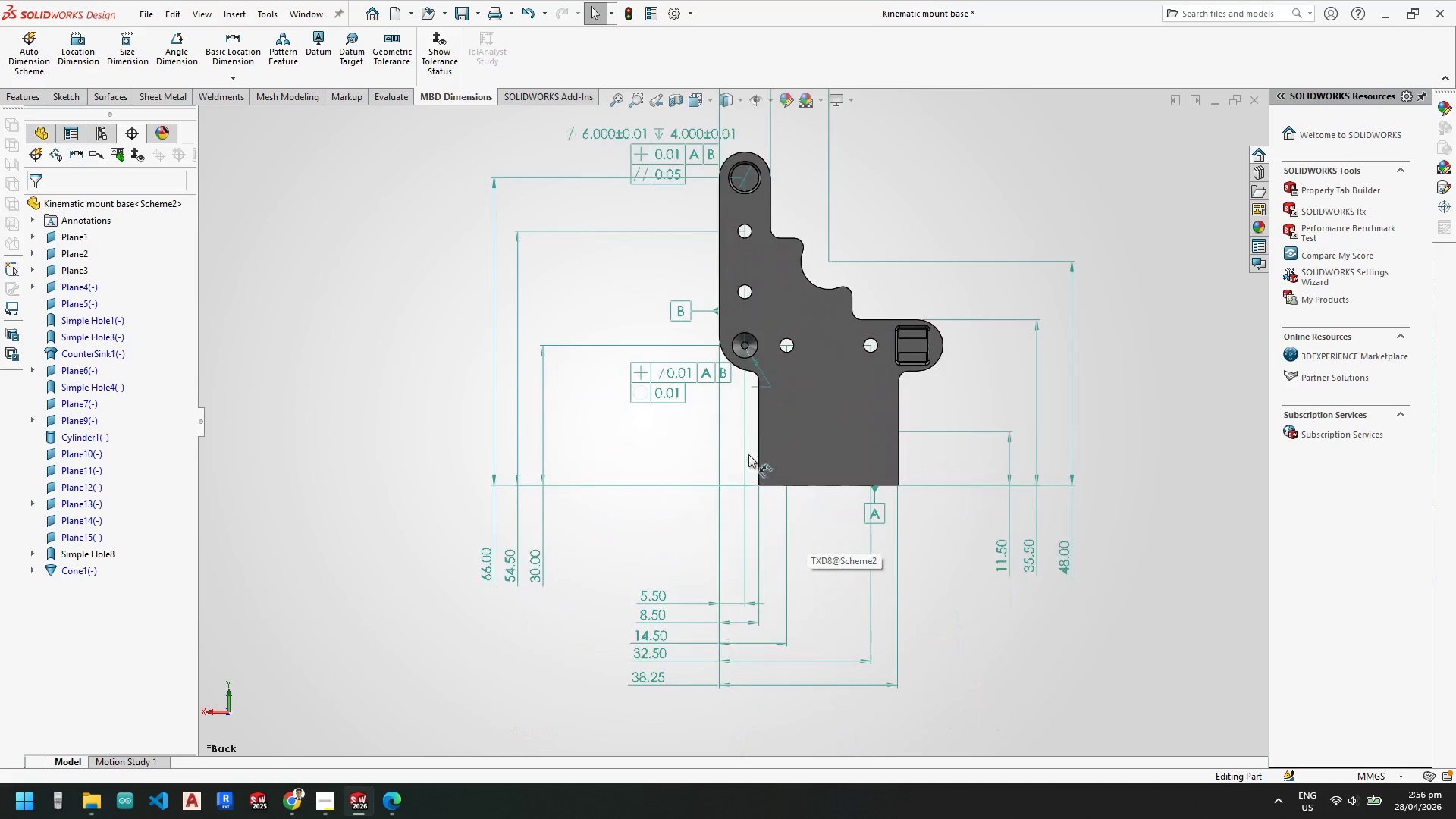 
scroll: coordinate [748, 444], scroll_direction: down, amount: 2.0
 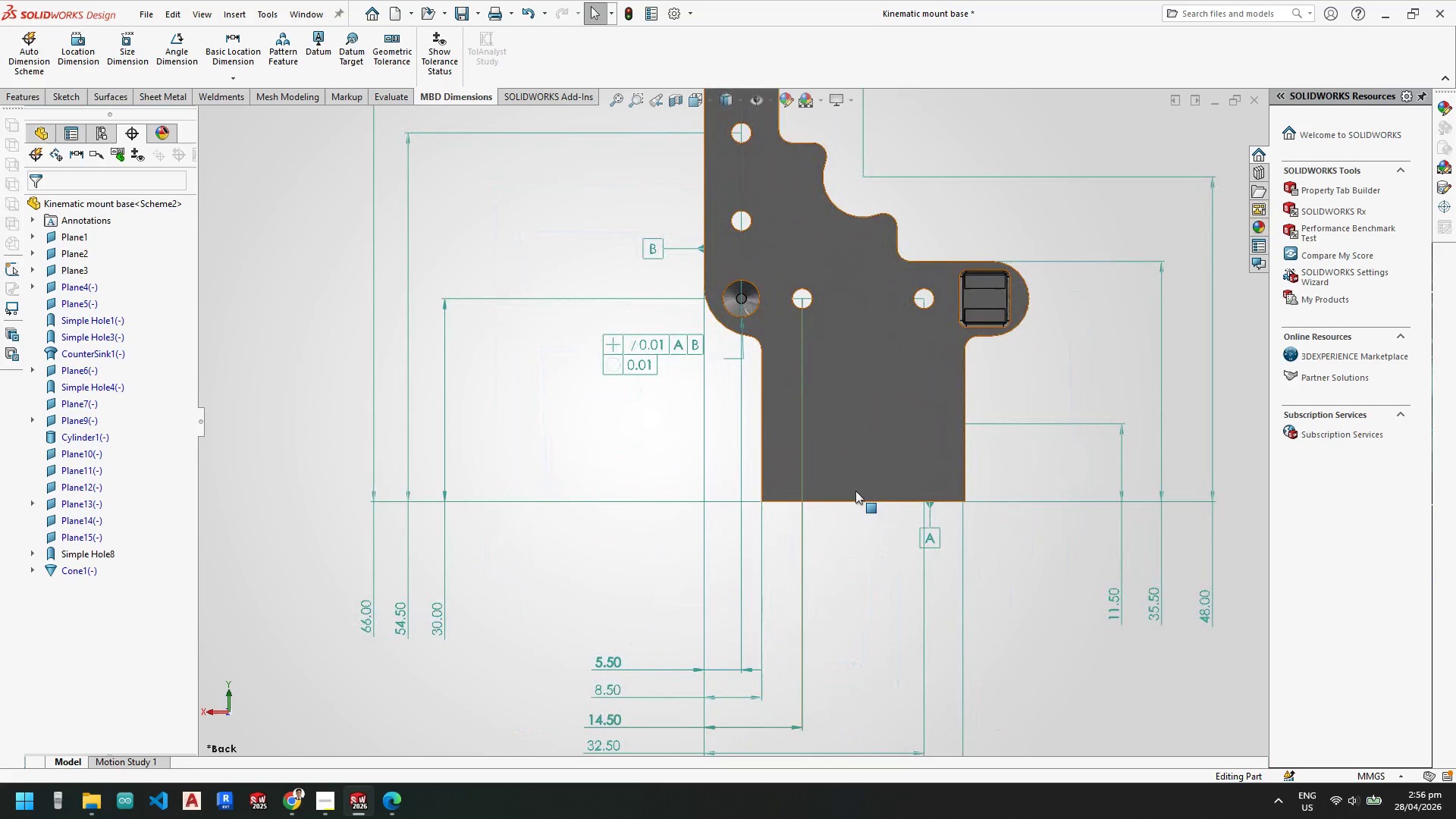 
scroll: coordinate [864, 494], scroll_direction: up, amount: 2.0
 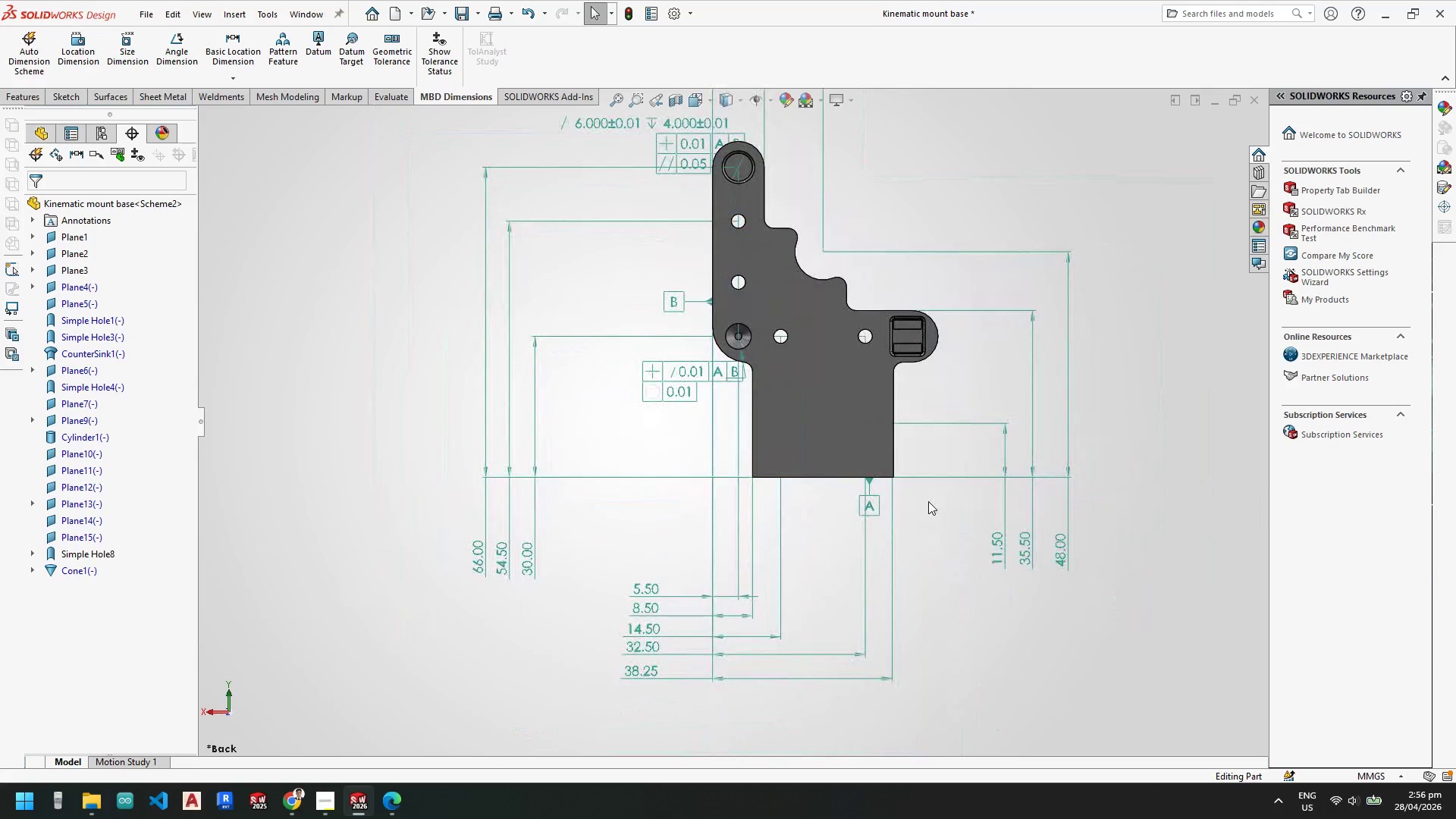 
scroll: coordinate [945, 493], scroll_direction: none, amount: 0.0
 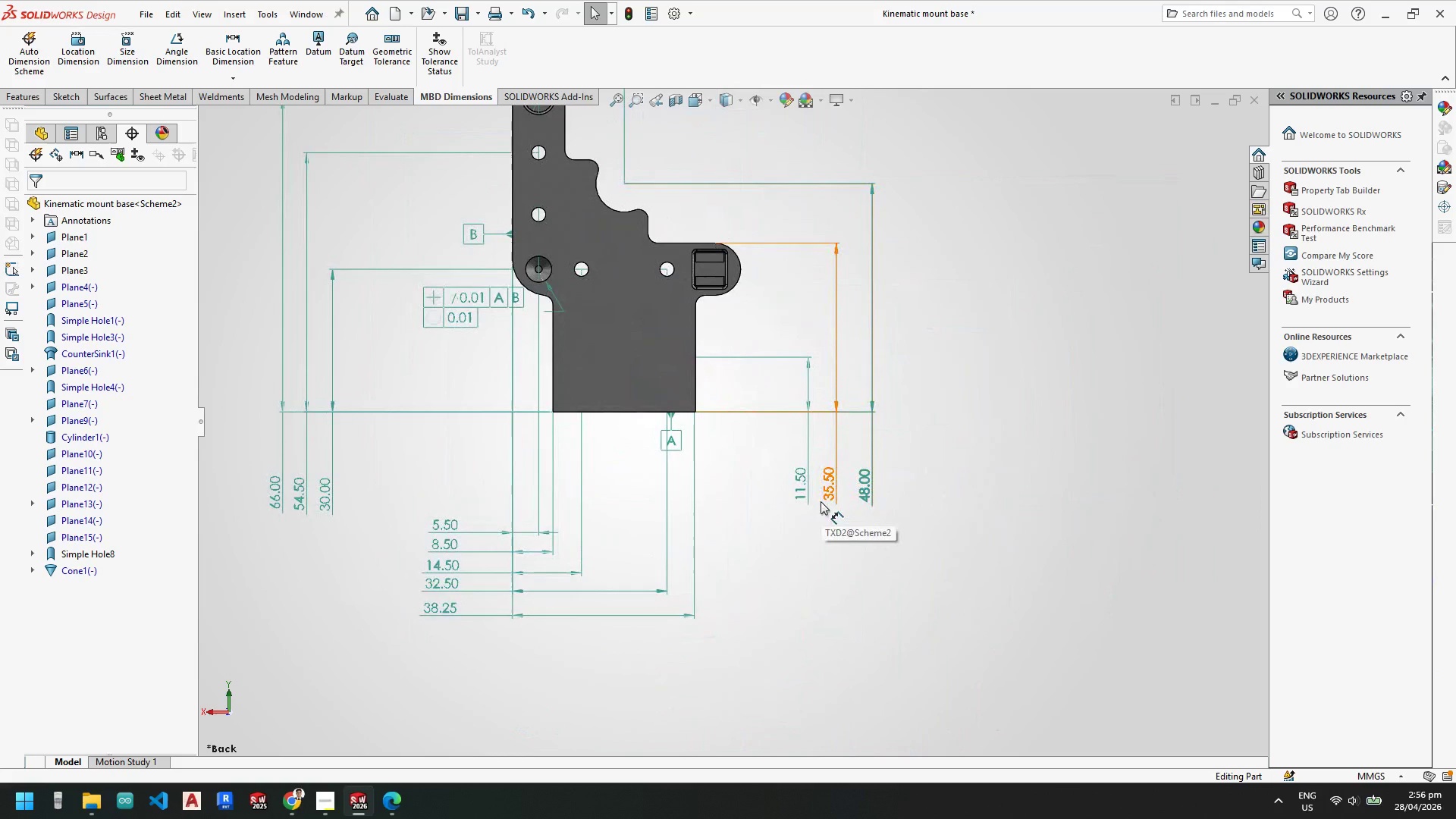 
scroll: coordinate [619, 391], scroll_direction: down, amount: 4.0
 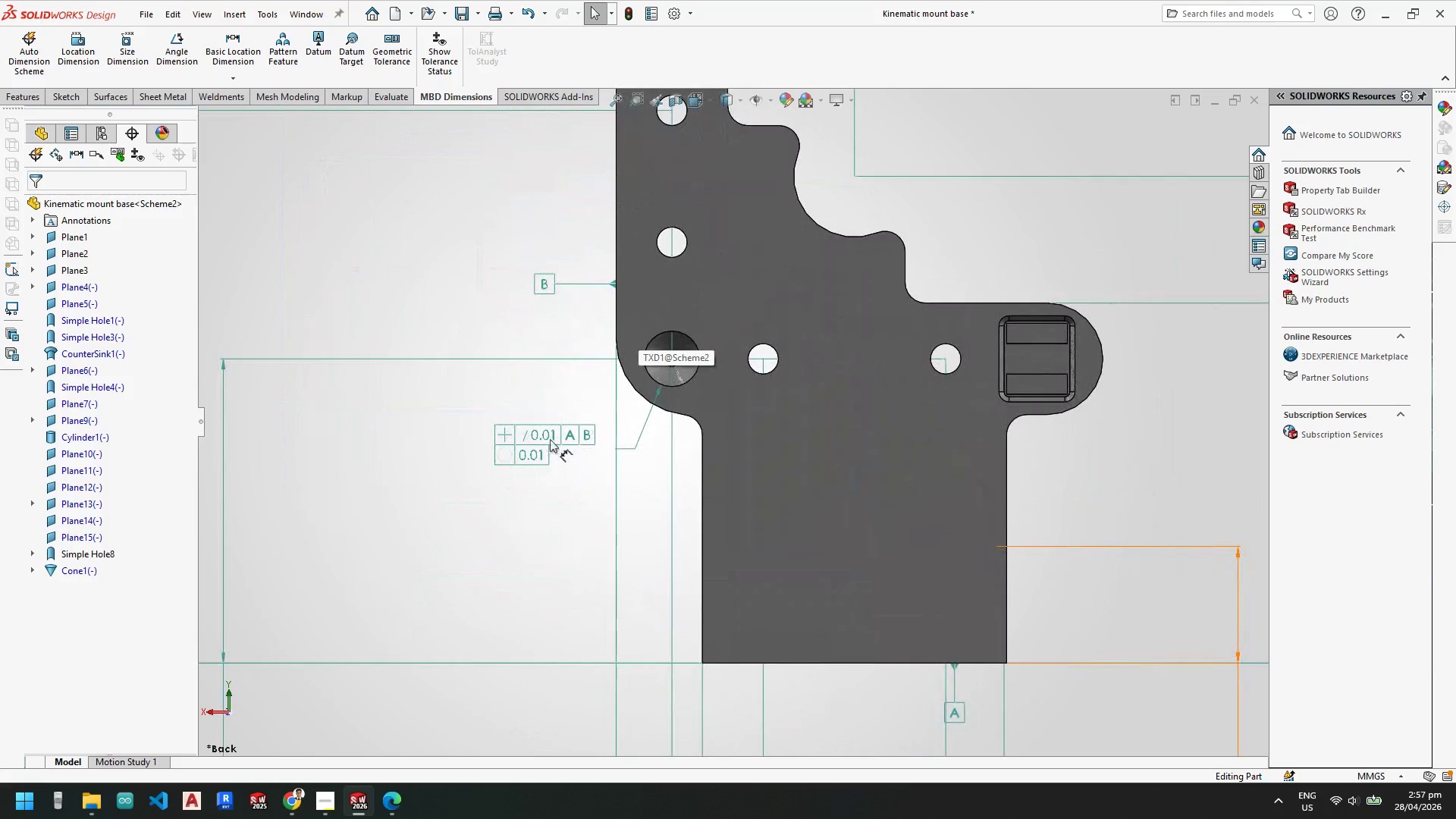 
left_click_drag(start_coordinate=[550, 439], to_coordinate=[512, 441])
 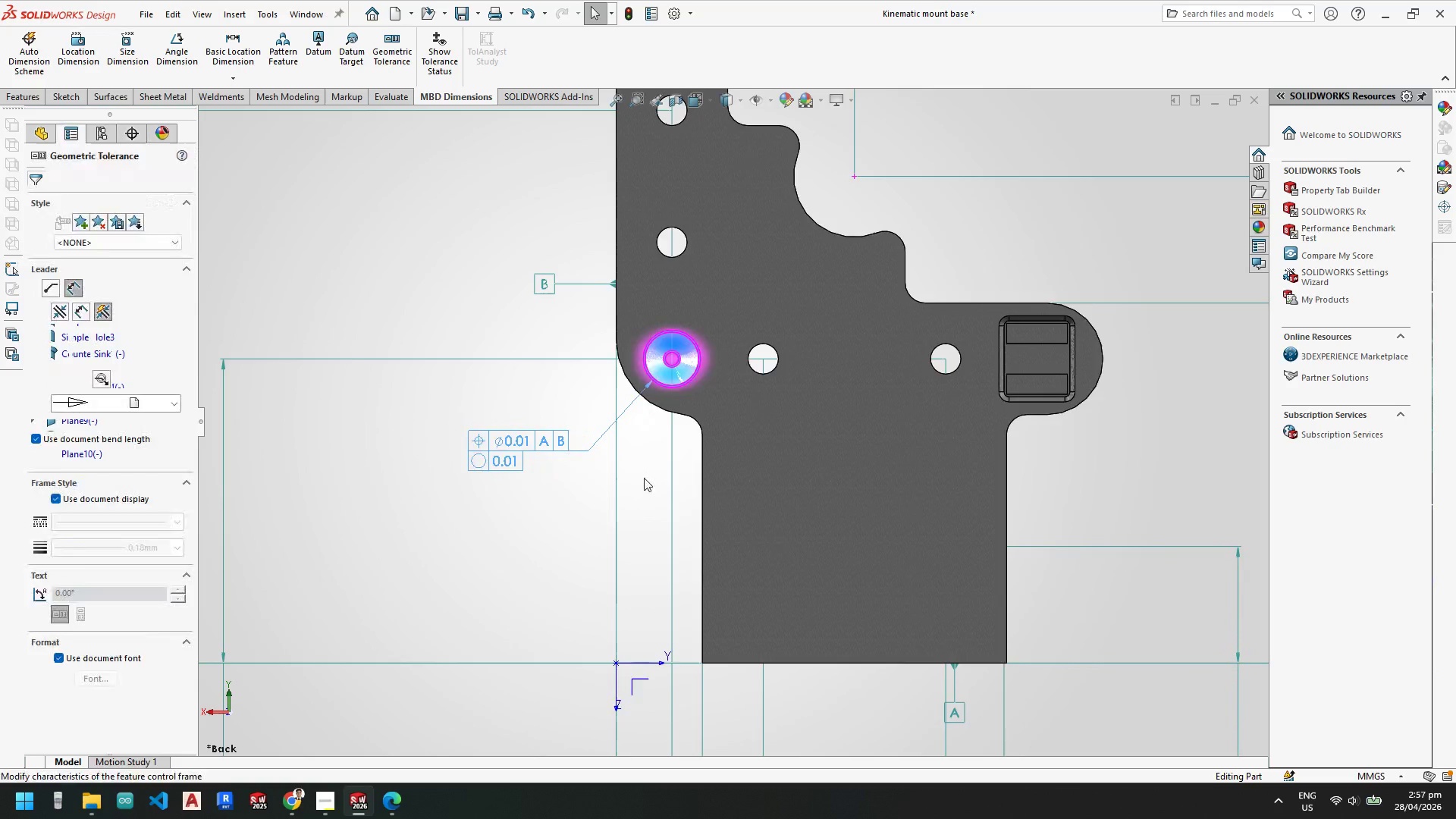 
key(Escape)
 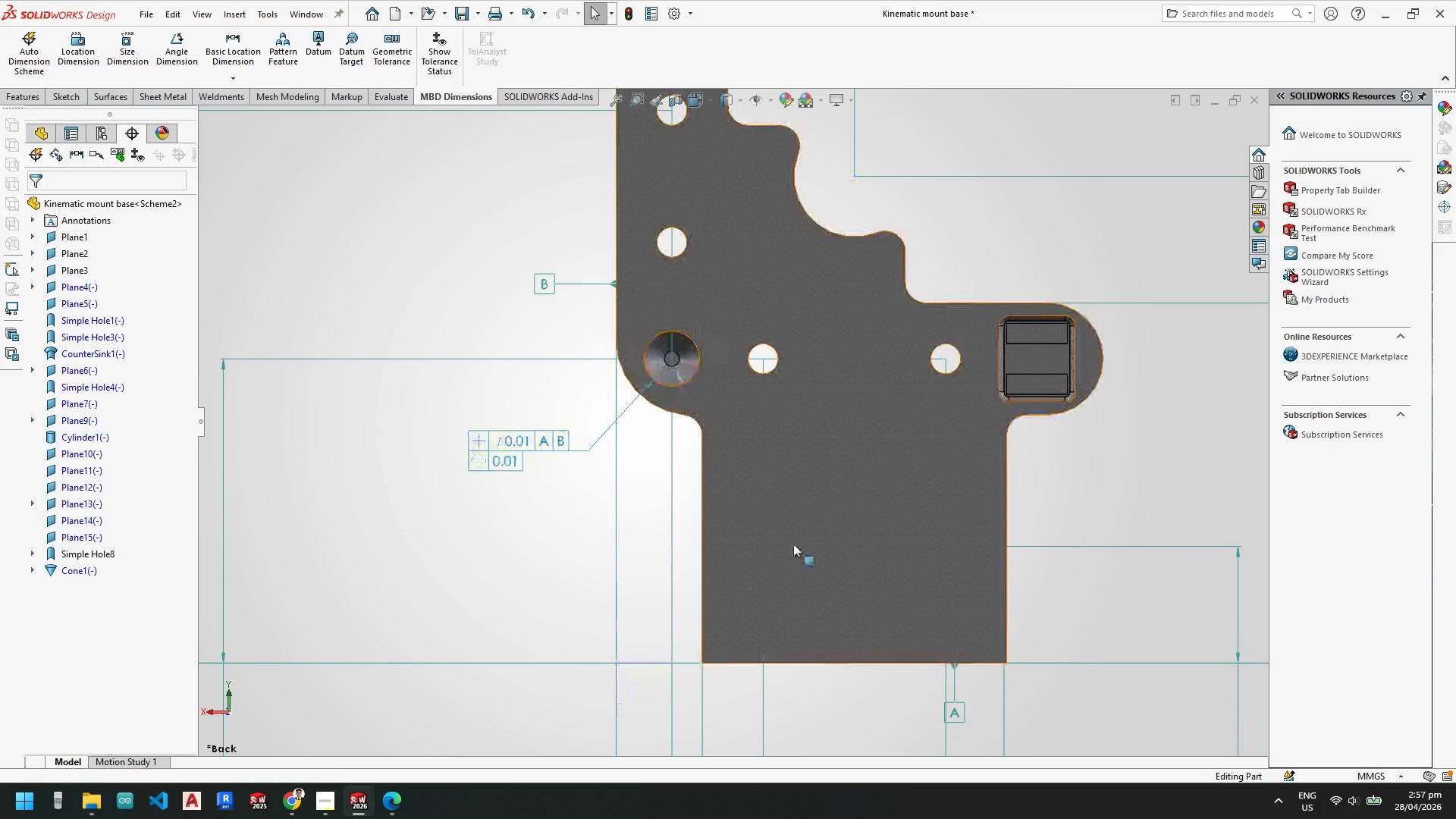 
key(Escape)
 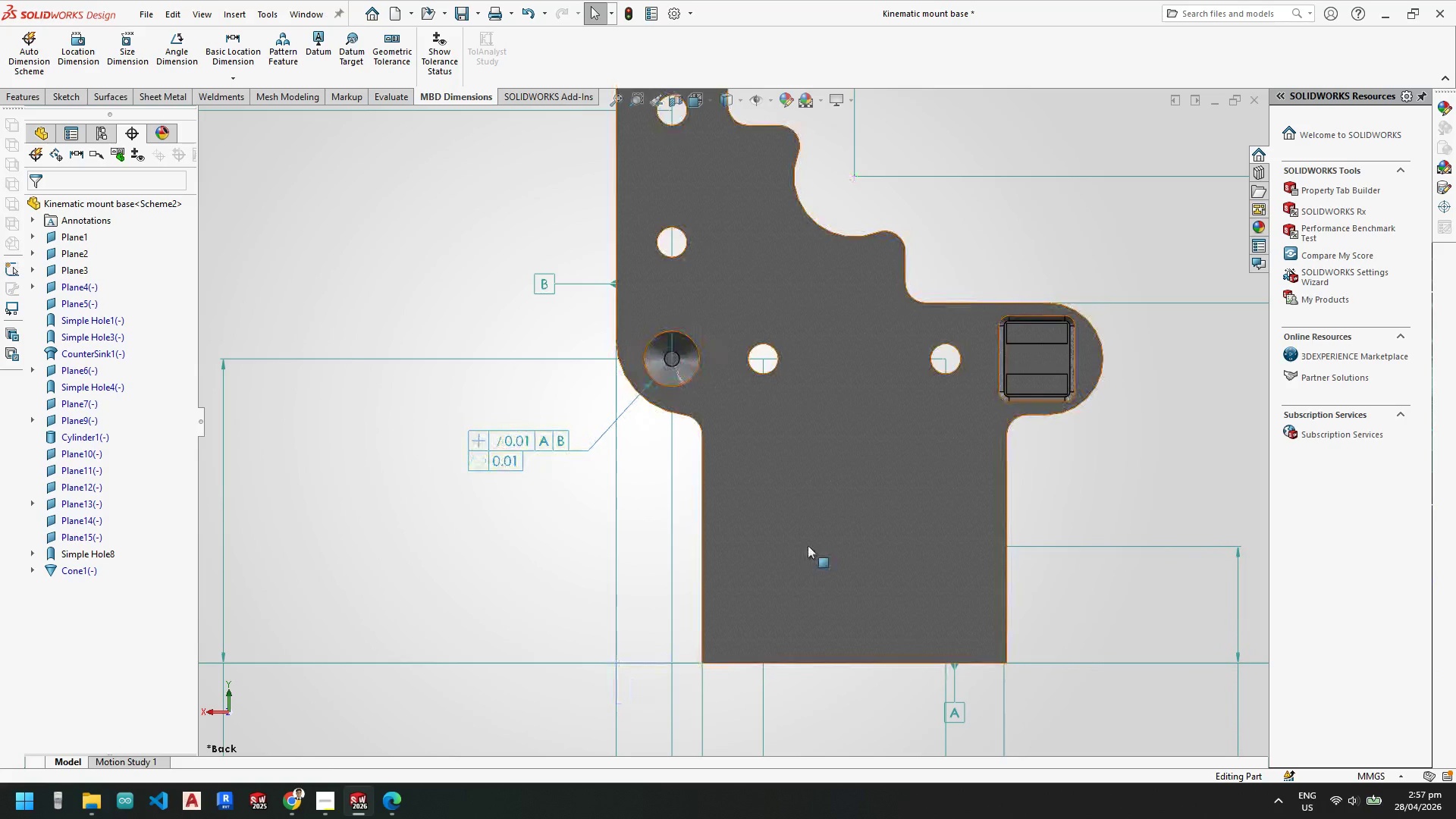 
key(Escape)
 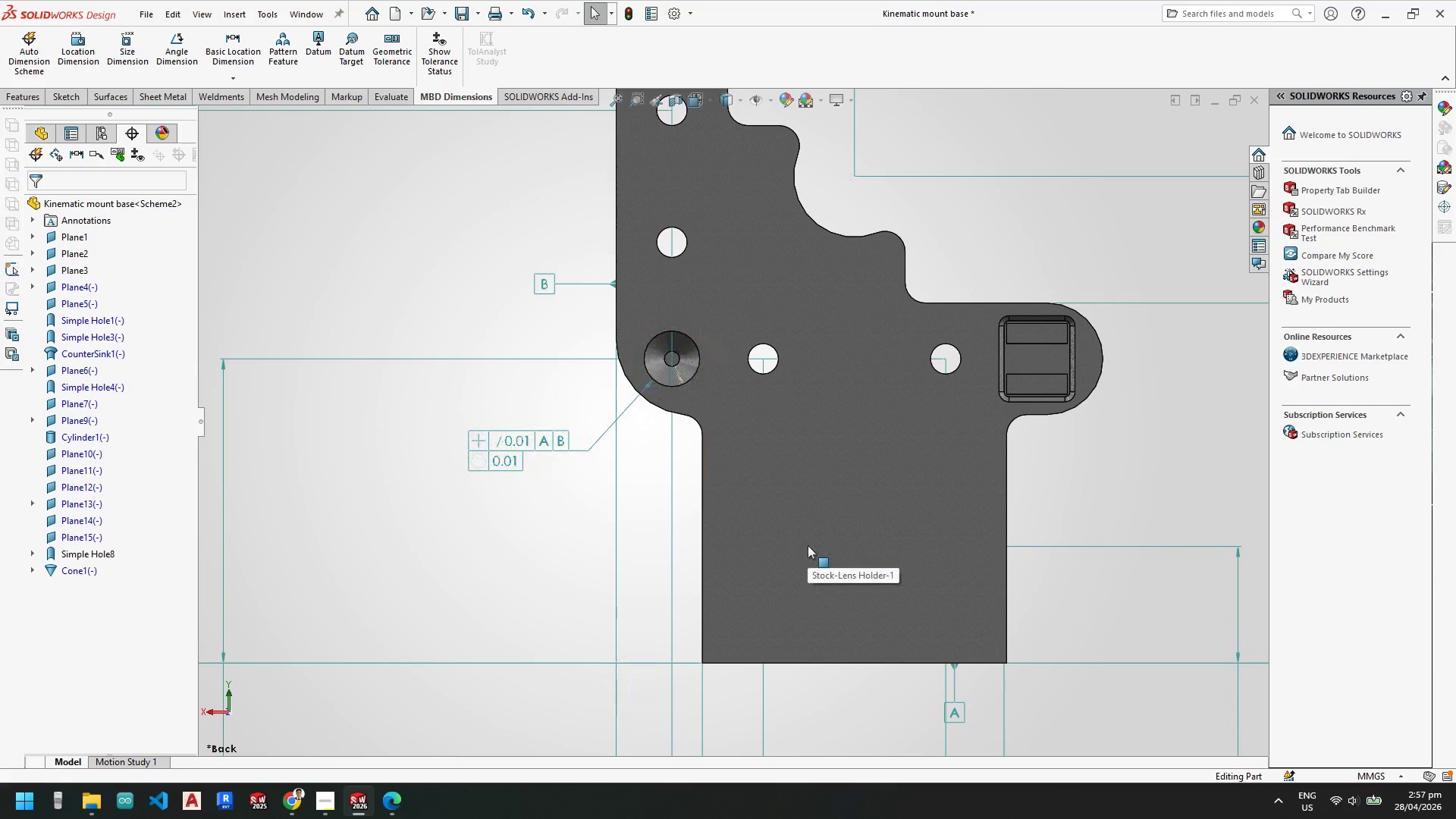 
scroll: coordinate [808, 545], scroll_direction: up, amount: 5.0
 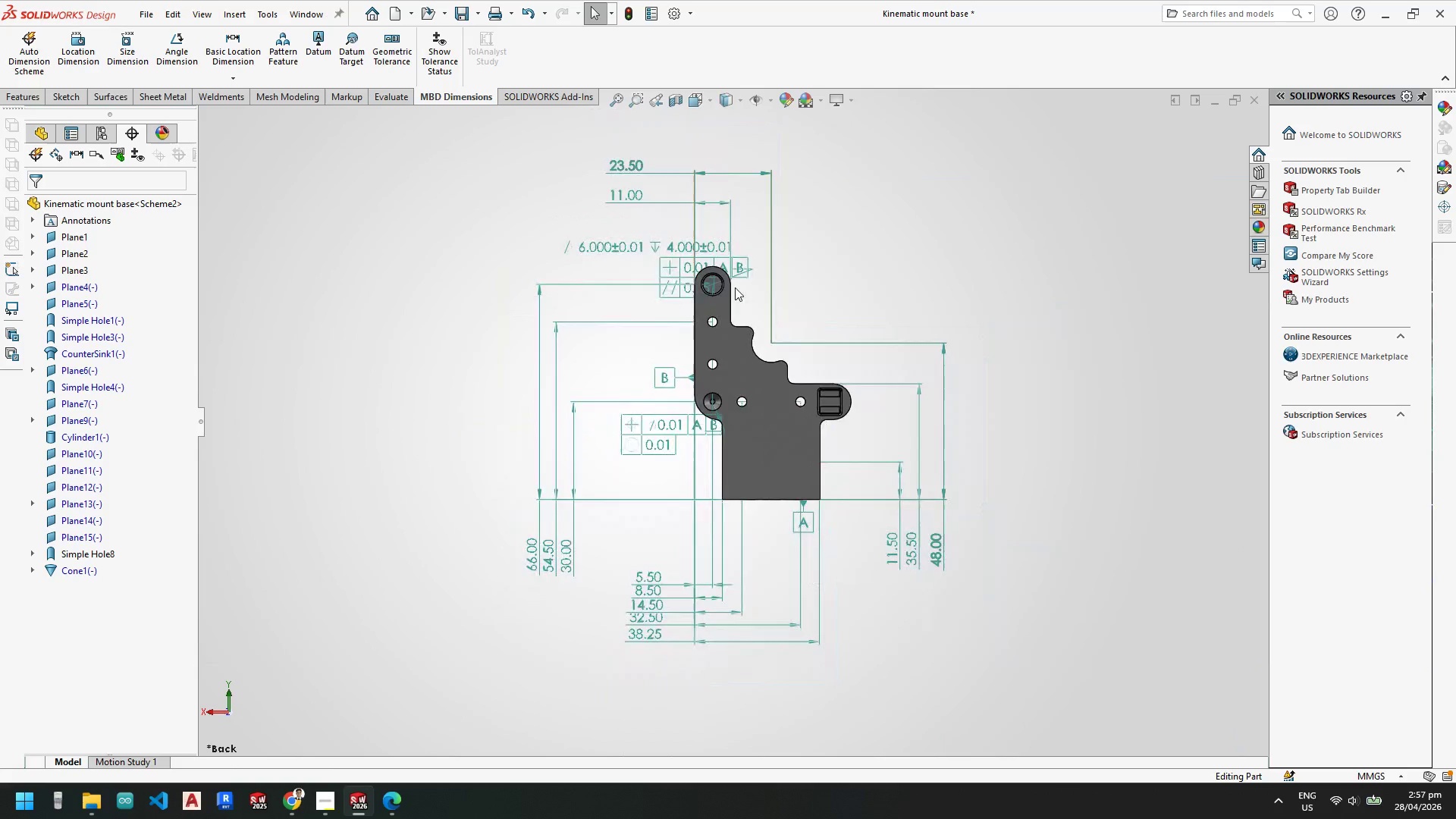 
scroll: coordinate [692, 256], scroll_direction: down, amount: 3.0
 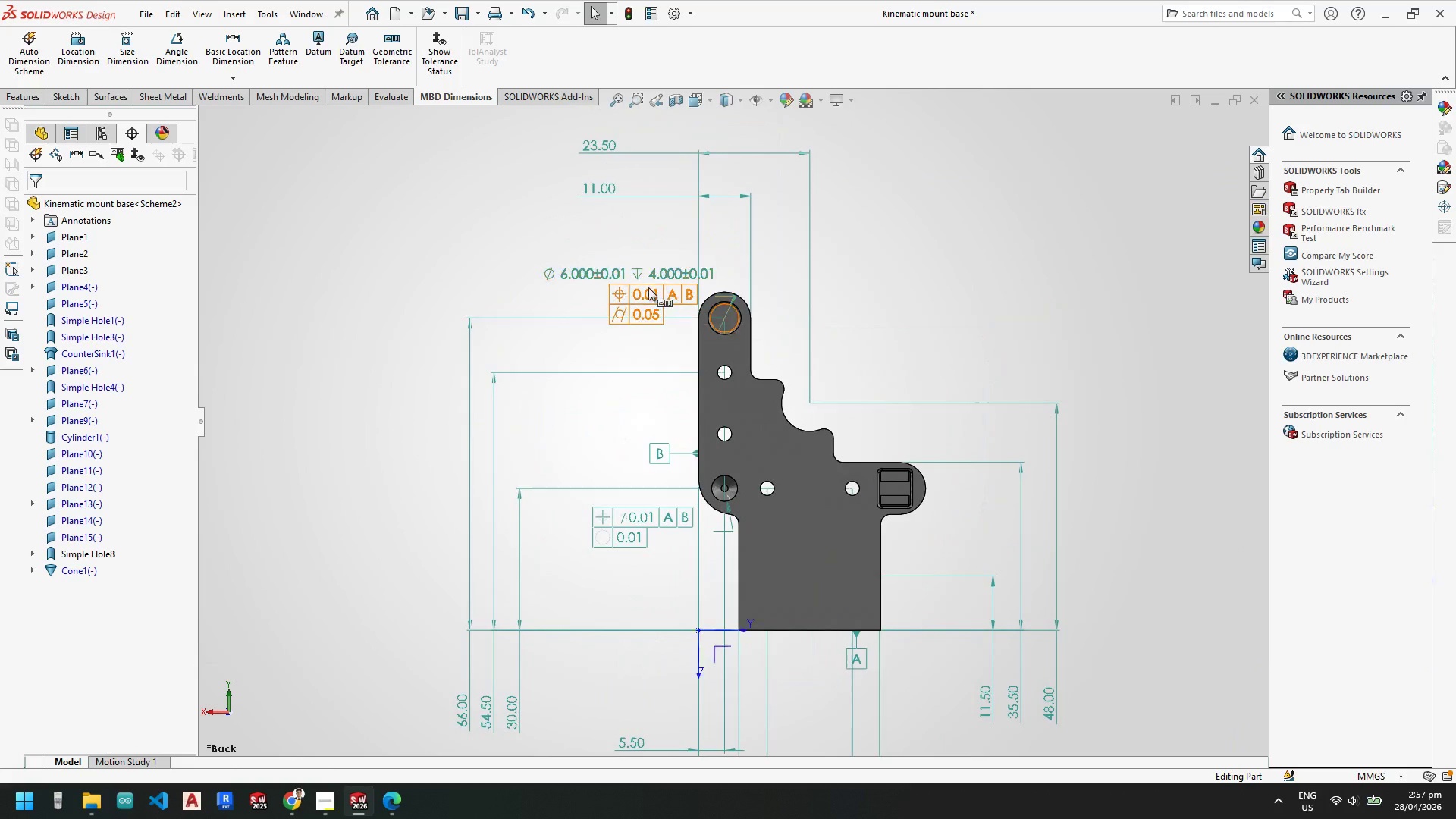 
left_click_drag(start_coordinate=[648, 287], to_coordinate=[579, 268])
 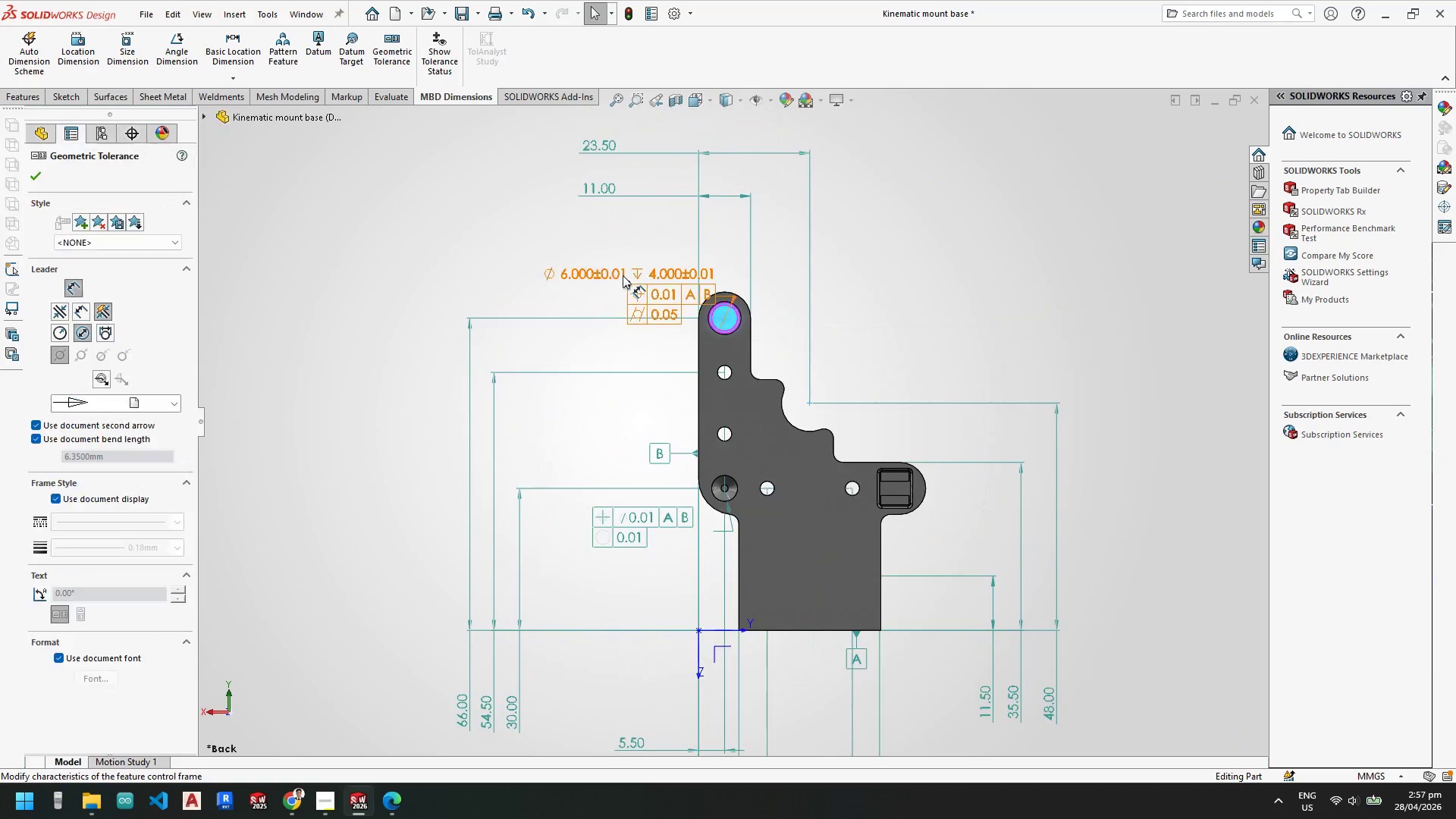 
scroll: coordinate [636, 284], scroll_direction: down, amount: 3.0
 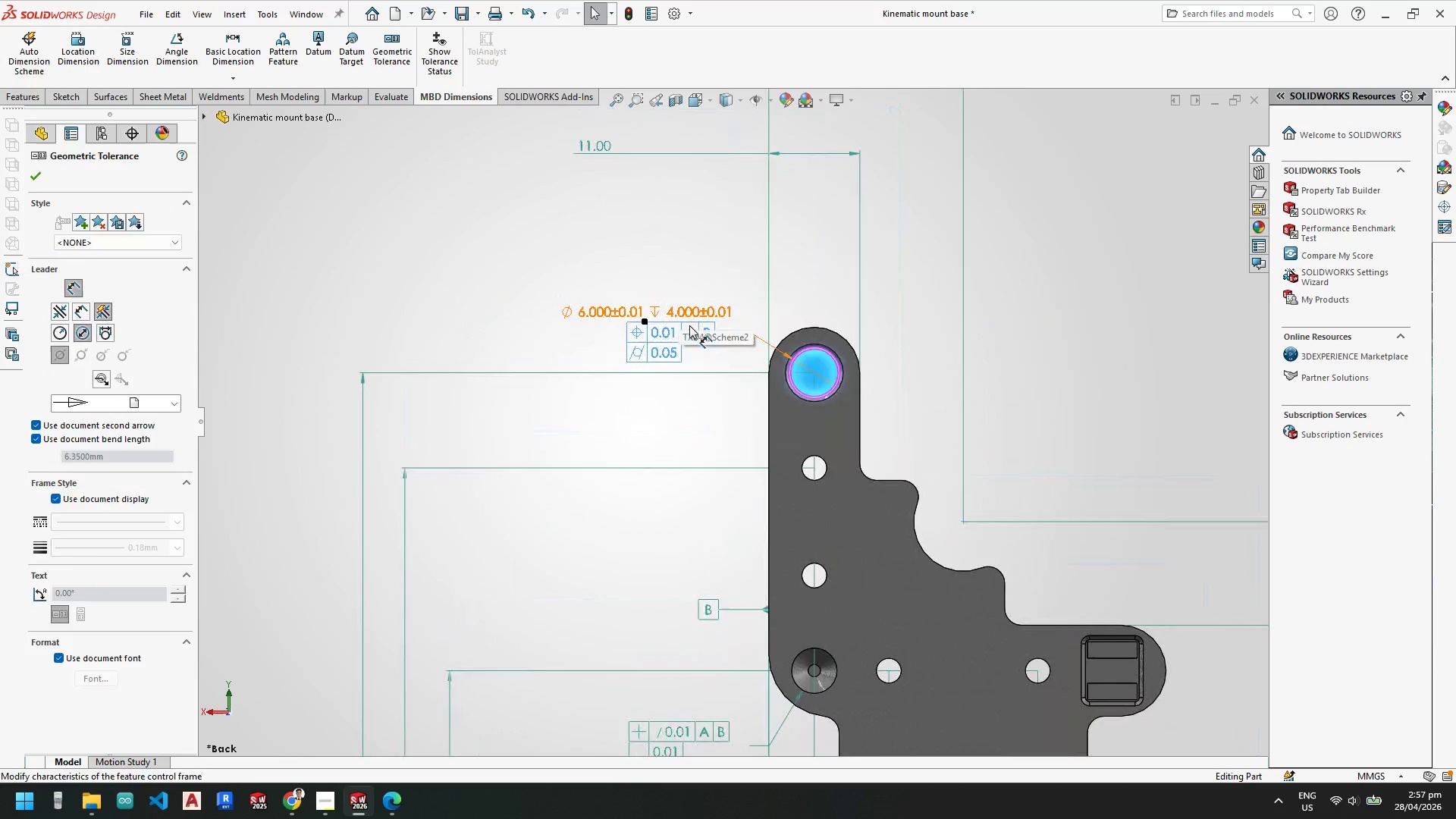 
key(Escape)
 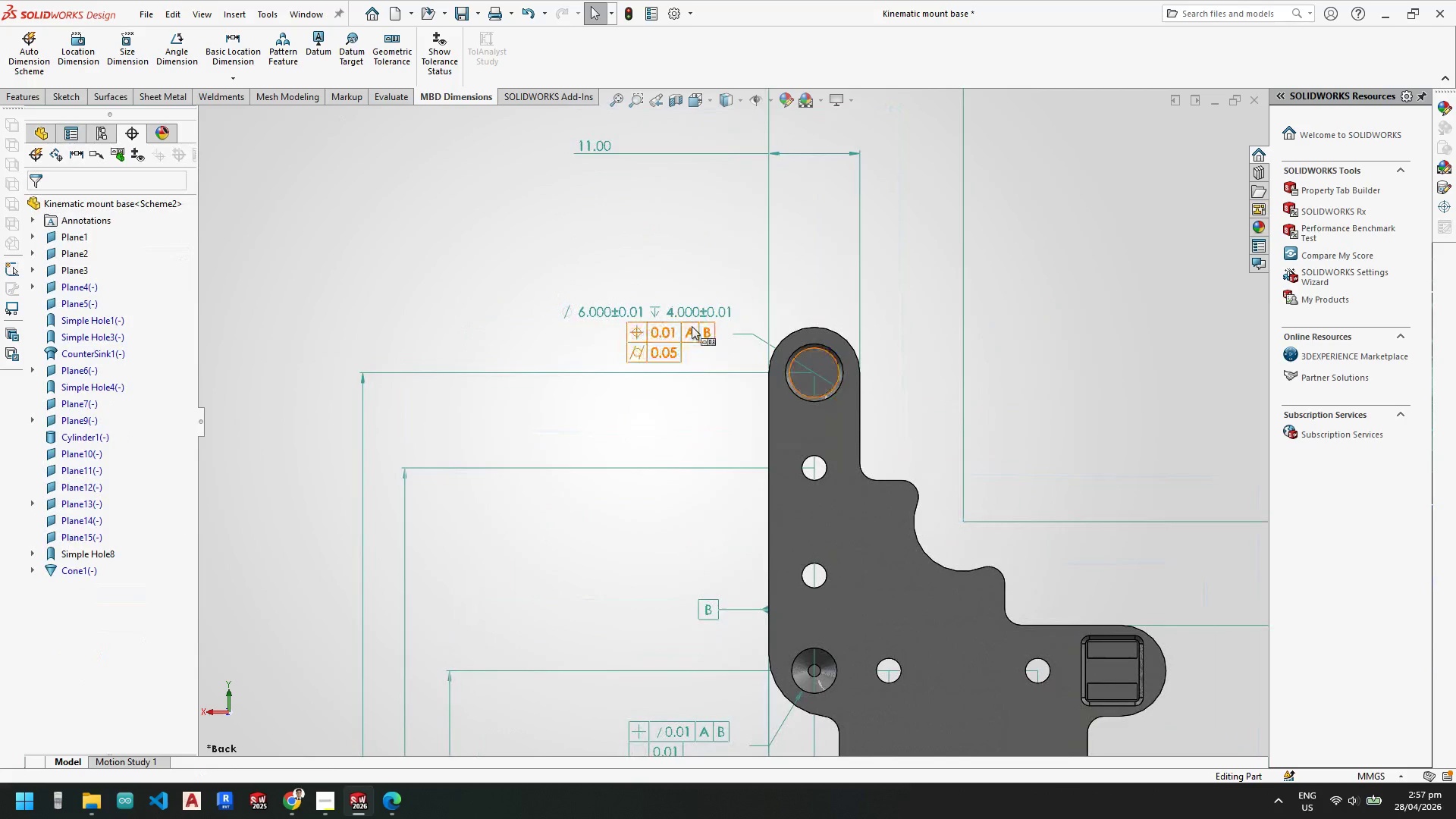 
key(Escape)
 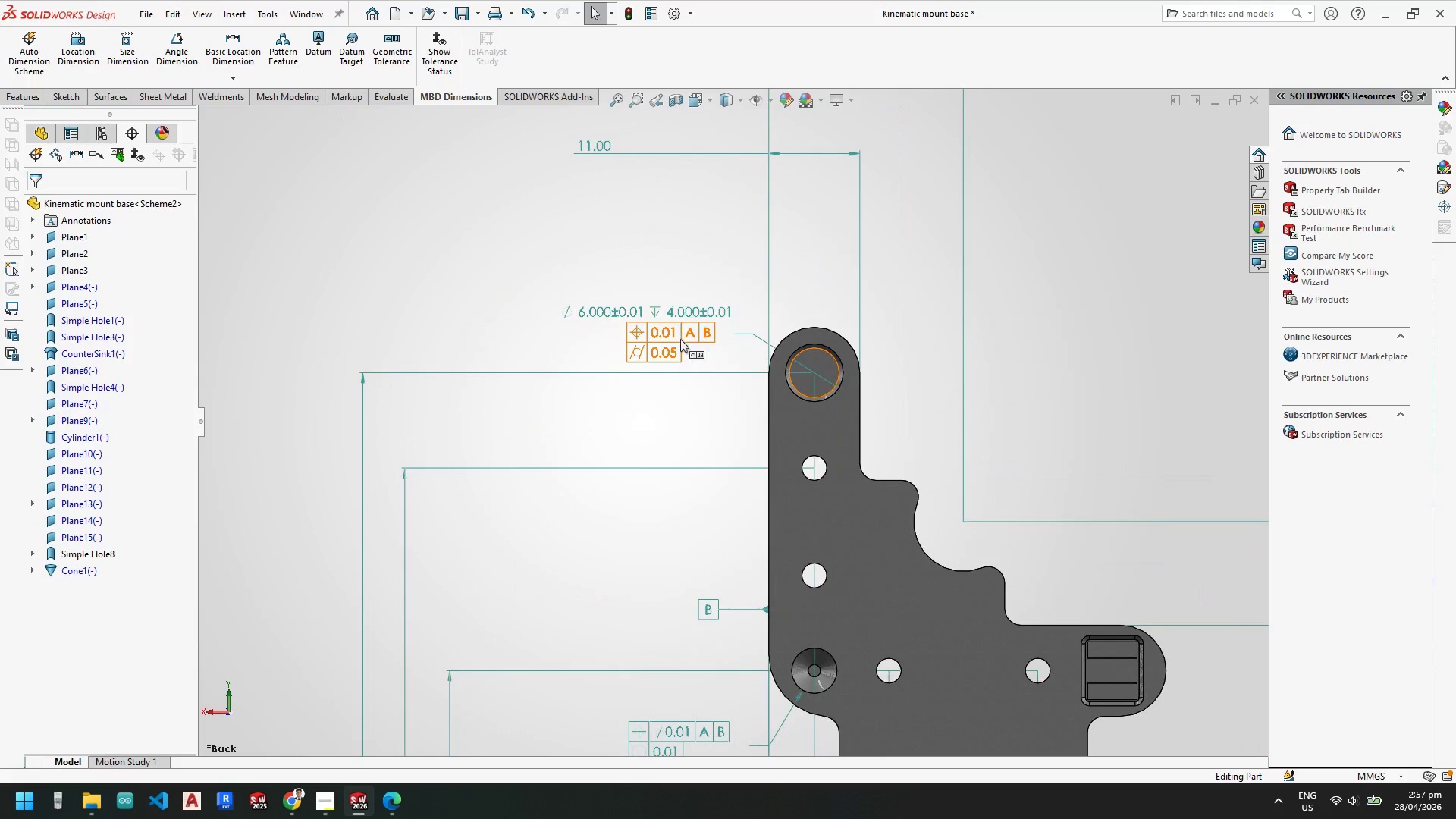 
left_click_drag(start_coordinate=[671, 339], to_coordinate=[654, 324])
 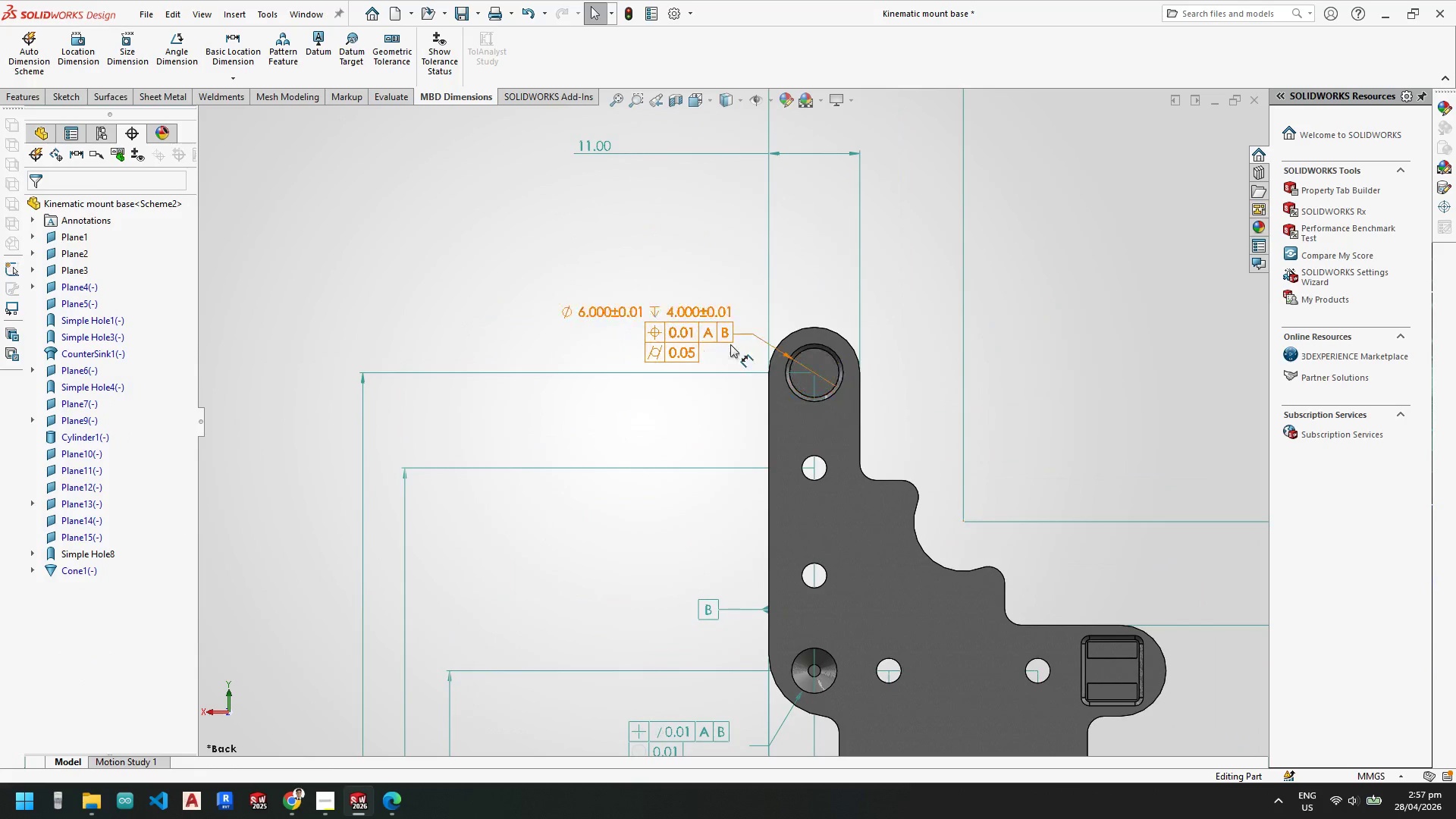 
key(Escape)
 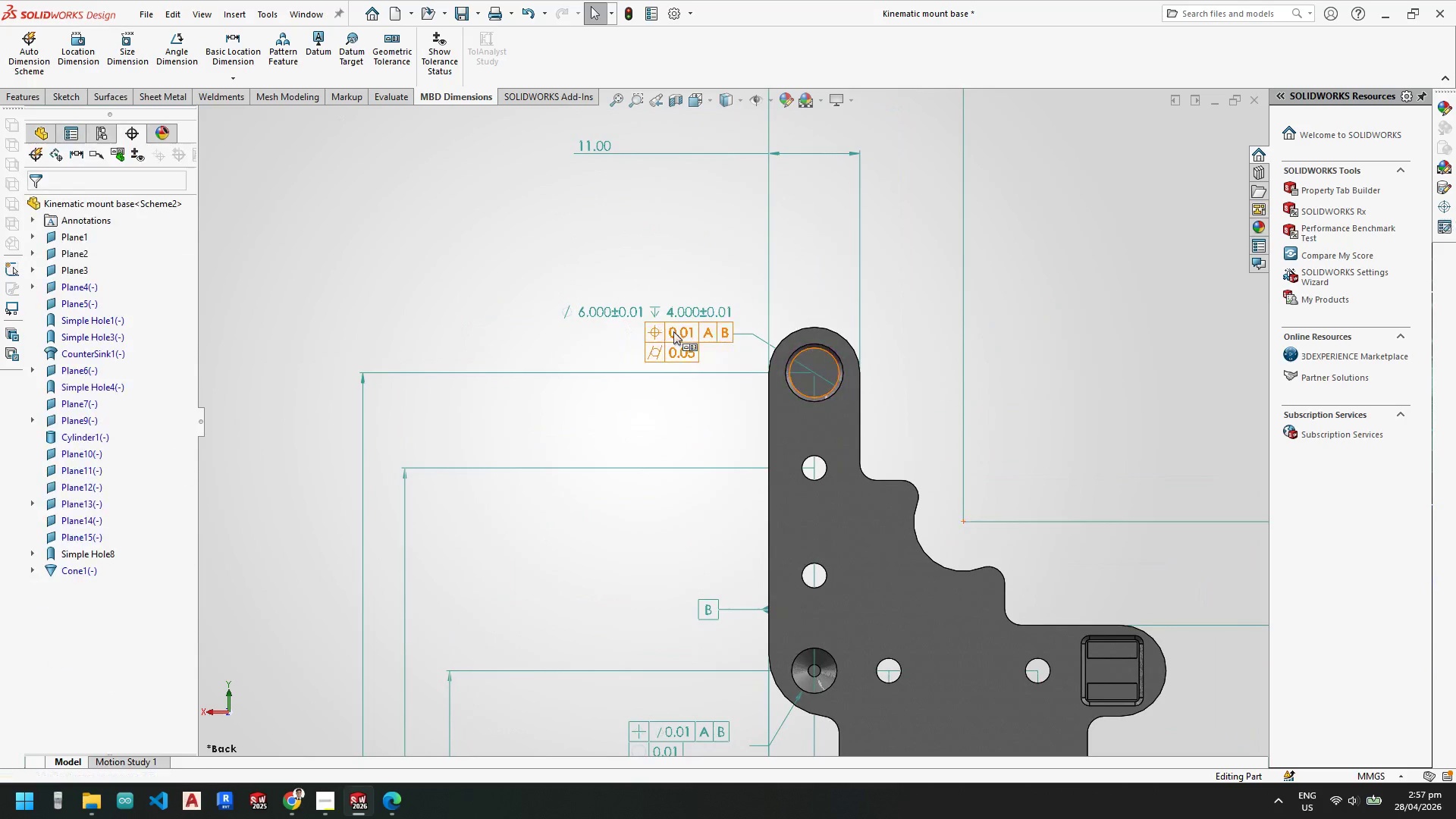 
key(Escape)
 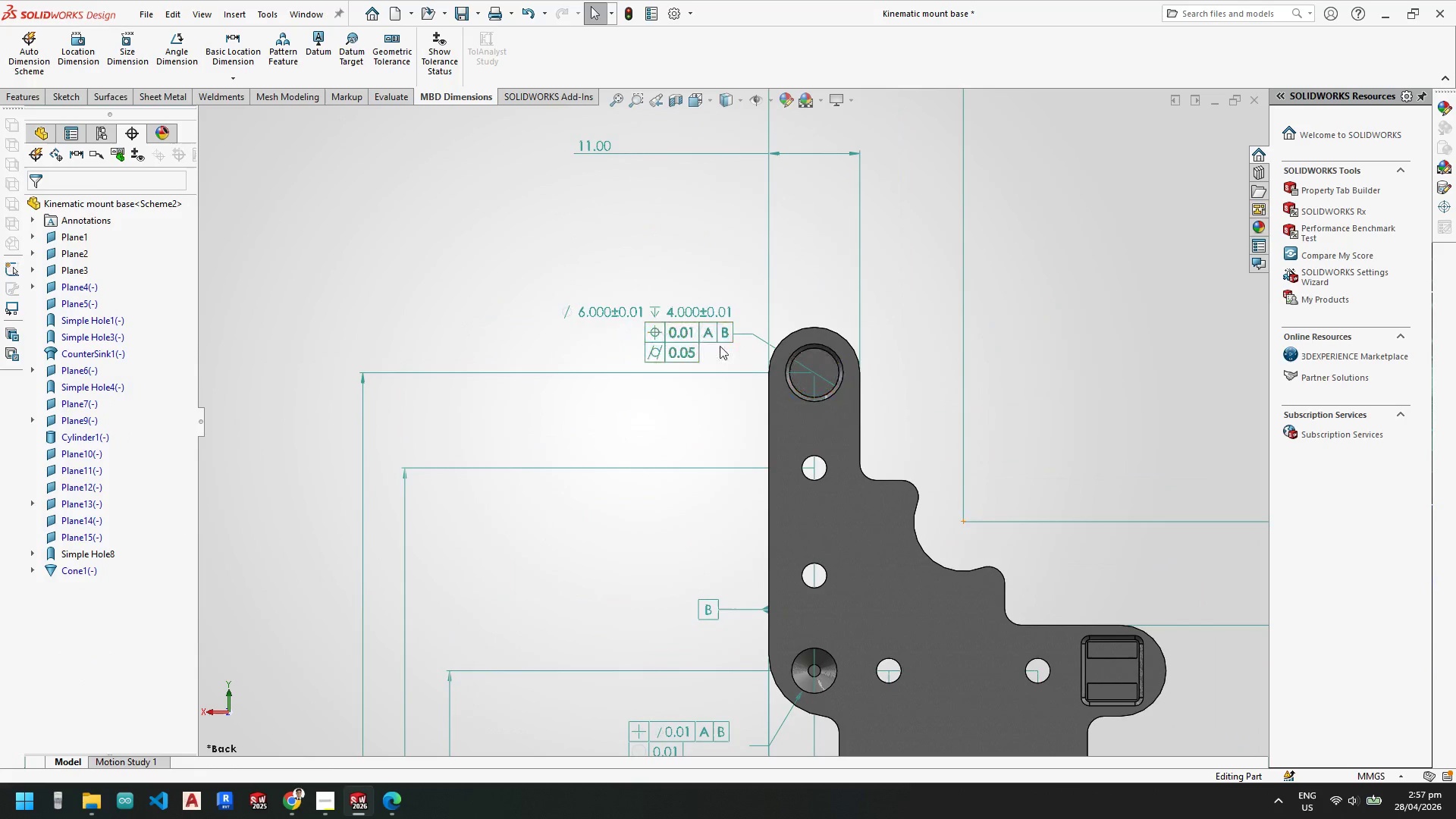 
key(Escape)
 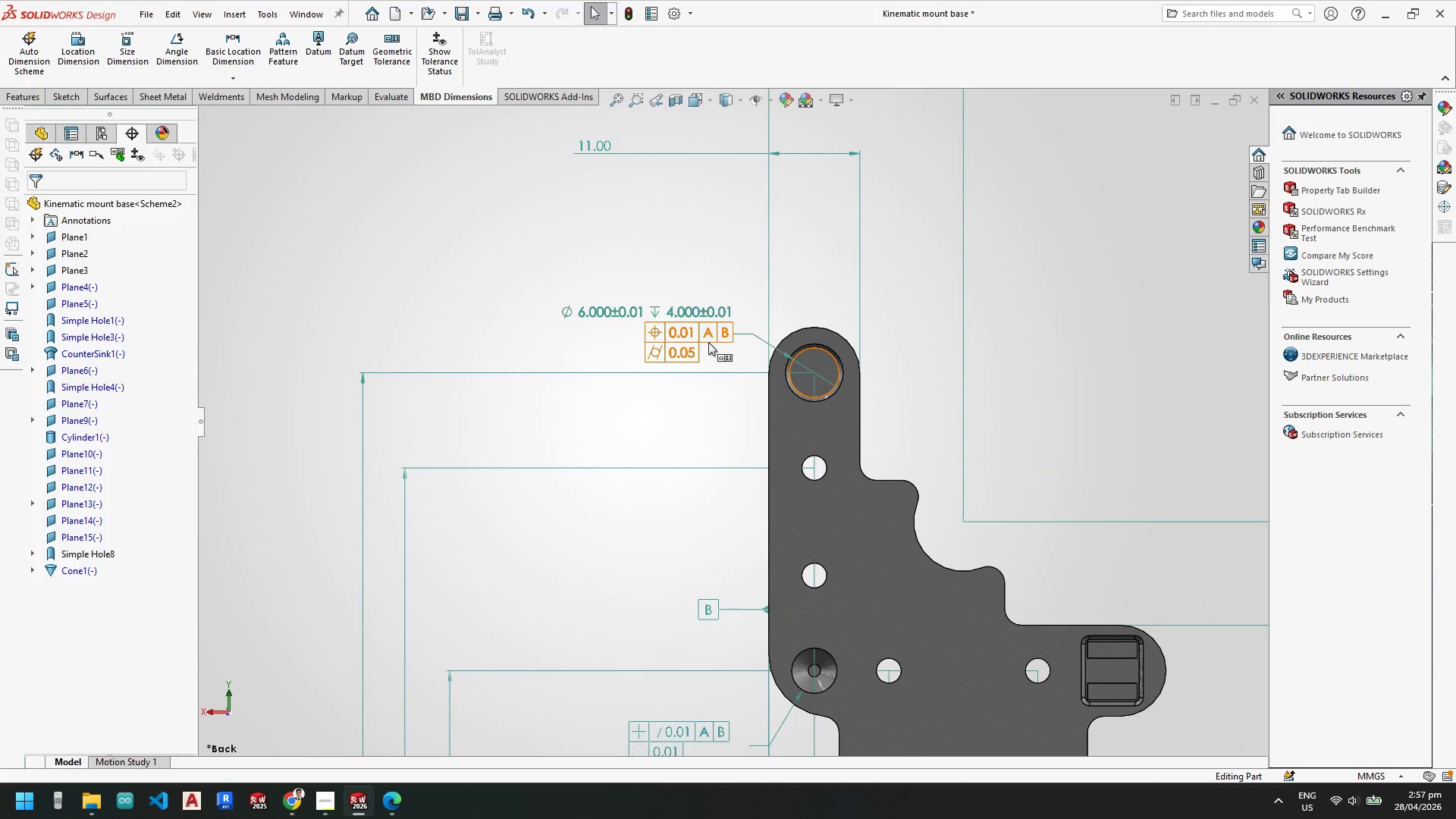 
left_click_drag(start_coordinate=[664, 341], to_coordinate=[616, 341])
 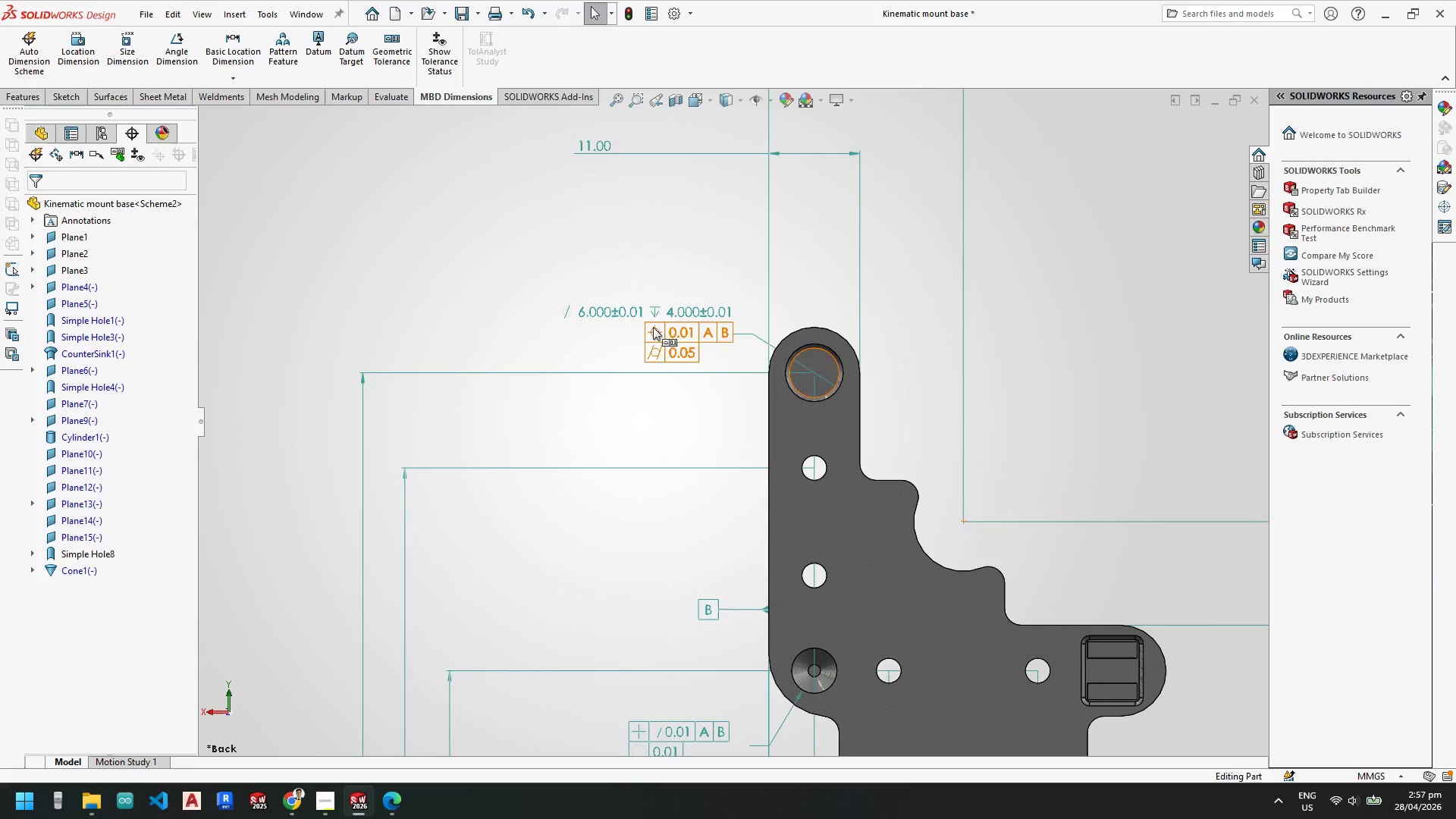 
key(Escape)
 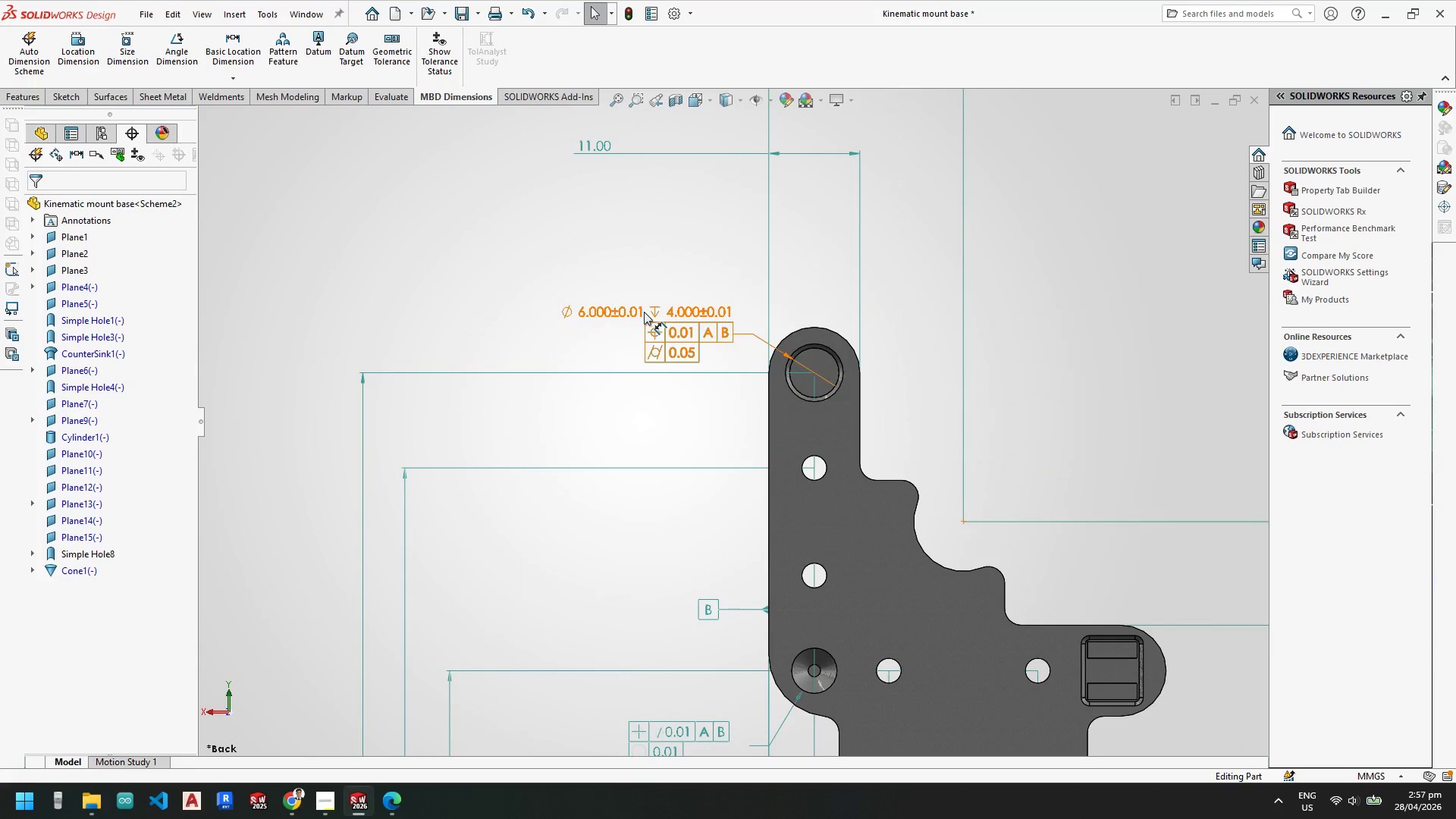 
left_click_drag(start_coordinate=[644, 312], to_coordinate=[627, 290])
 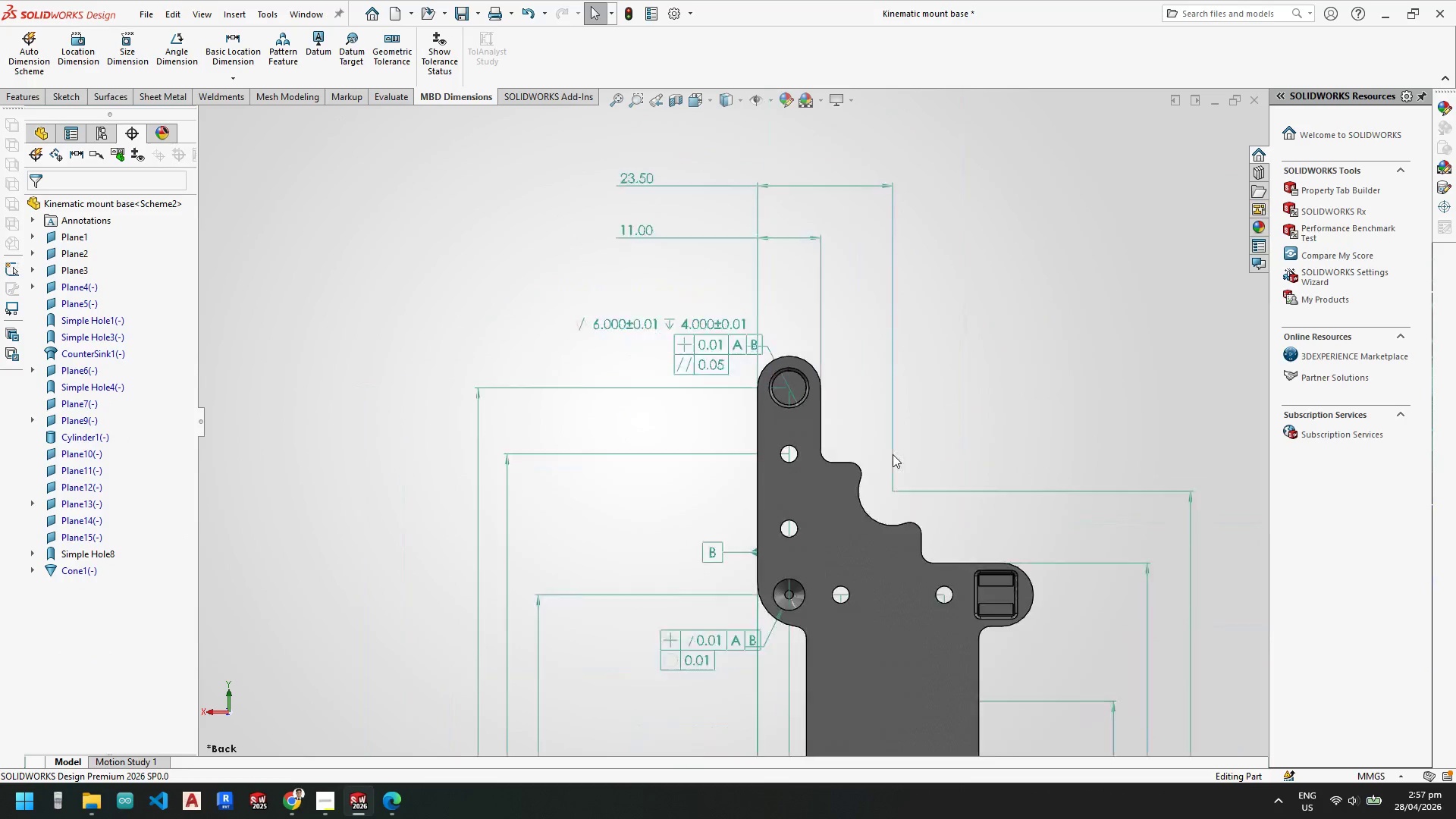 
key(Escape)
 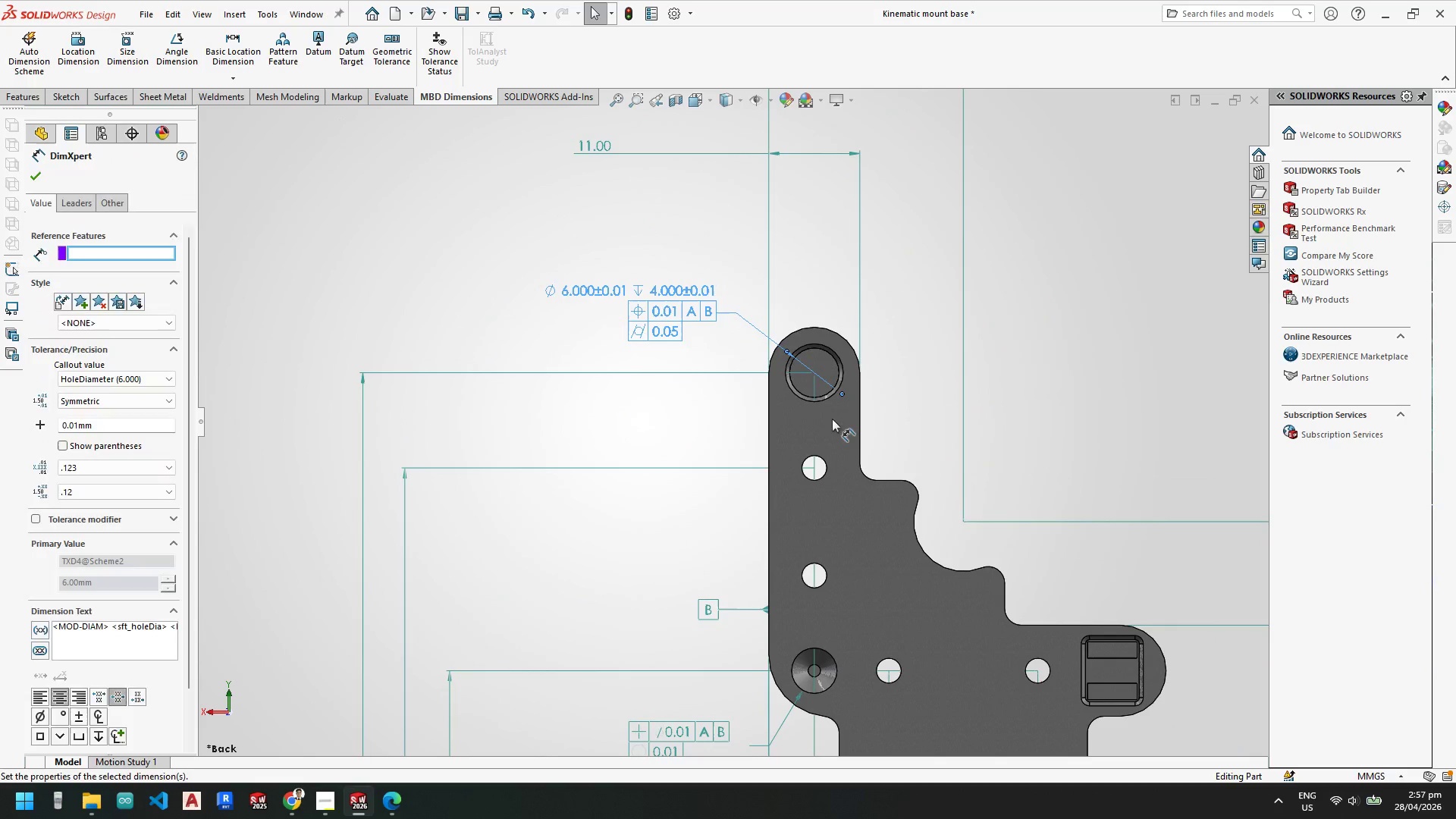 
key(Escape)
 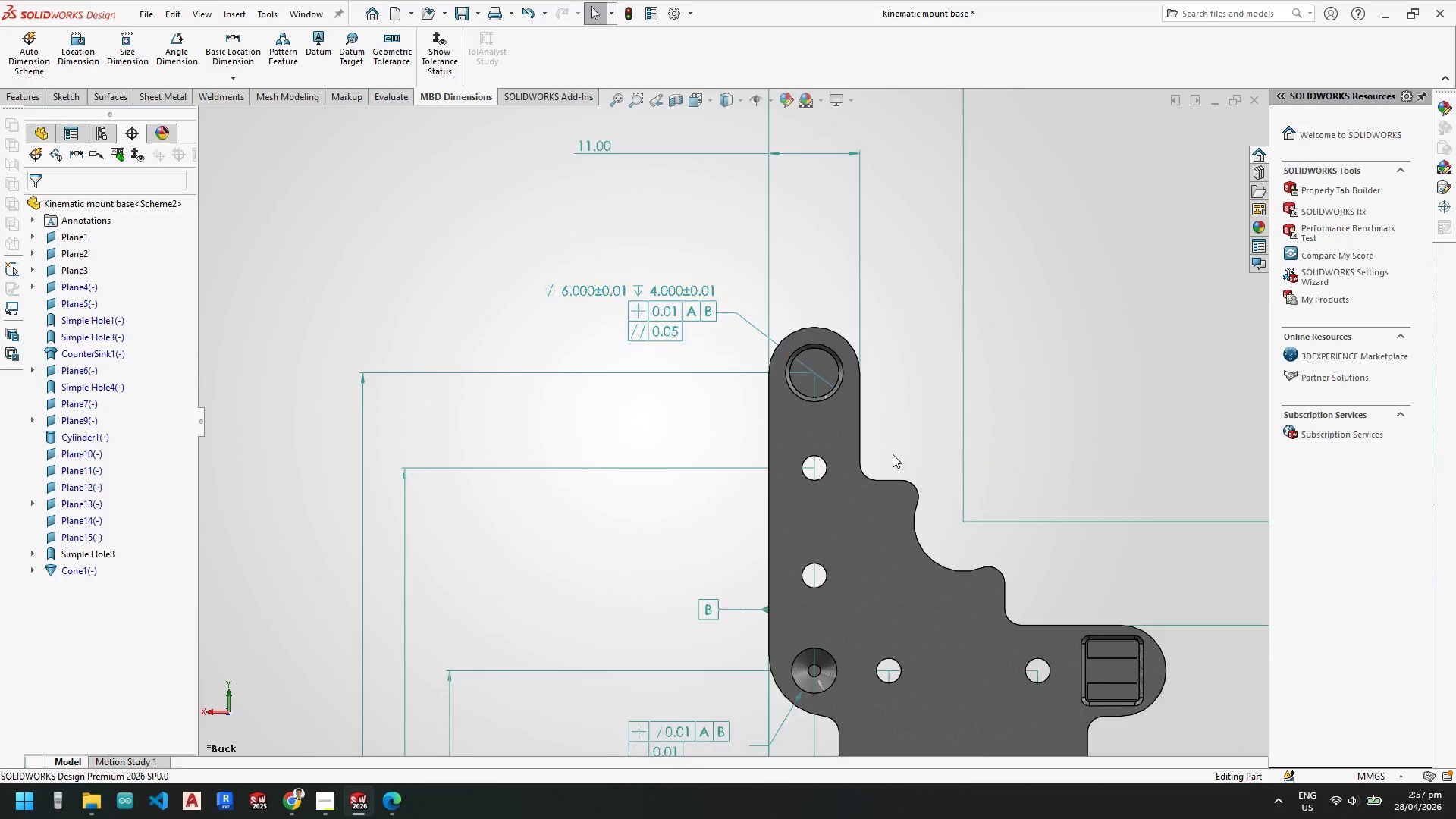 
key(Escape)
 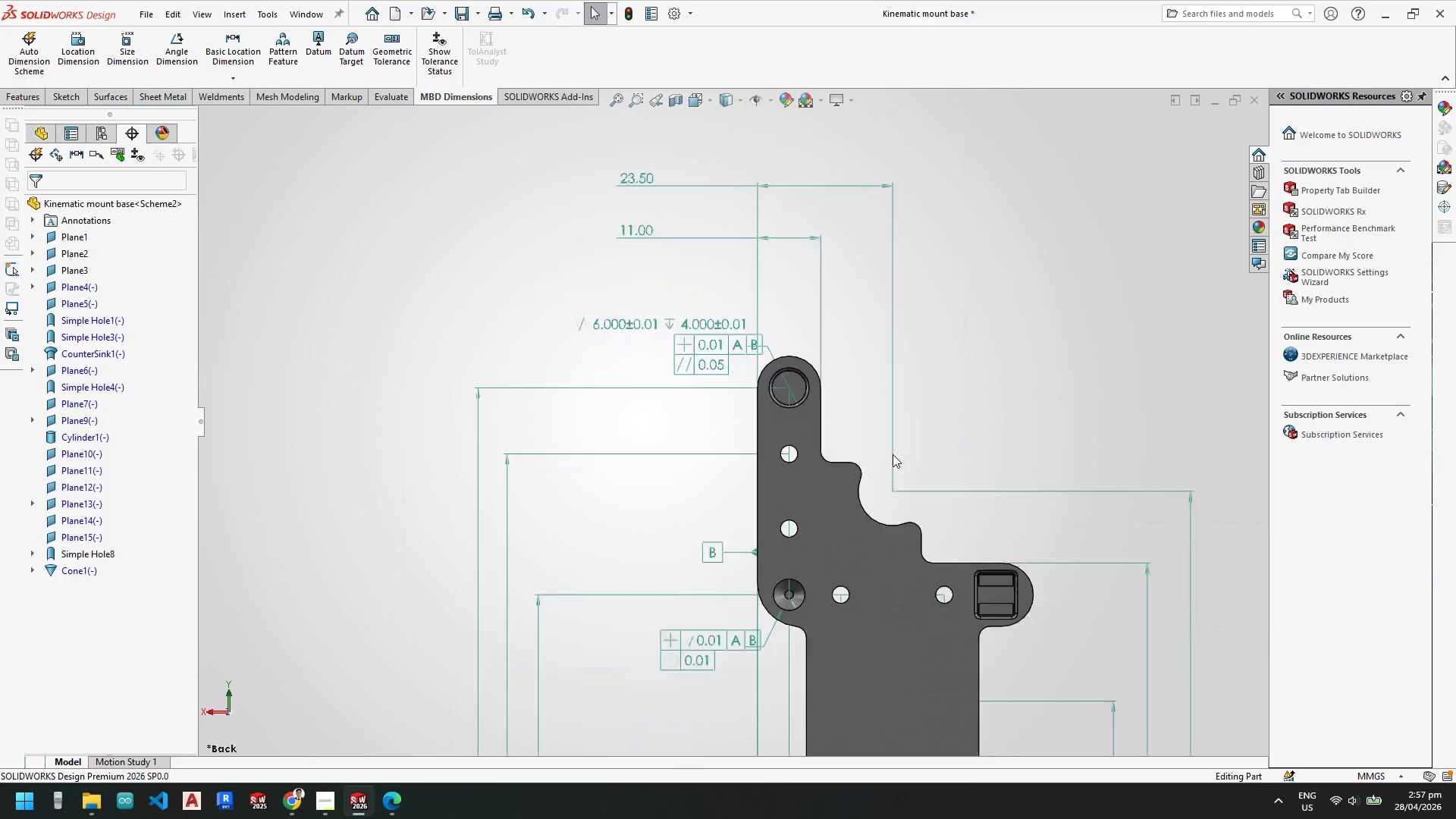 
scroll: coordinate [893, 454], scroll_direction: up, amount: 5.0
 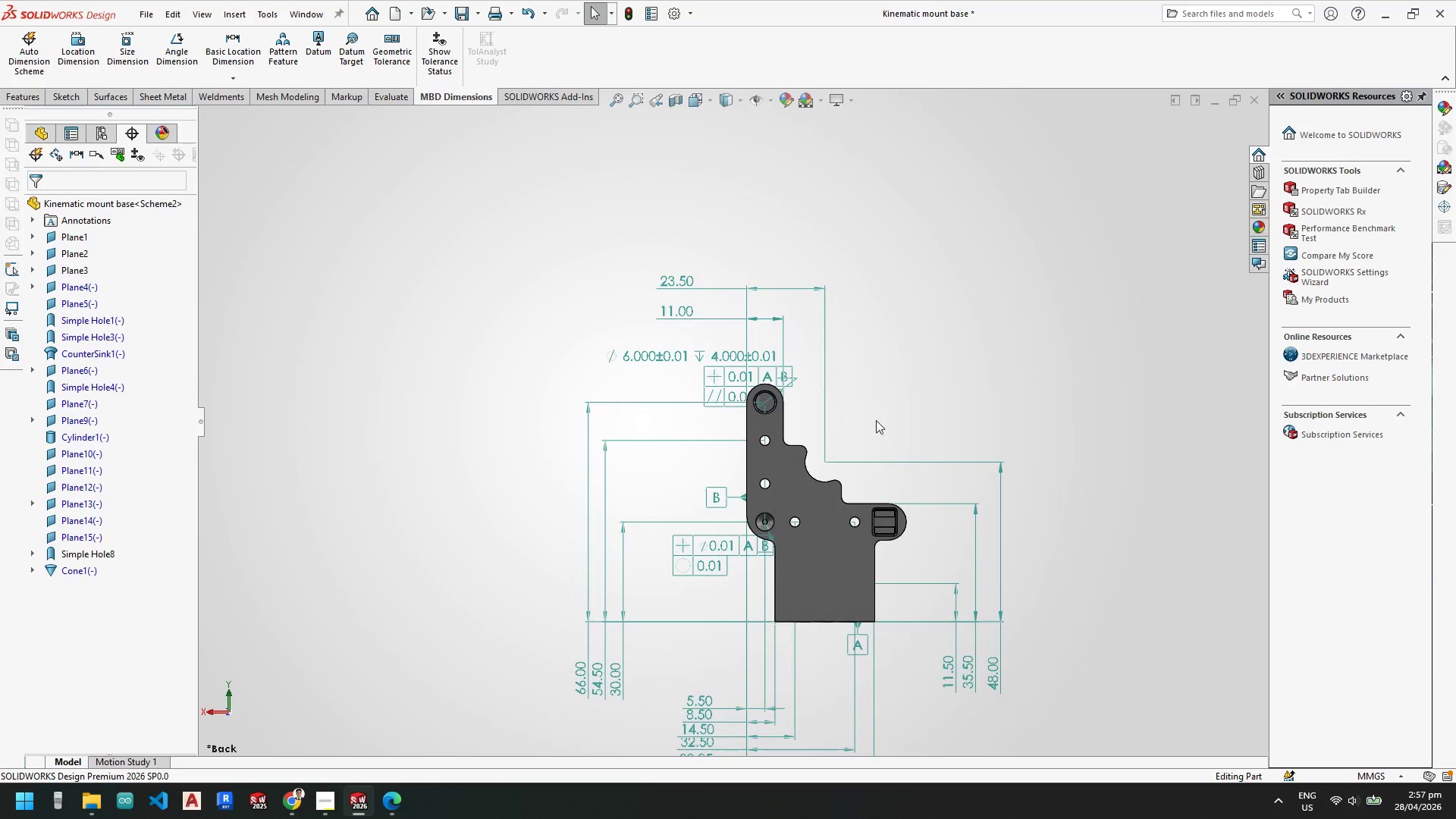 
scroll: coordinate [877, 485], scroll_direction: down, amount: 11.0
 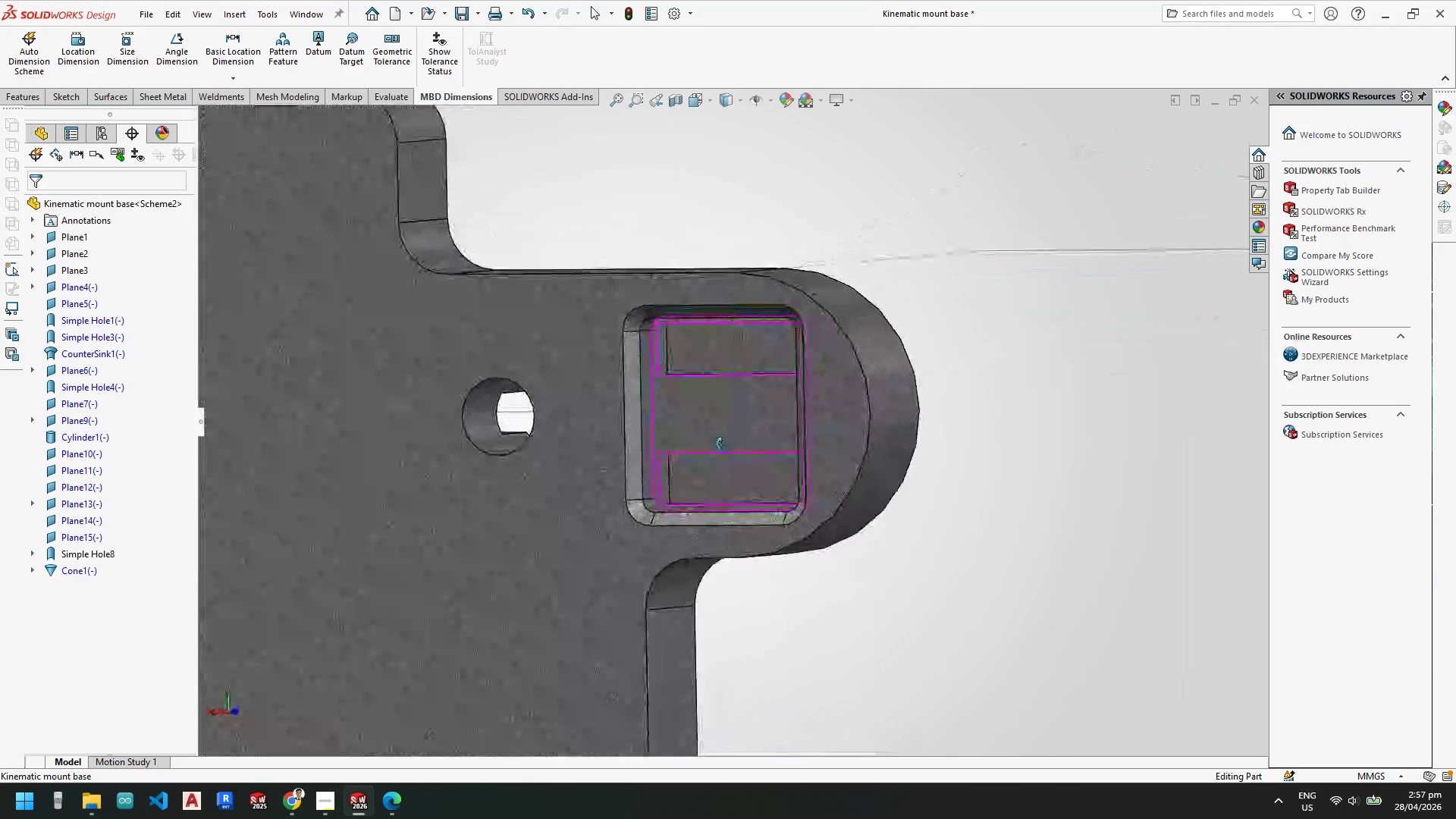 
wait(9.23)
 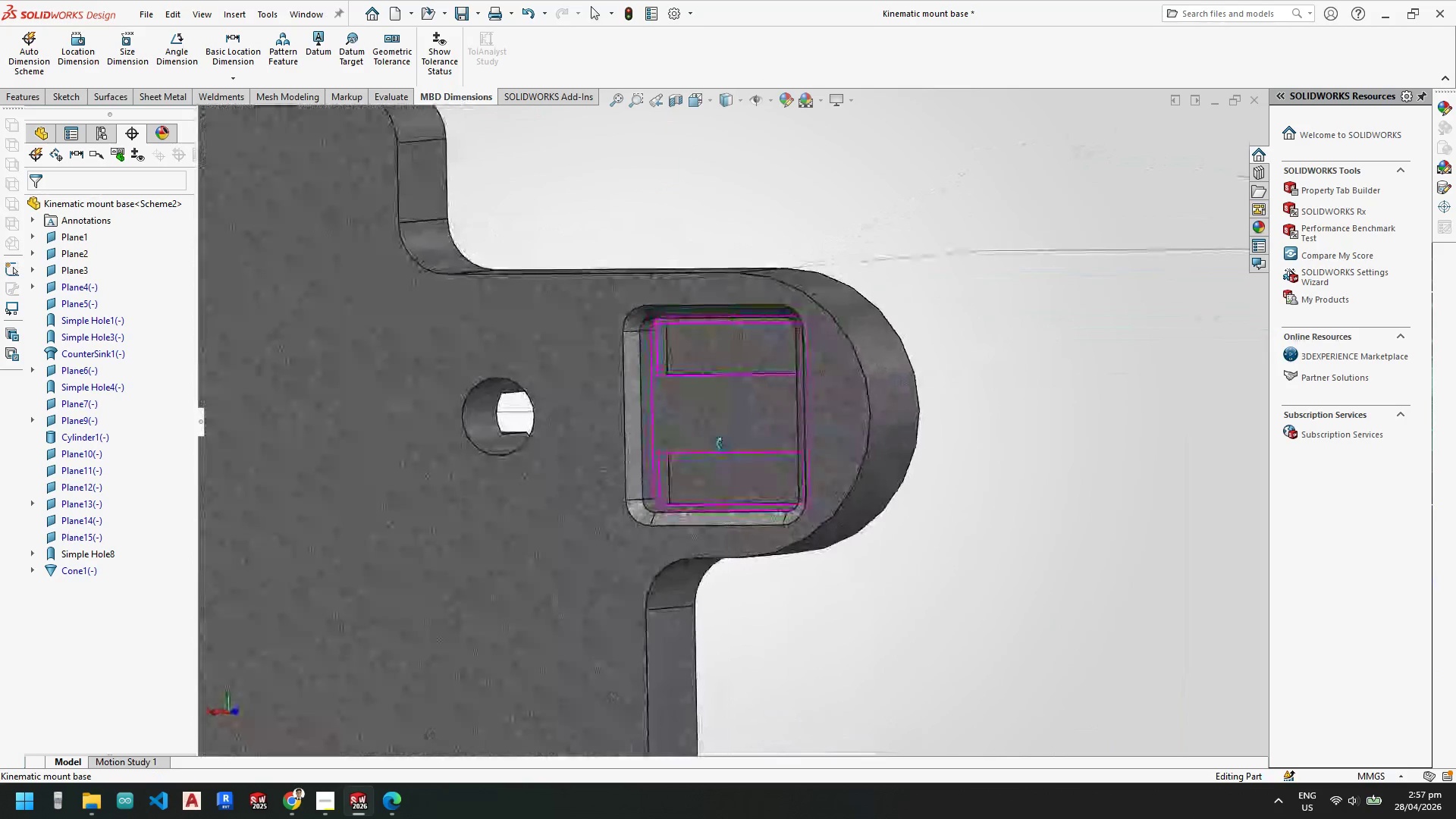 
left_click([115, 58])
 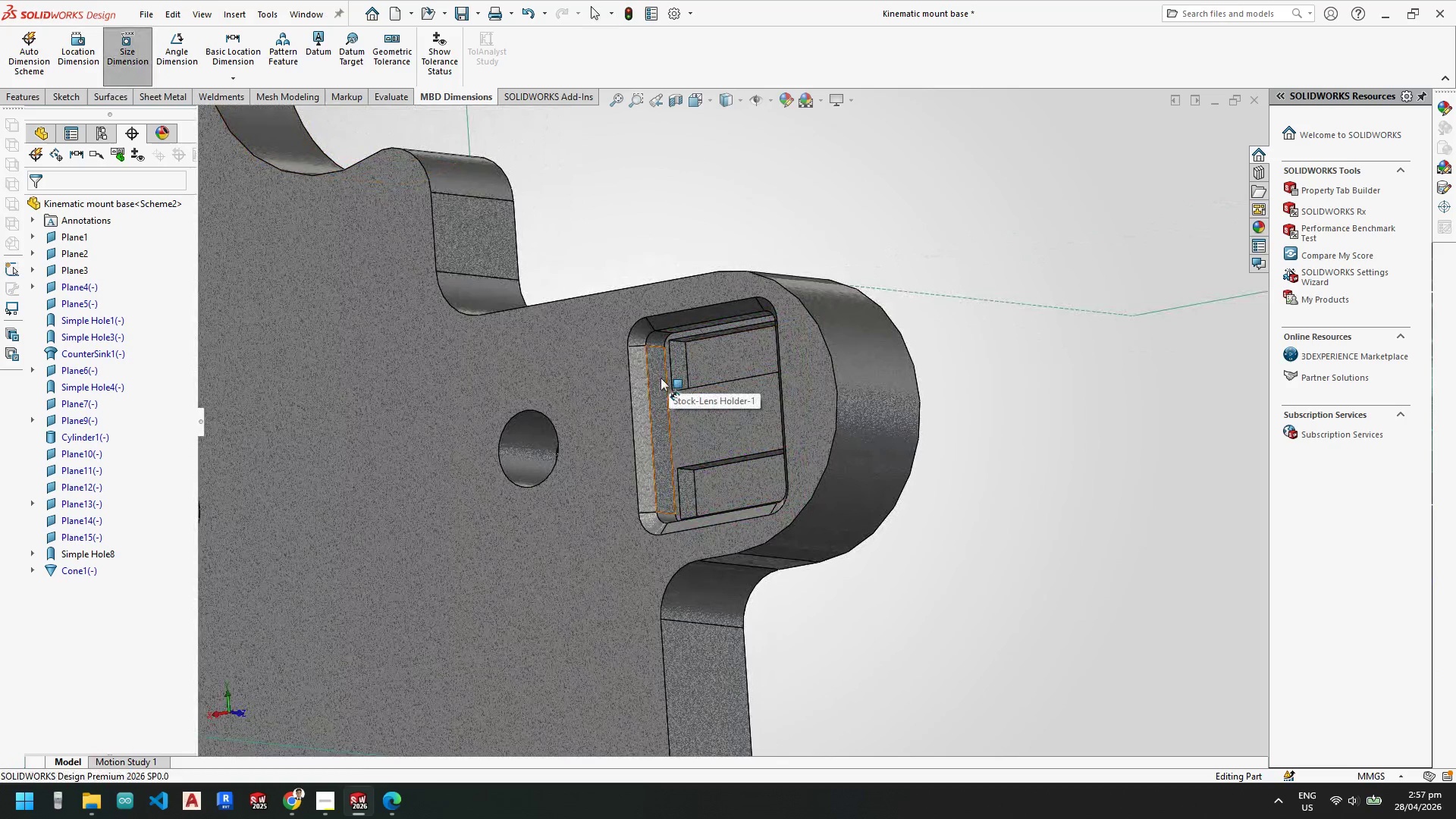 
left_click([661, 378])
 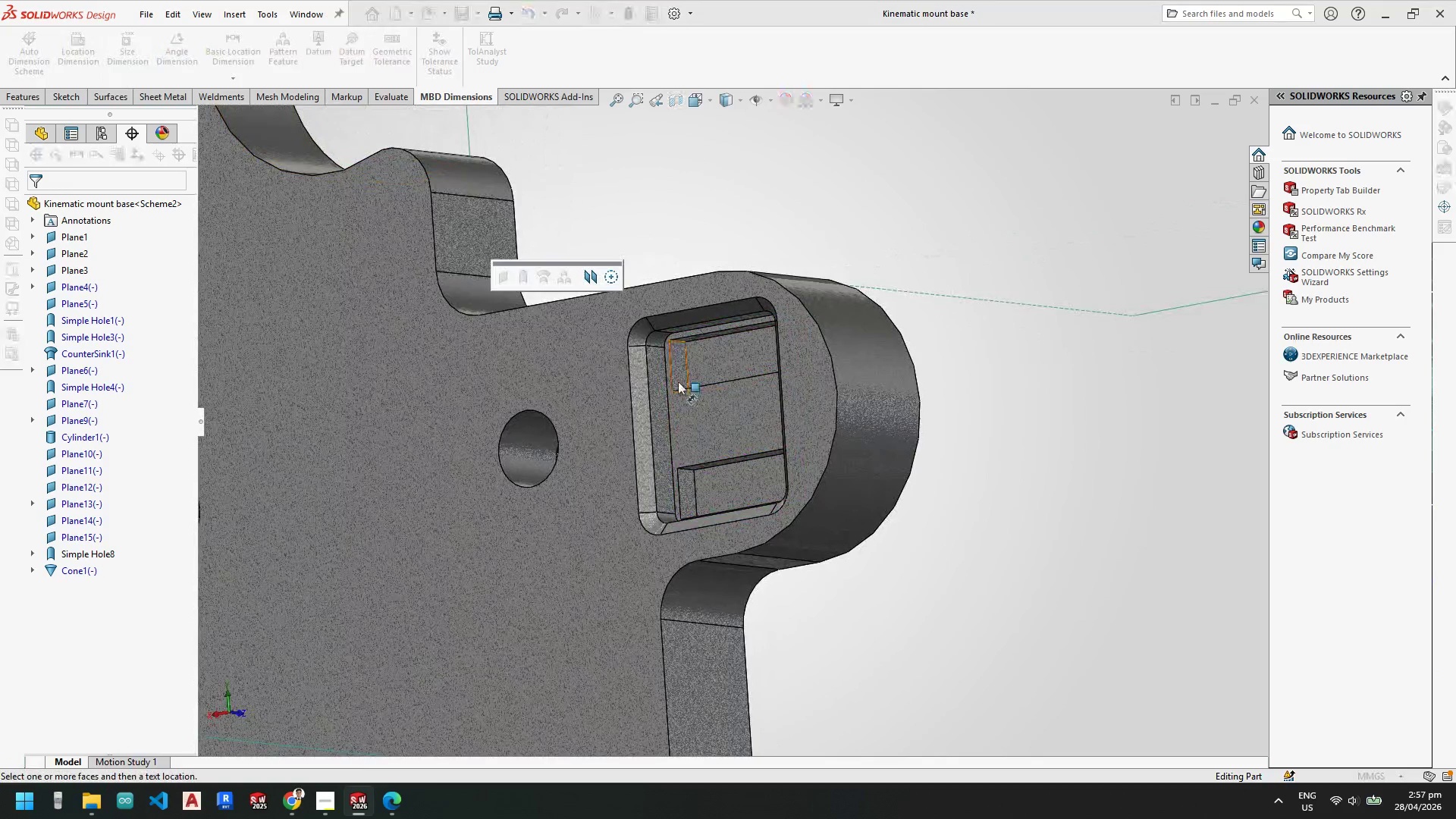 
scroll: coordinate [679, 381], scroll_direction: down, amount: 1.0
 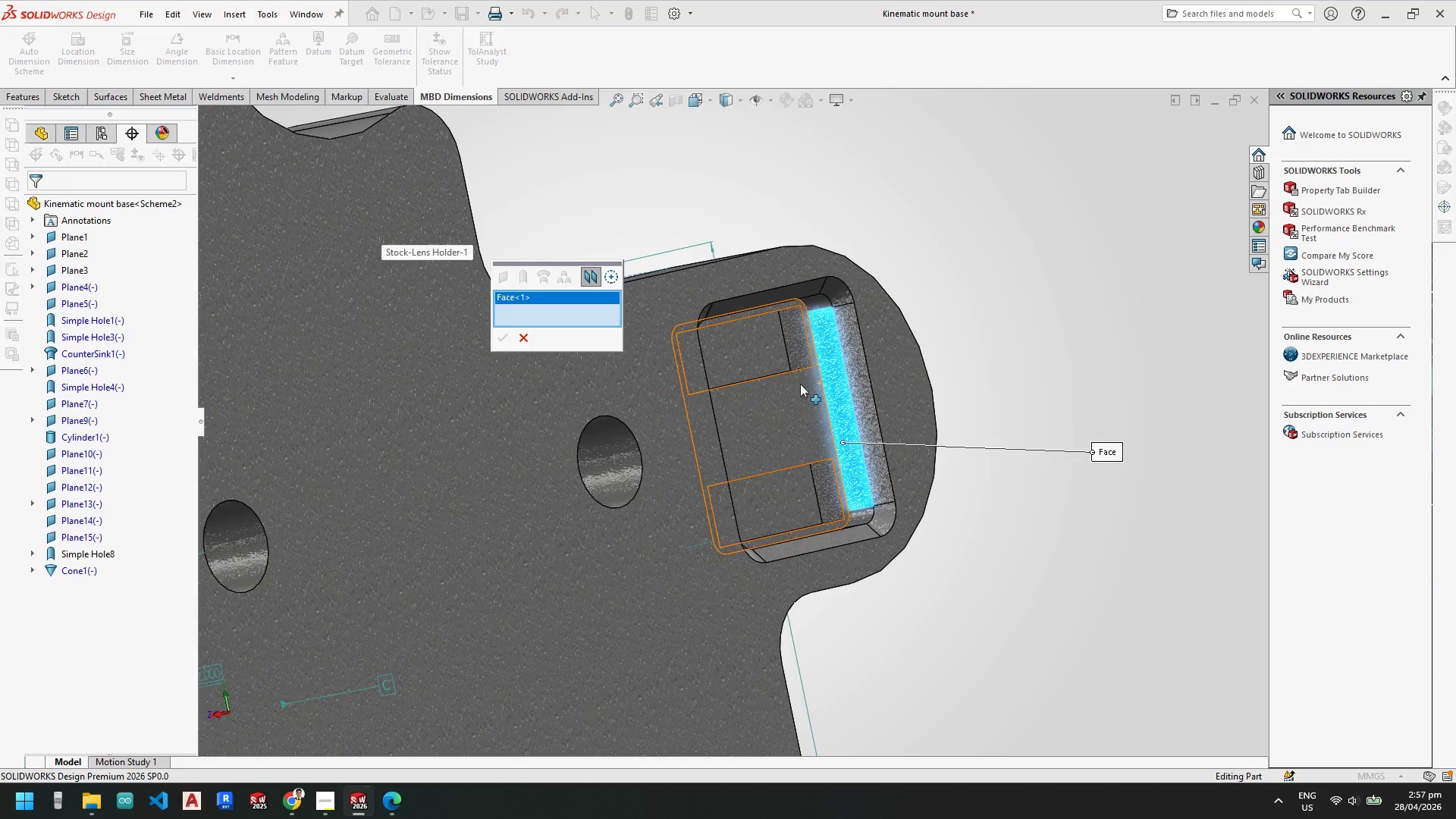 
left_click([654, 414])
 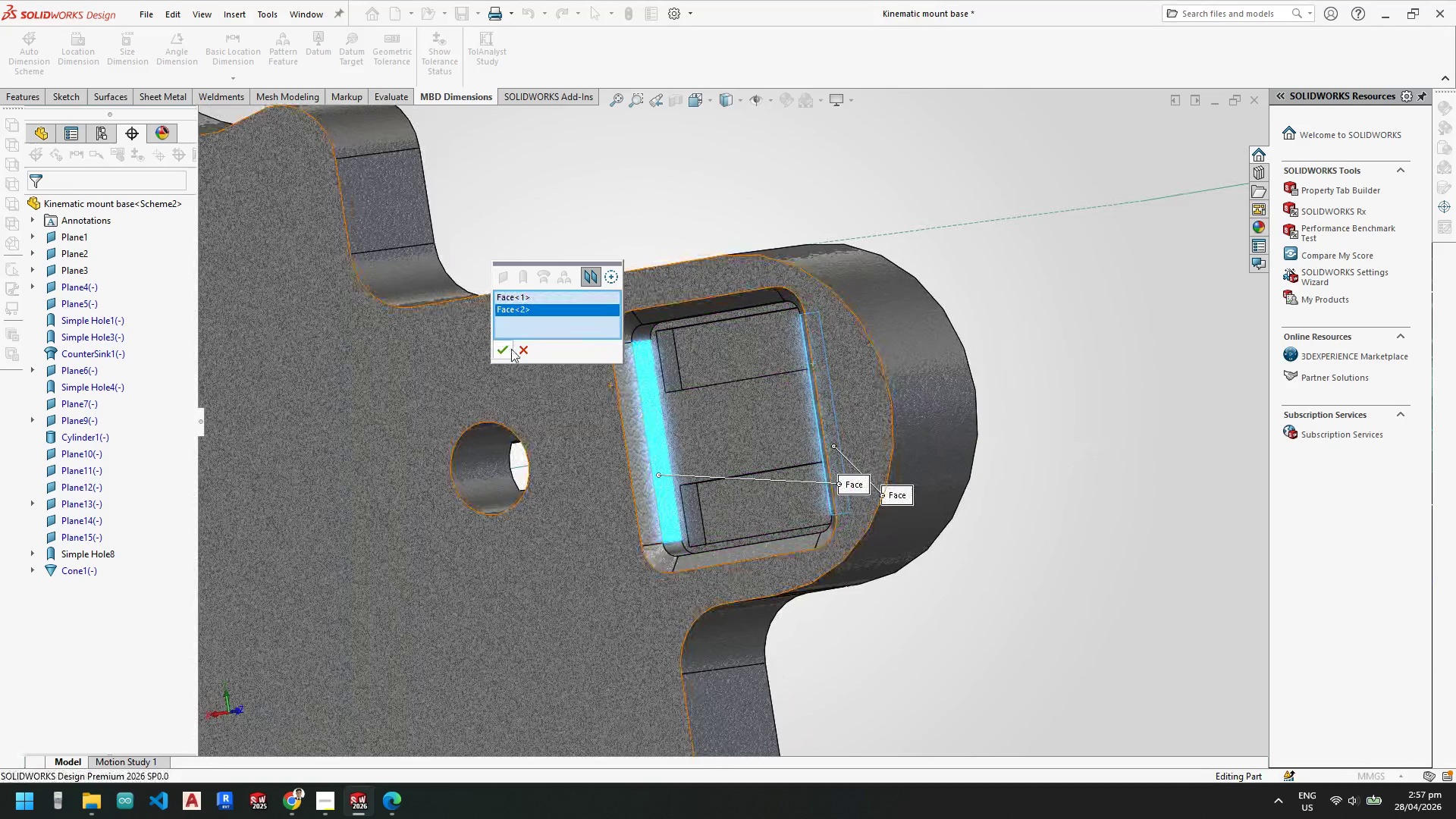 
left_click([507, 349])
 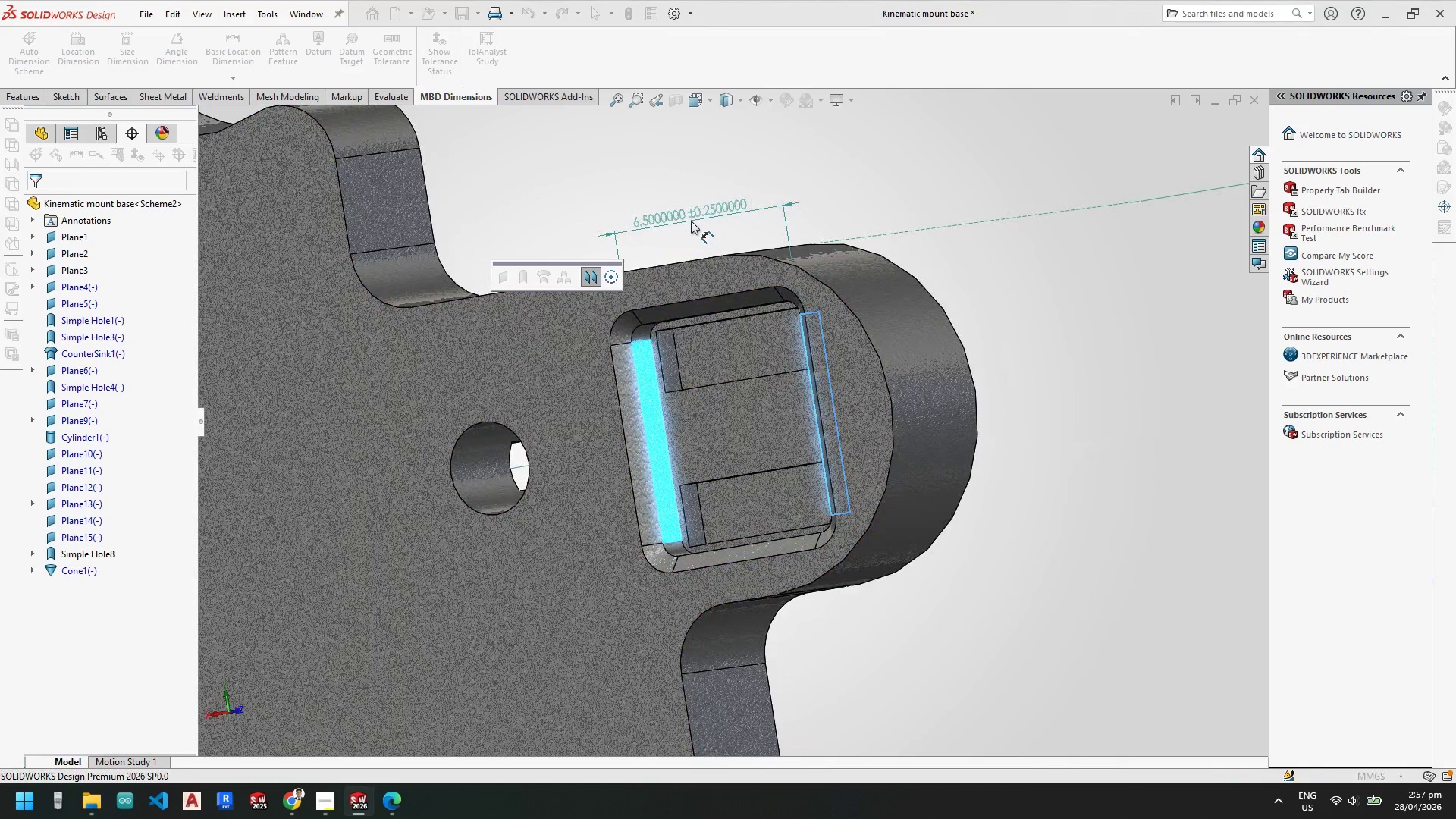 
left_click([691, 221])
 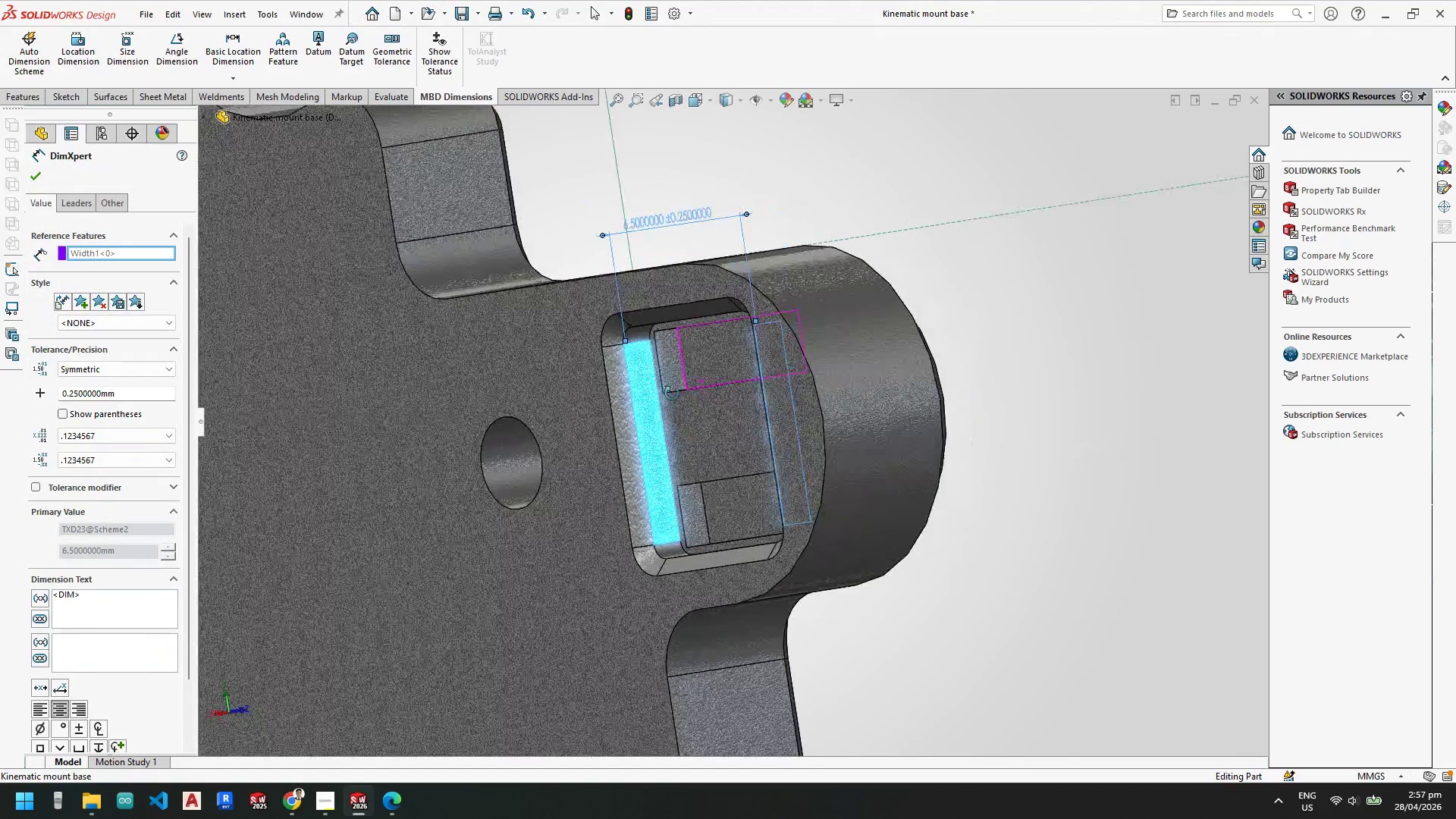 
left_click([693, 295])
 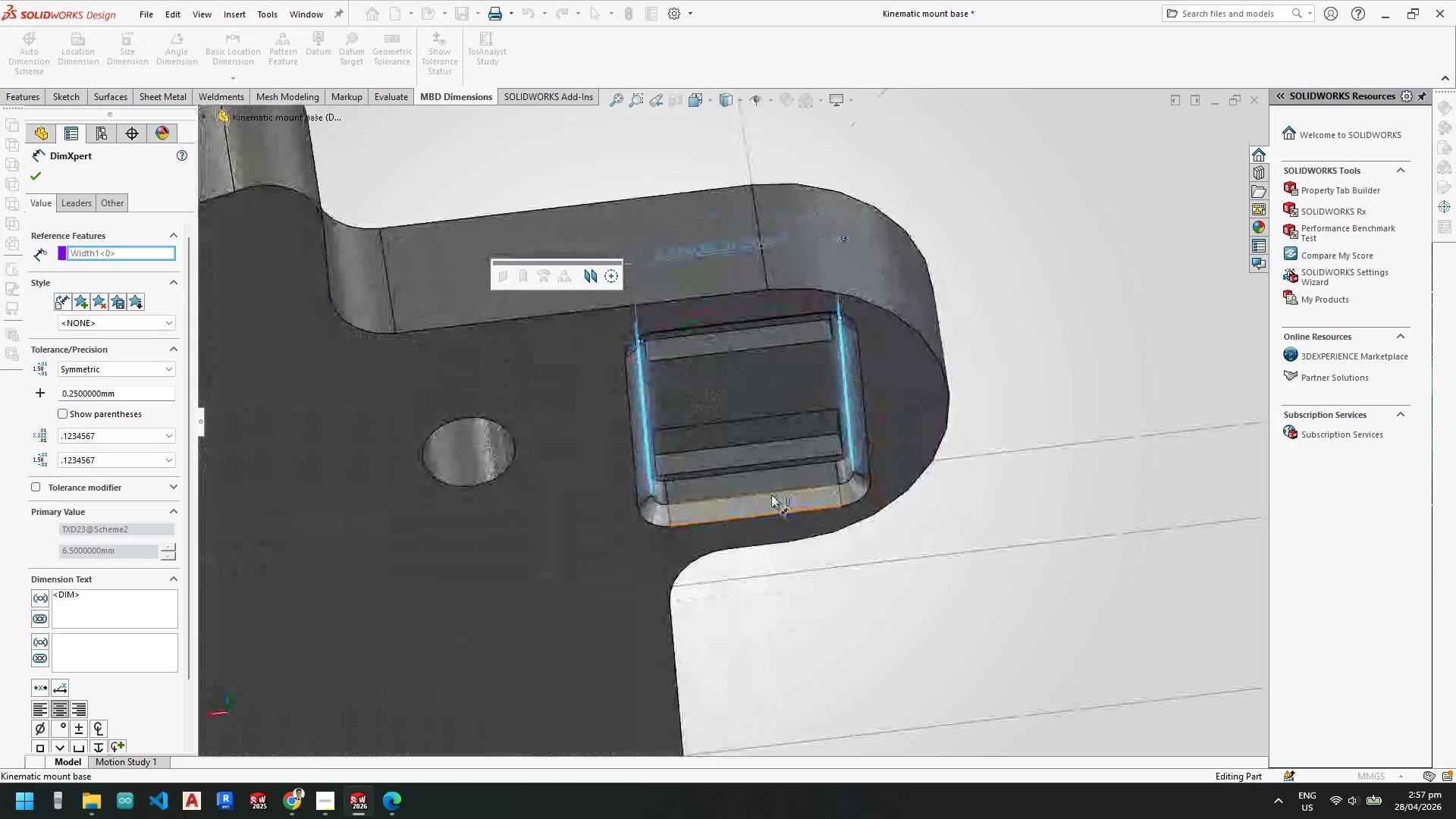 
left_click([767, 484])
 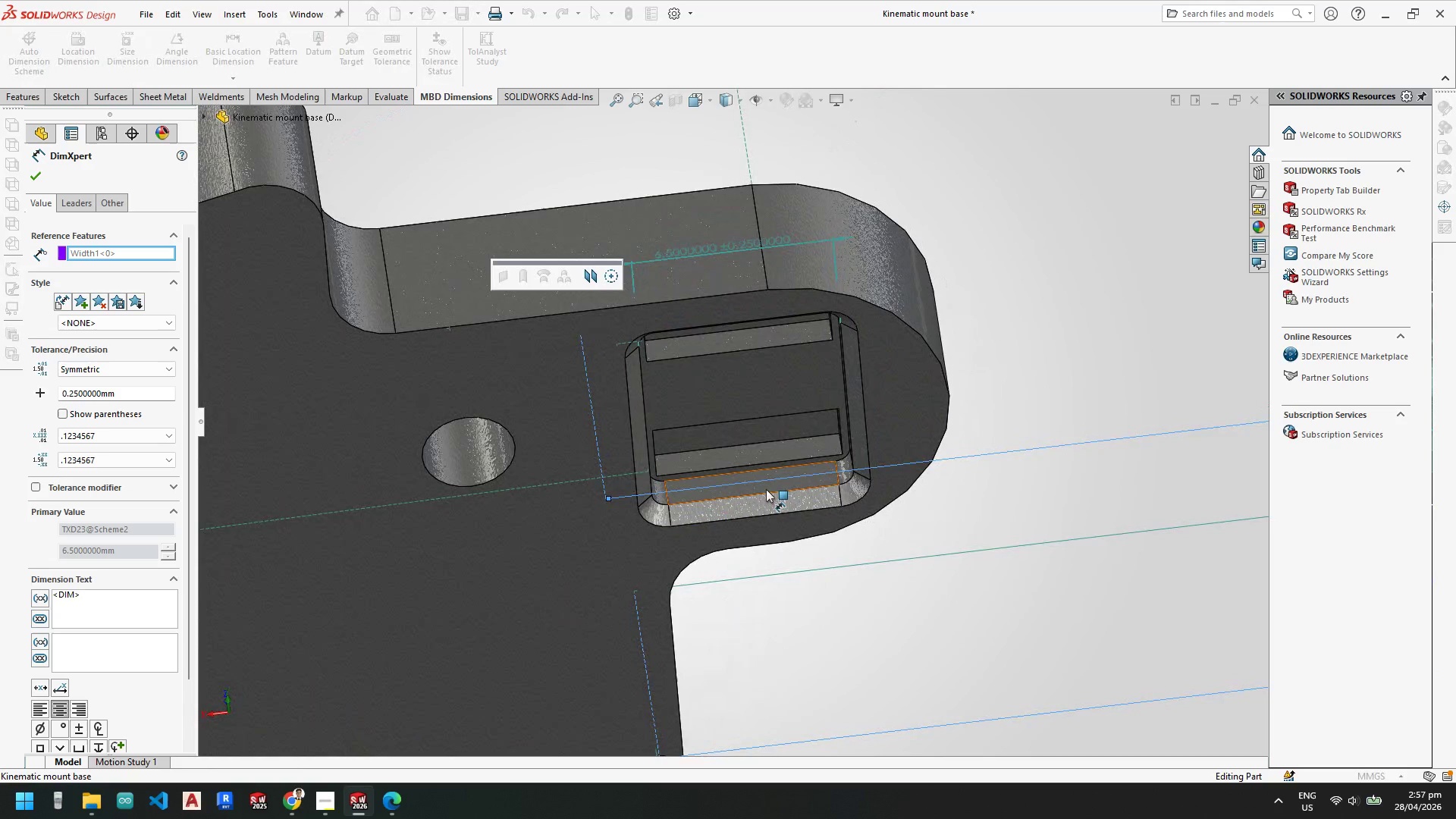 
left_click([766, 488])
 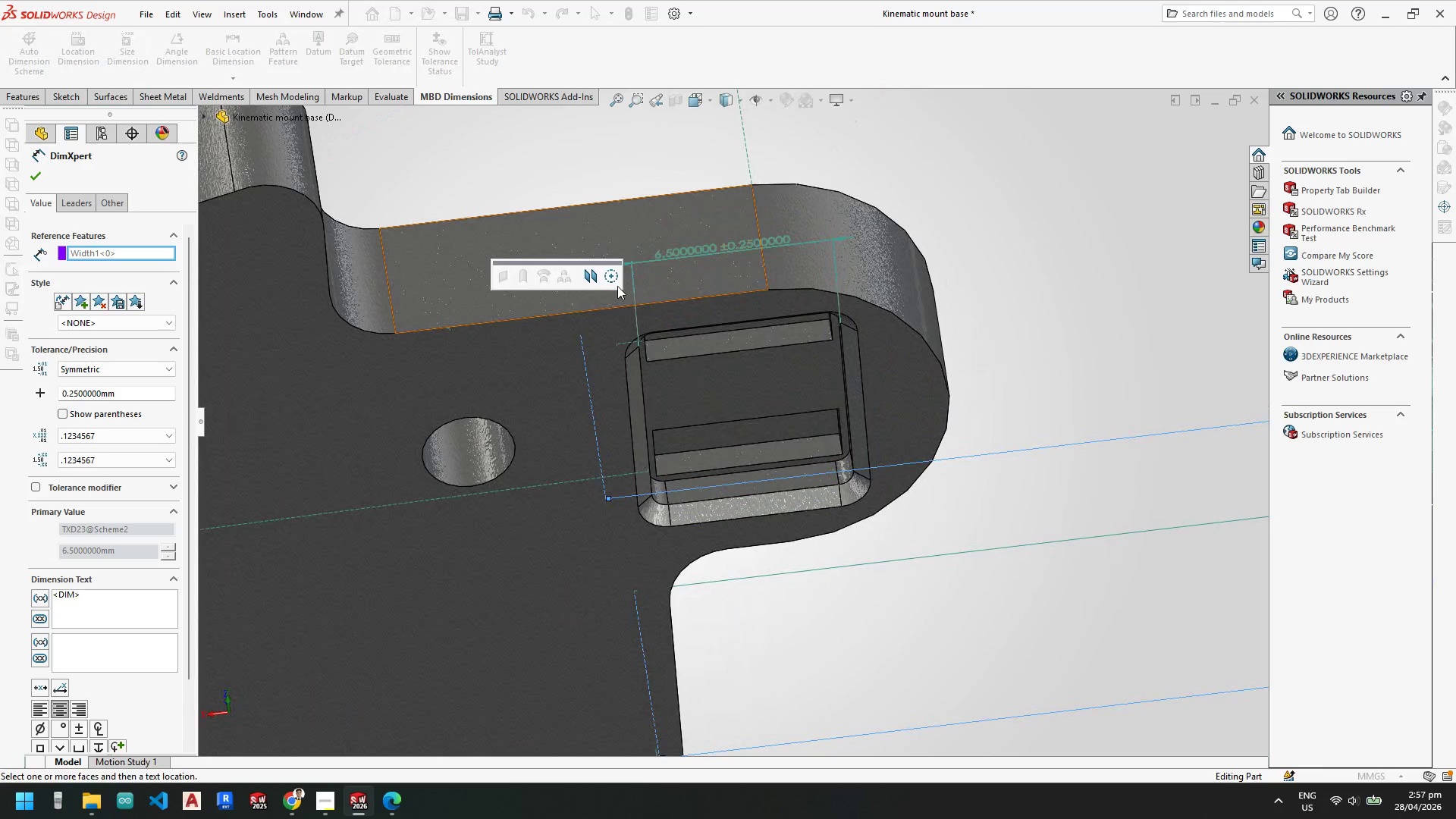 
left_click([599, 277])
 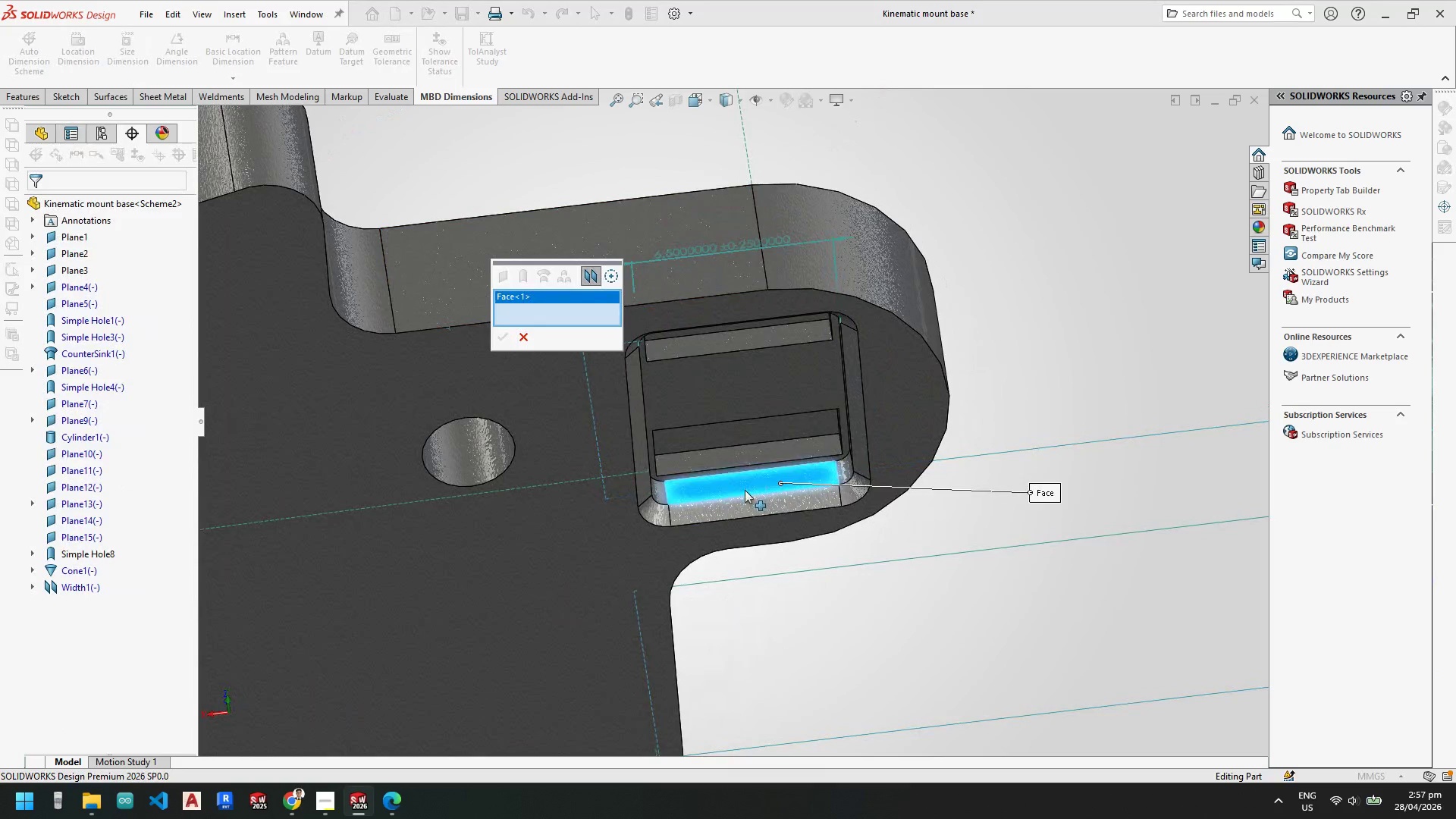 
left_click([745, 486])
 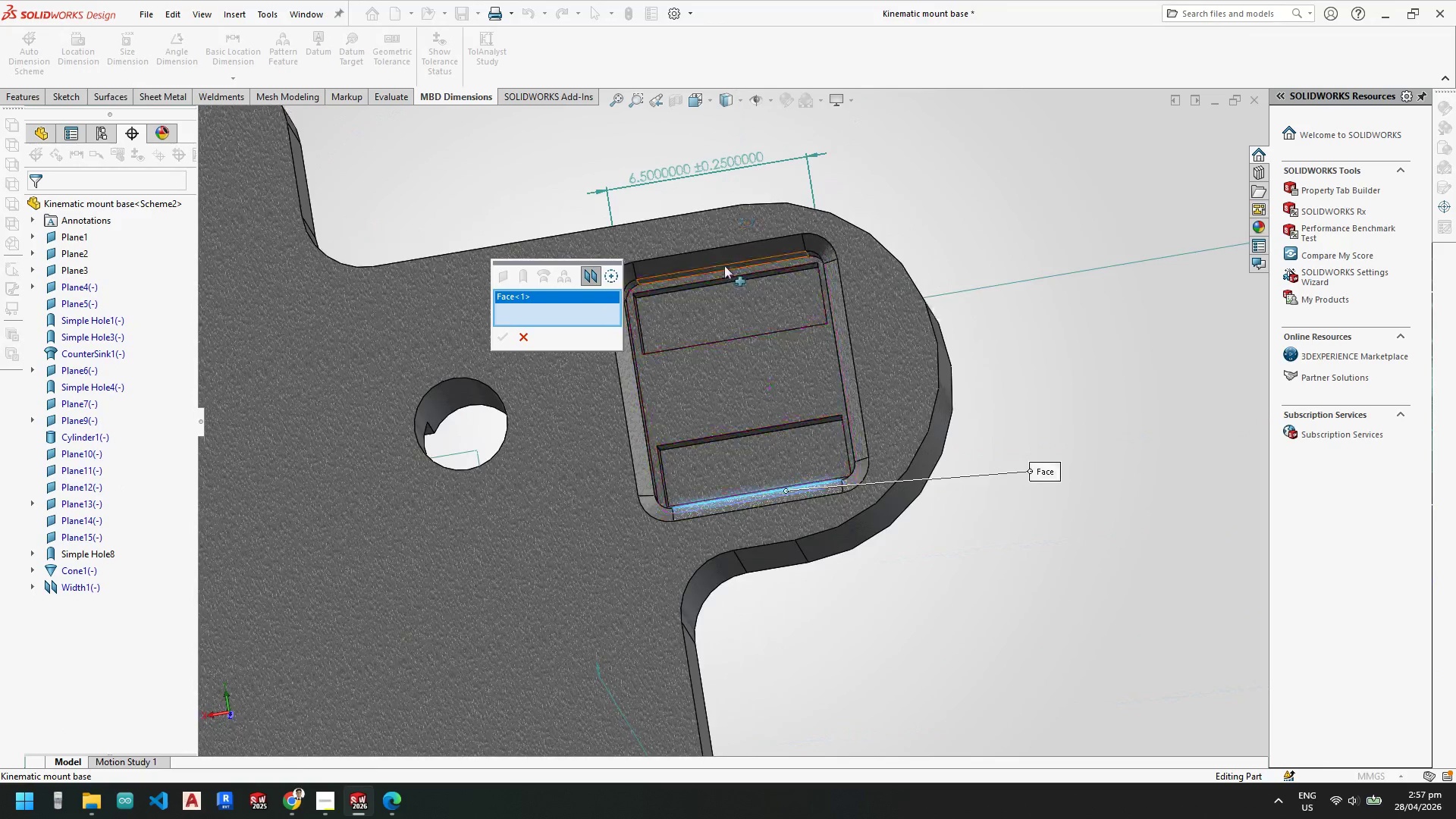 
left_click([712, 260])
 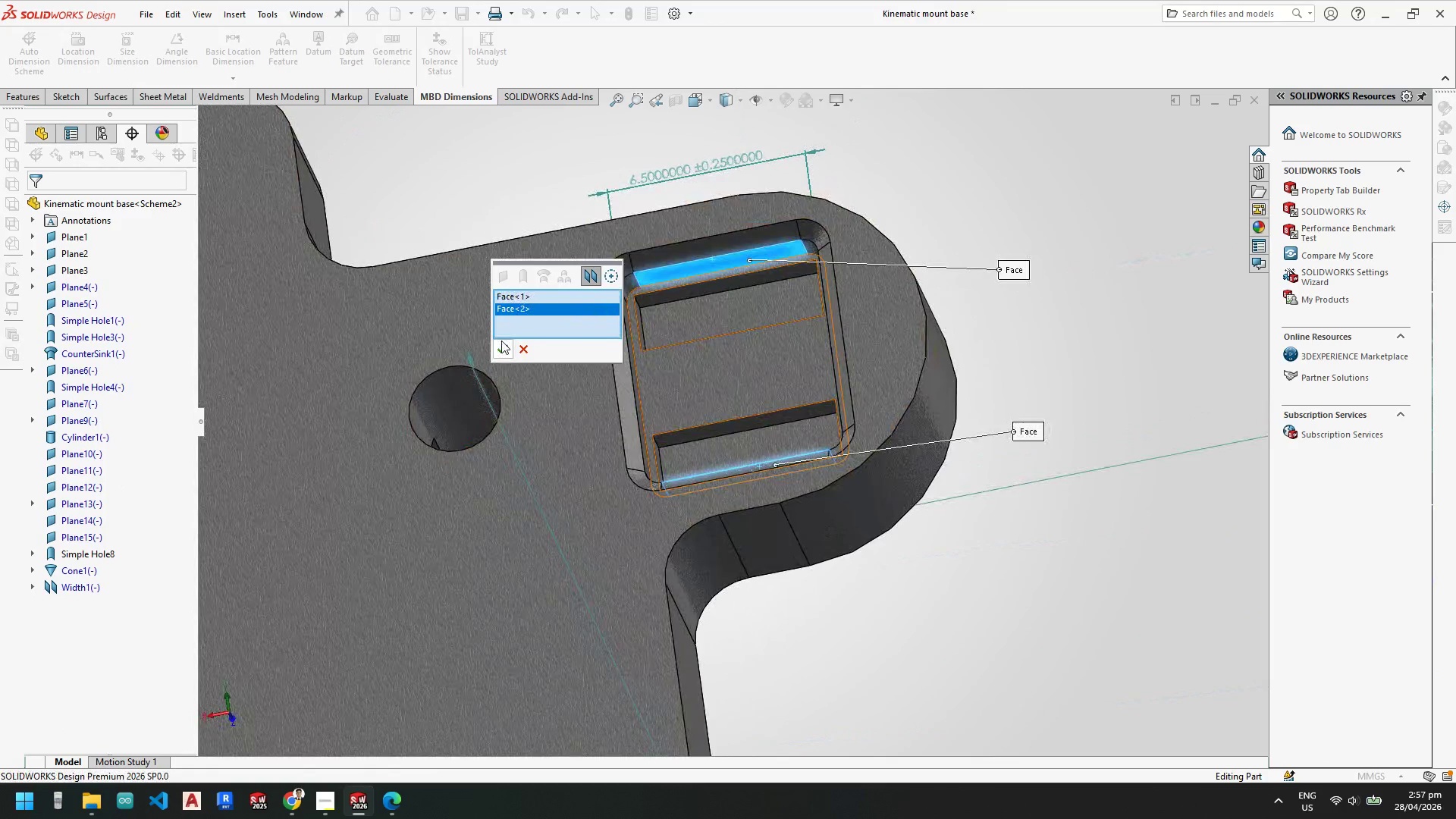 
left_click([498, 350])
 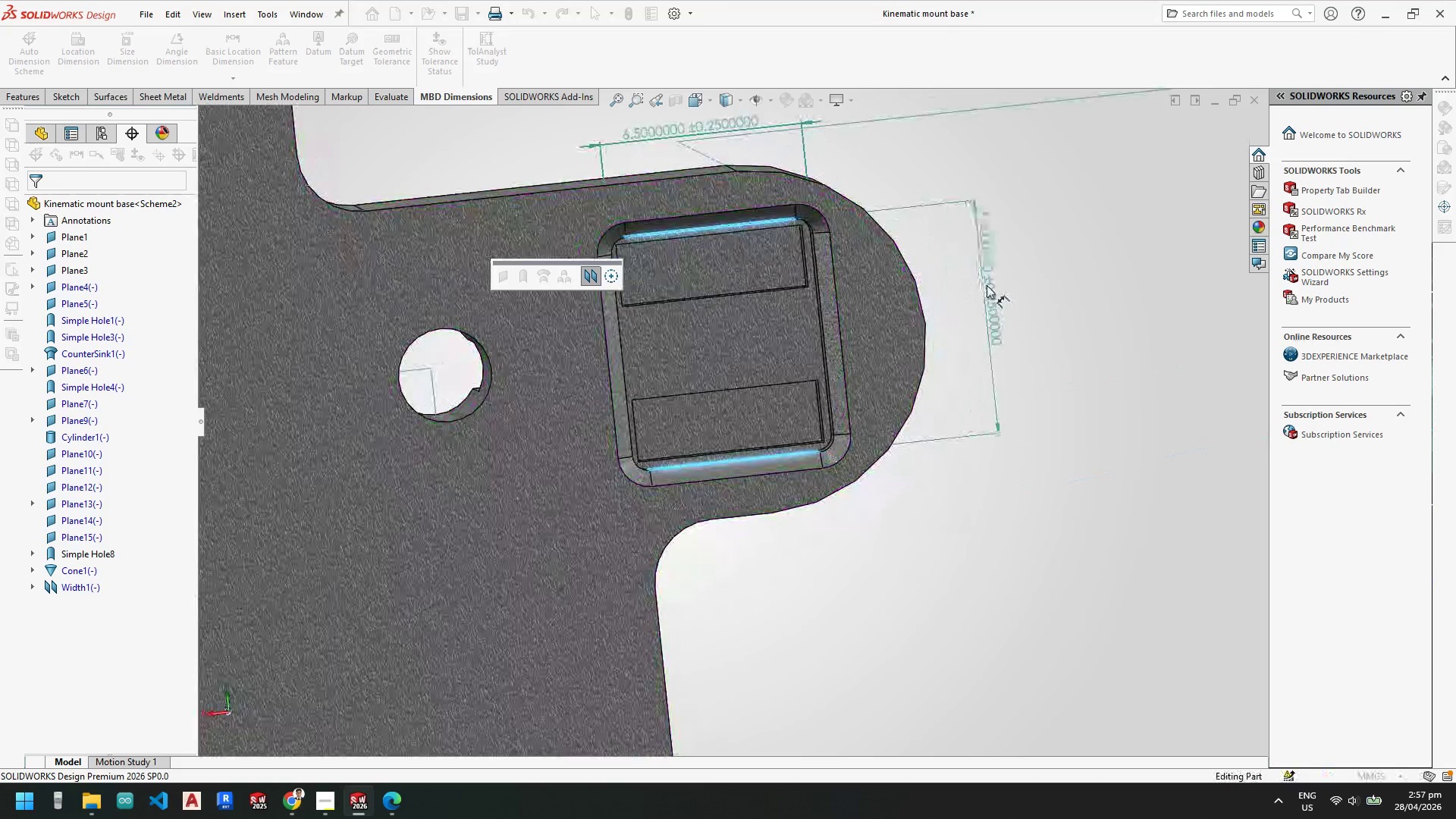 
left_click([1003, 299])
 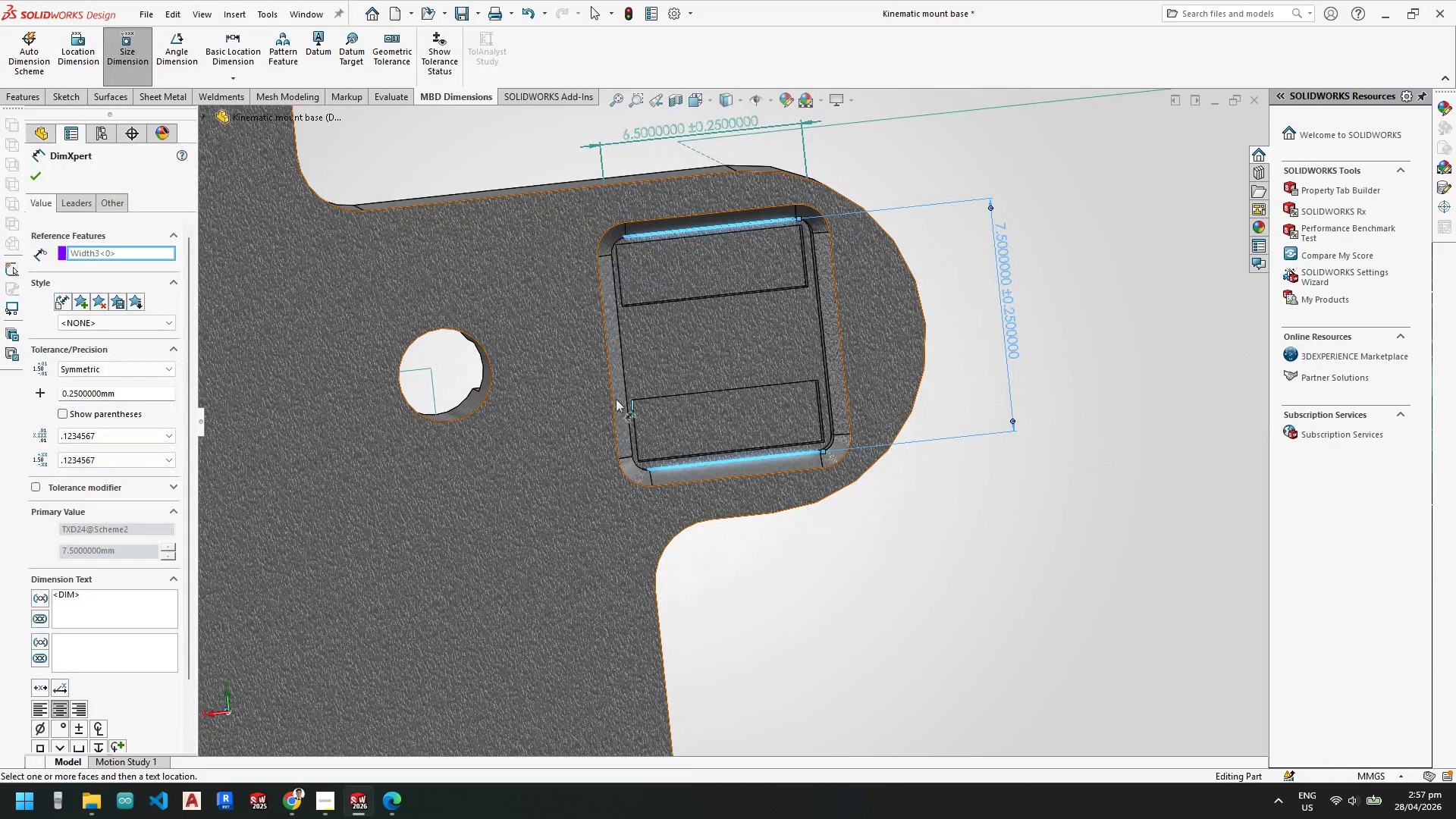 
scroll: coordinate [679, 253], scroll_direction: down, amount: 3.0
 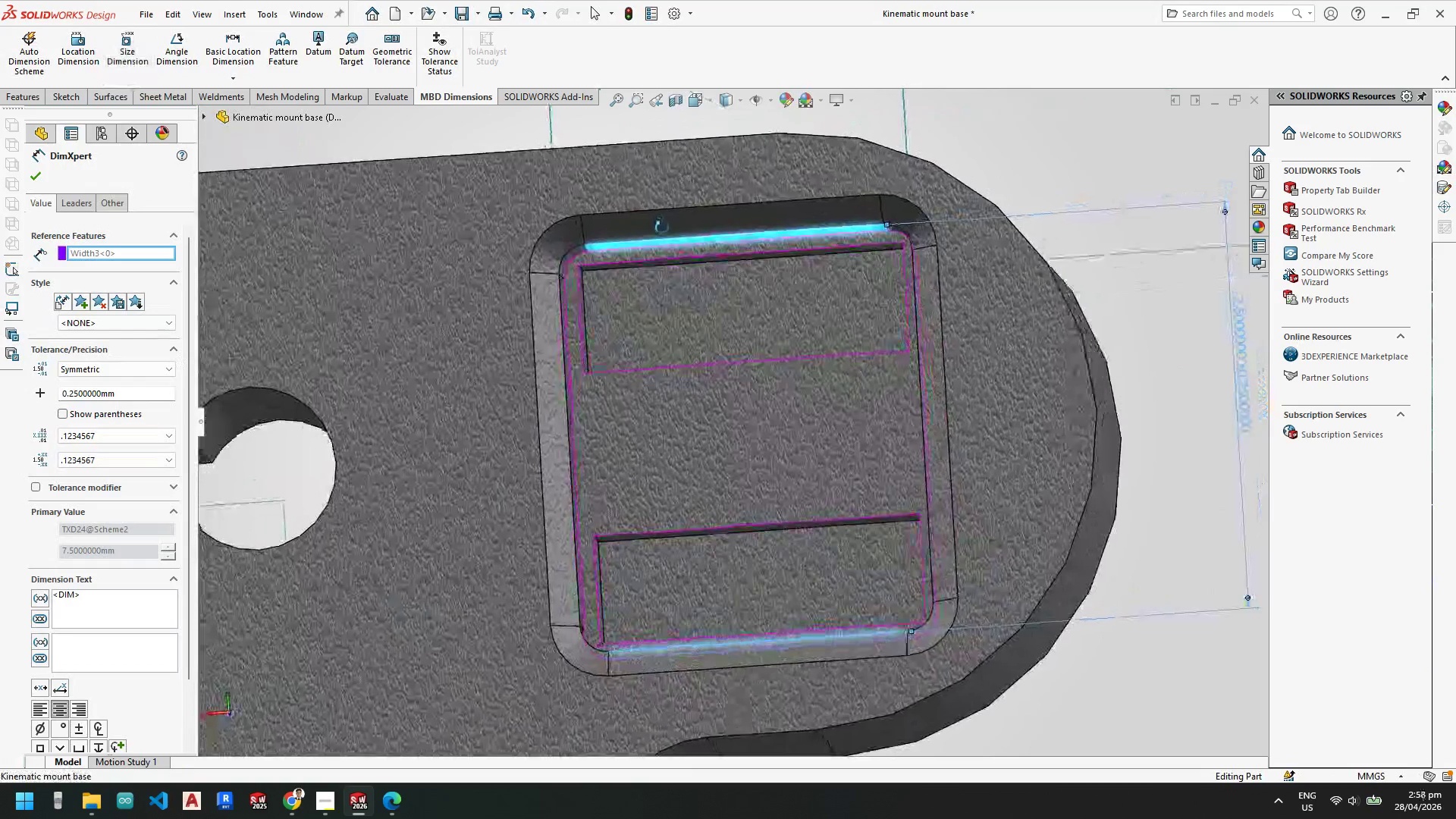 
scroll: coordinate [768, 265], scroll_direction: up, amount: 5.0
 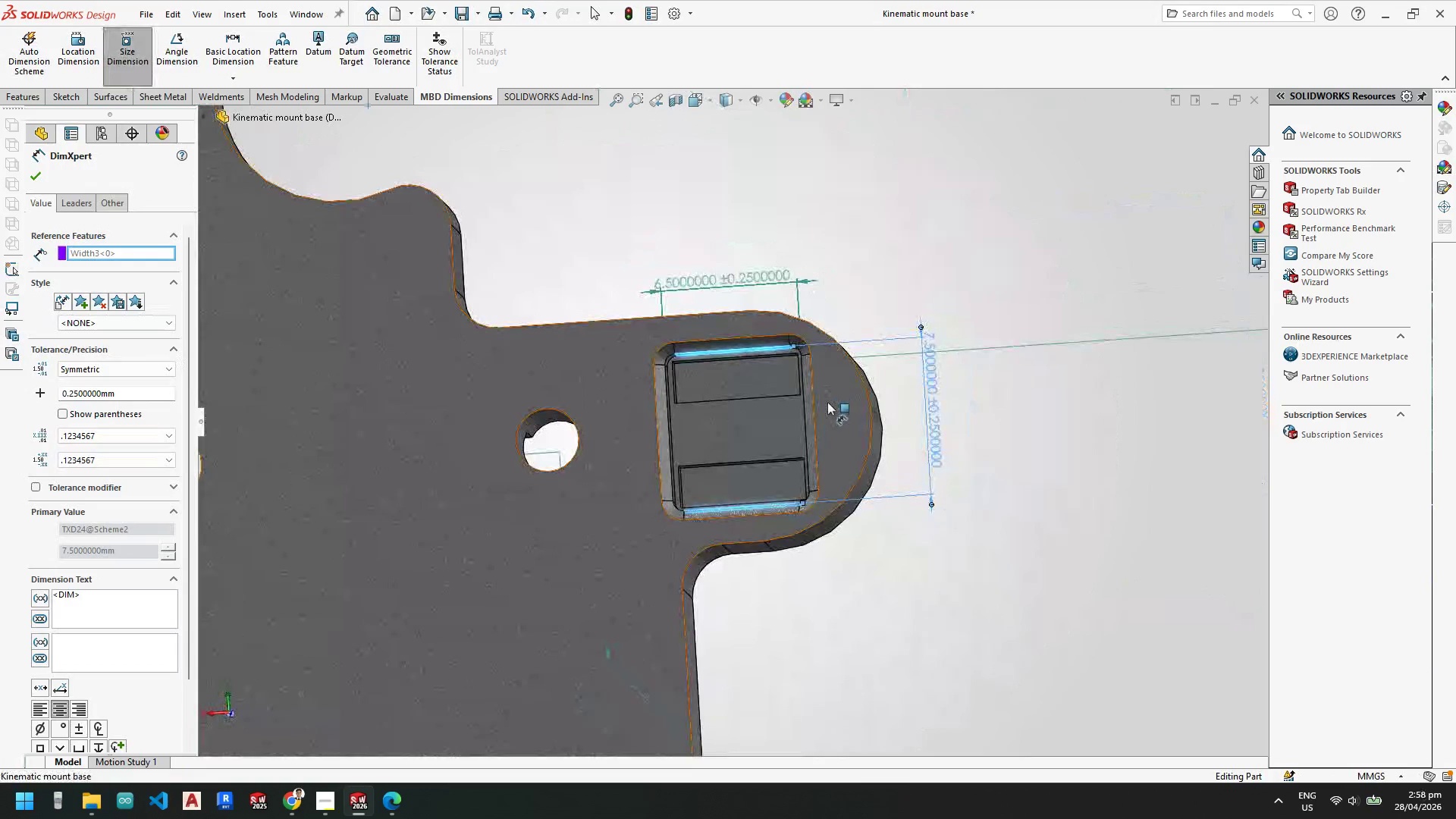 
scroll: coordinate [827, 403], scroll_direction: down, amount: 2.0
 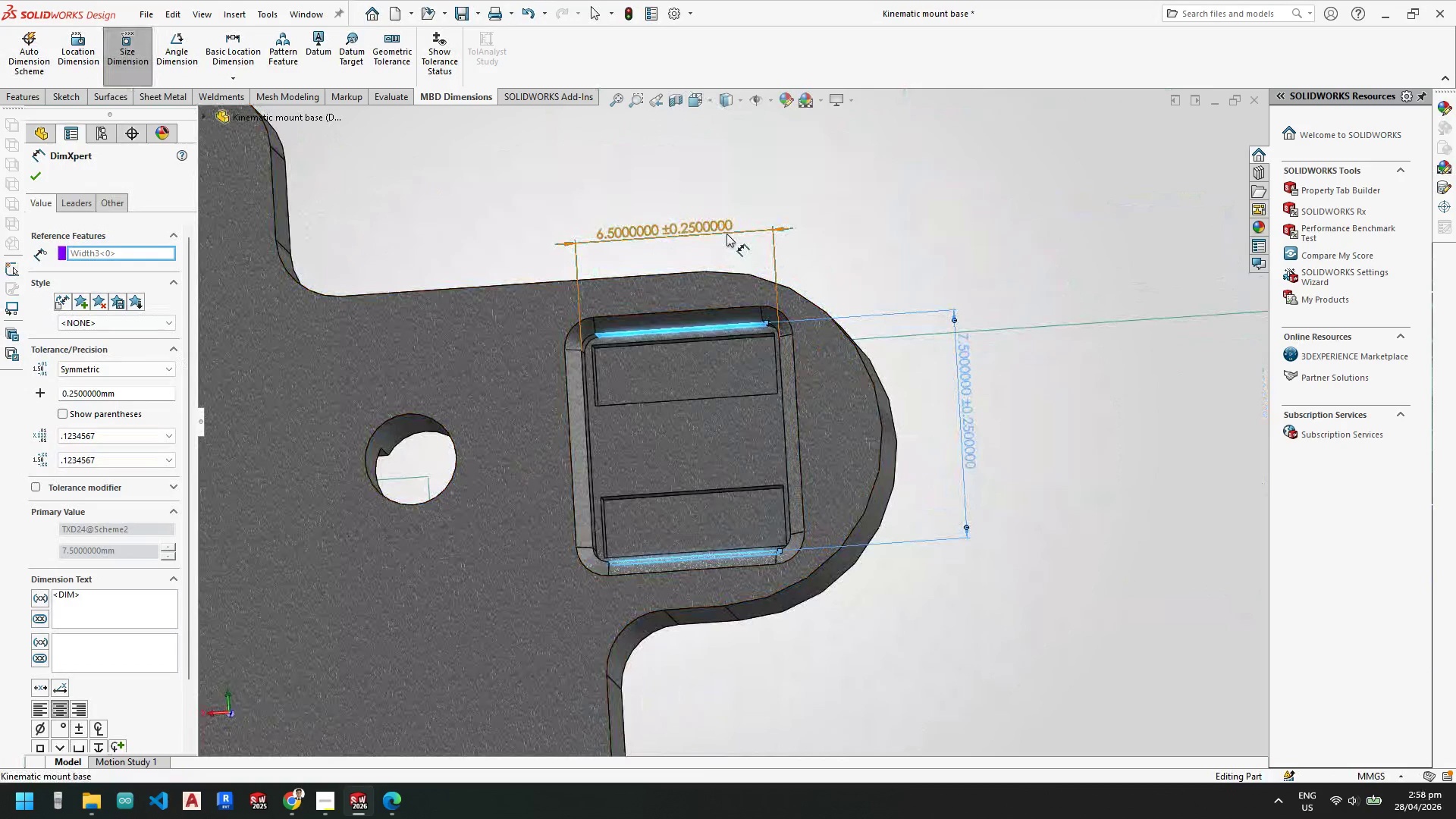 
key(Escape)
 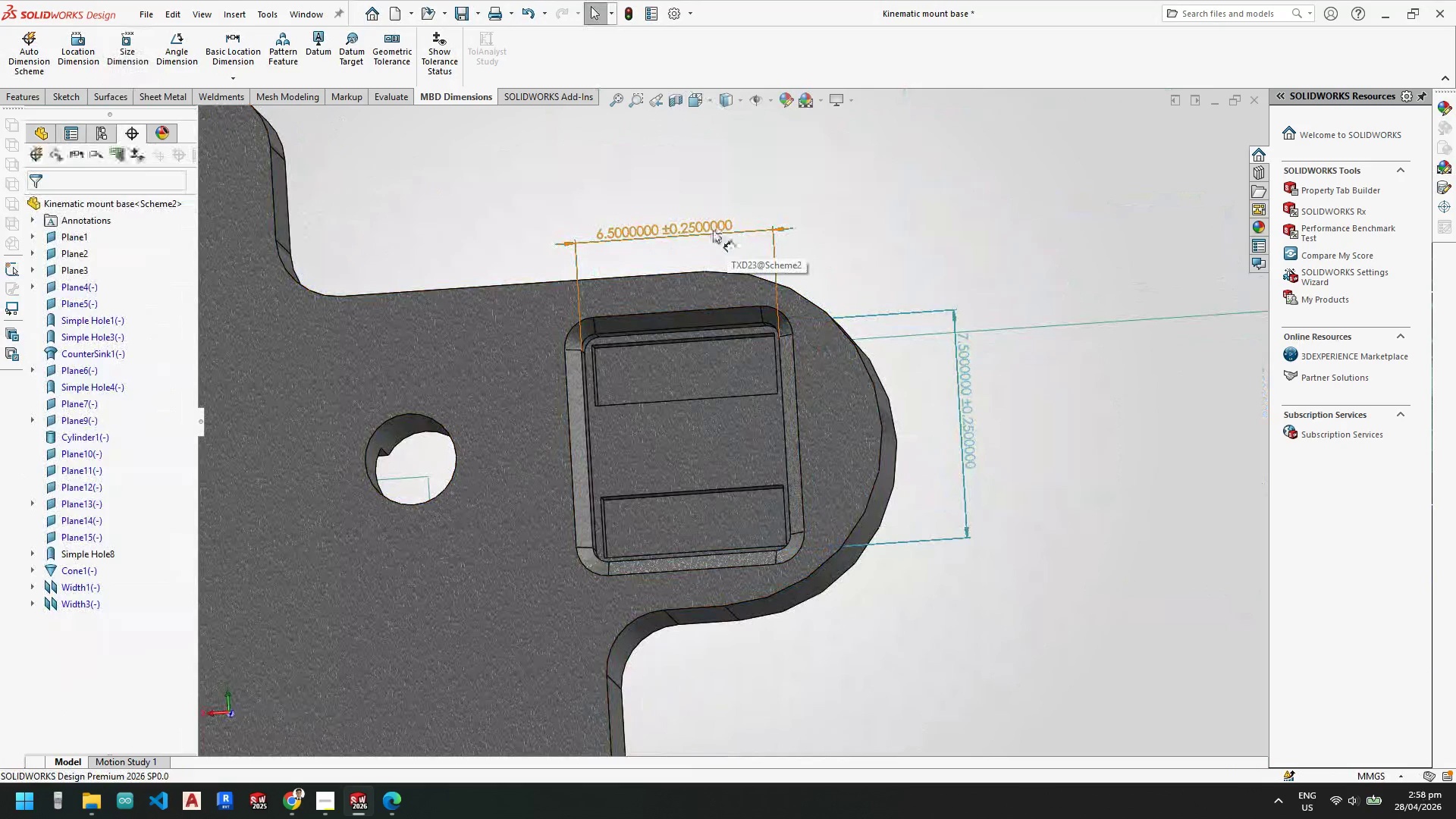 
left_click([713, 230])
 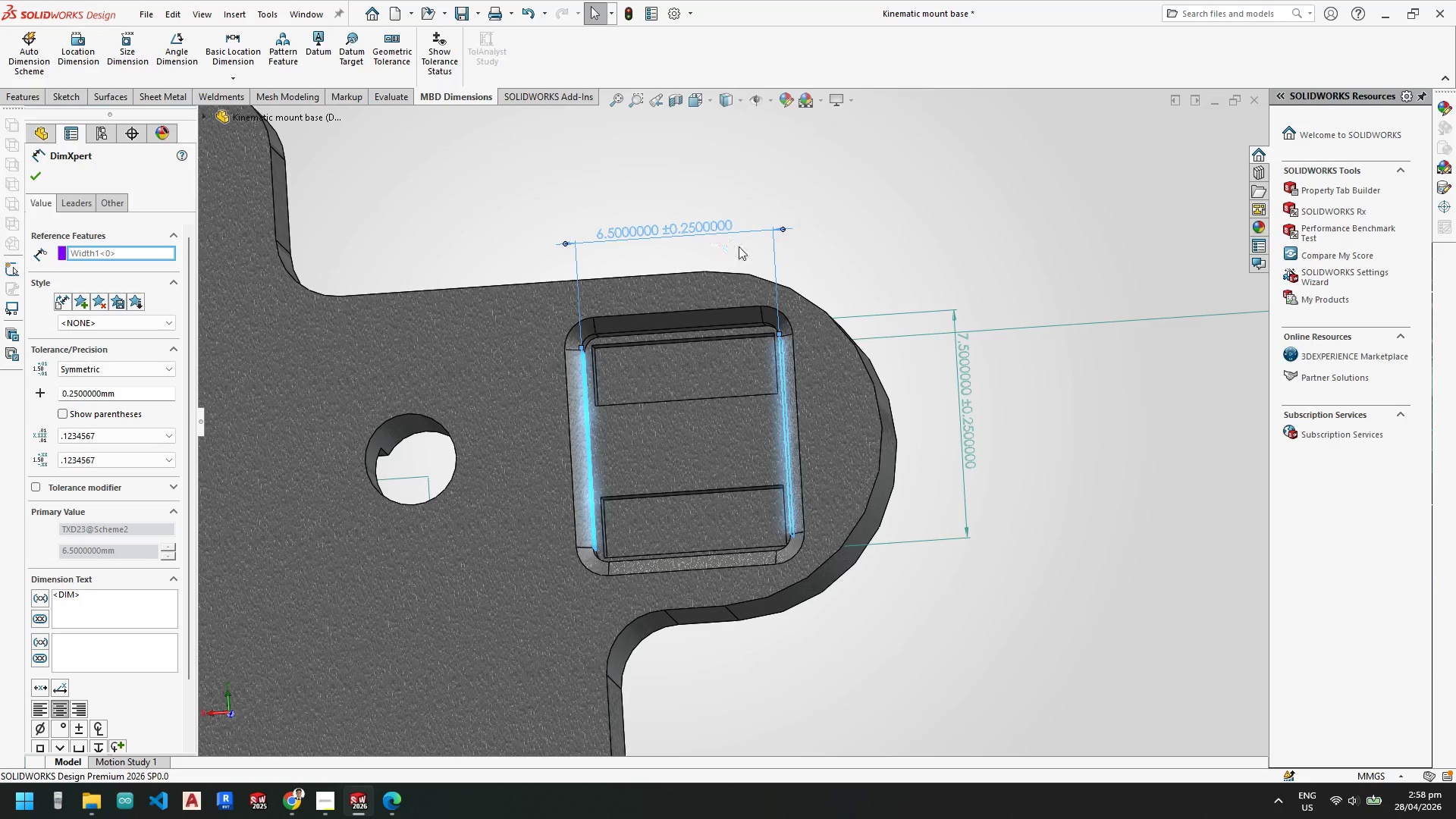 
key(Delete)
 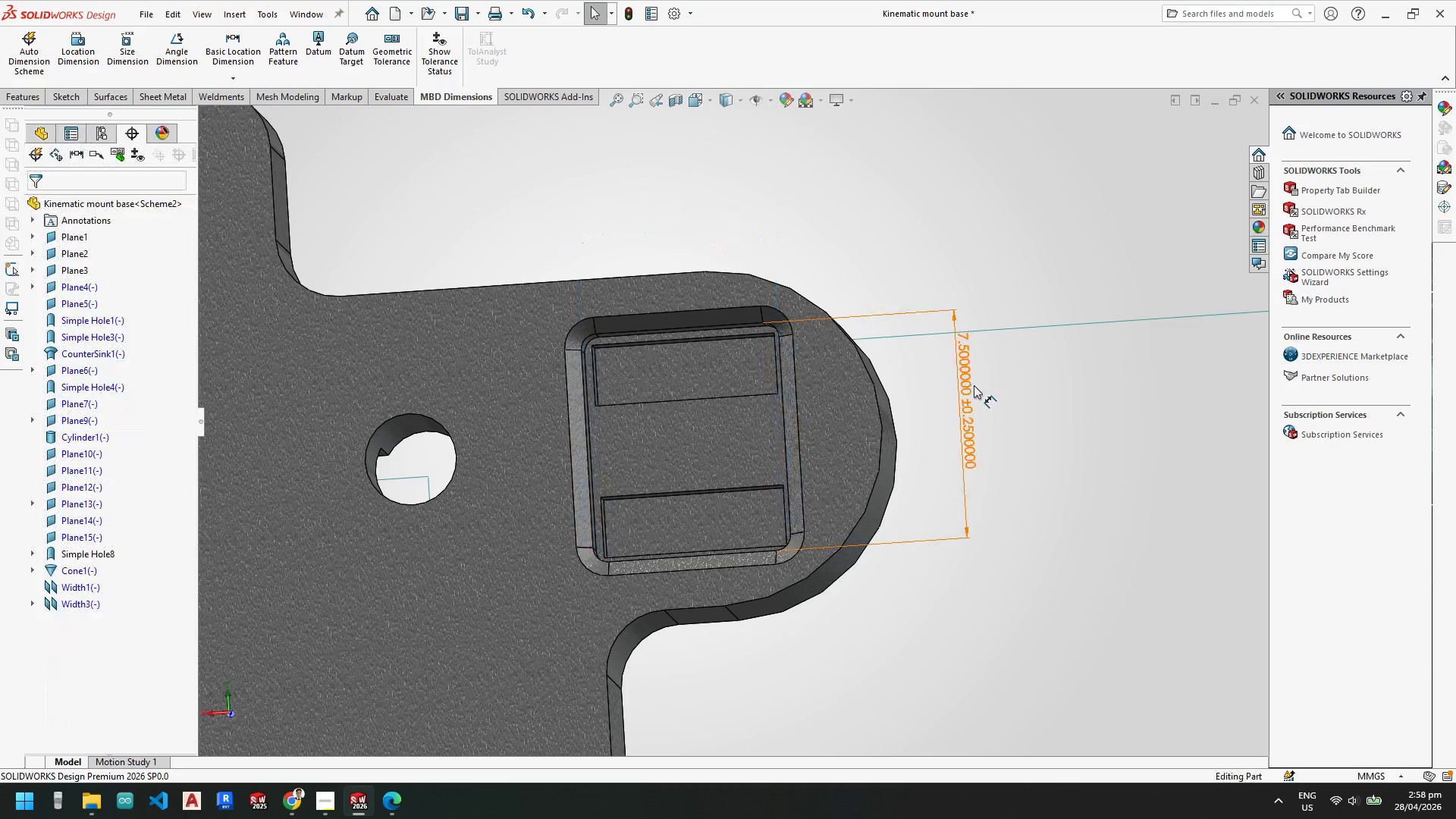 
left_click([974, 385])
 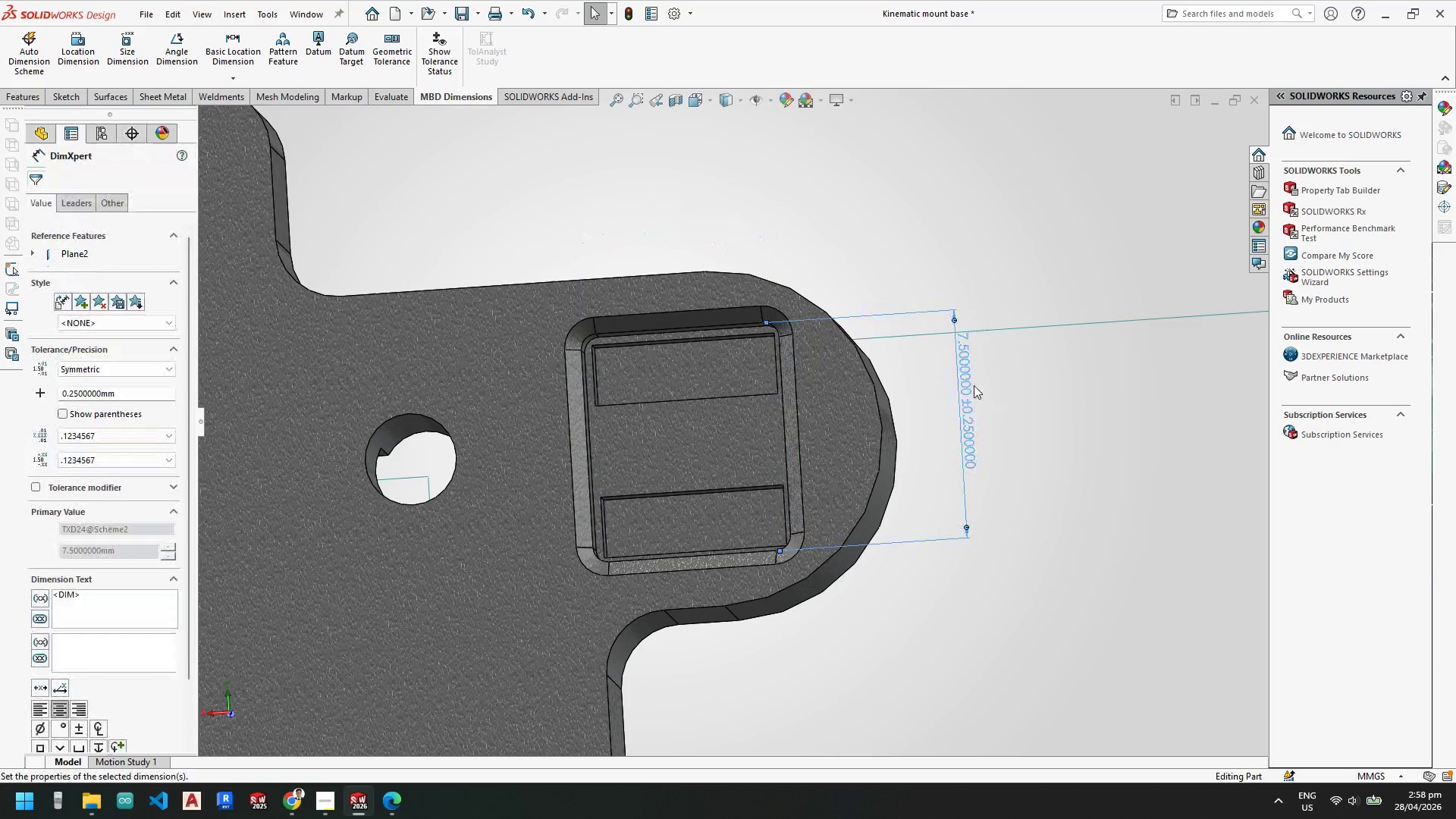 
key(Delete)
 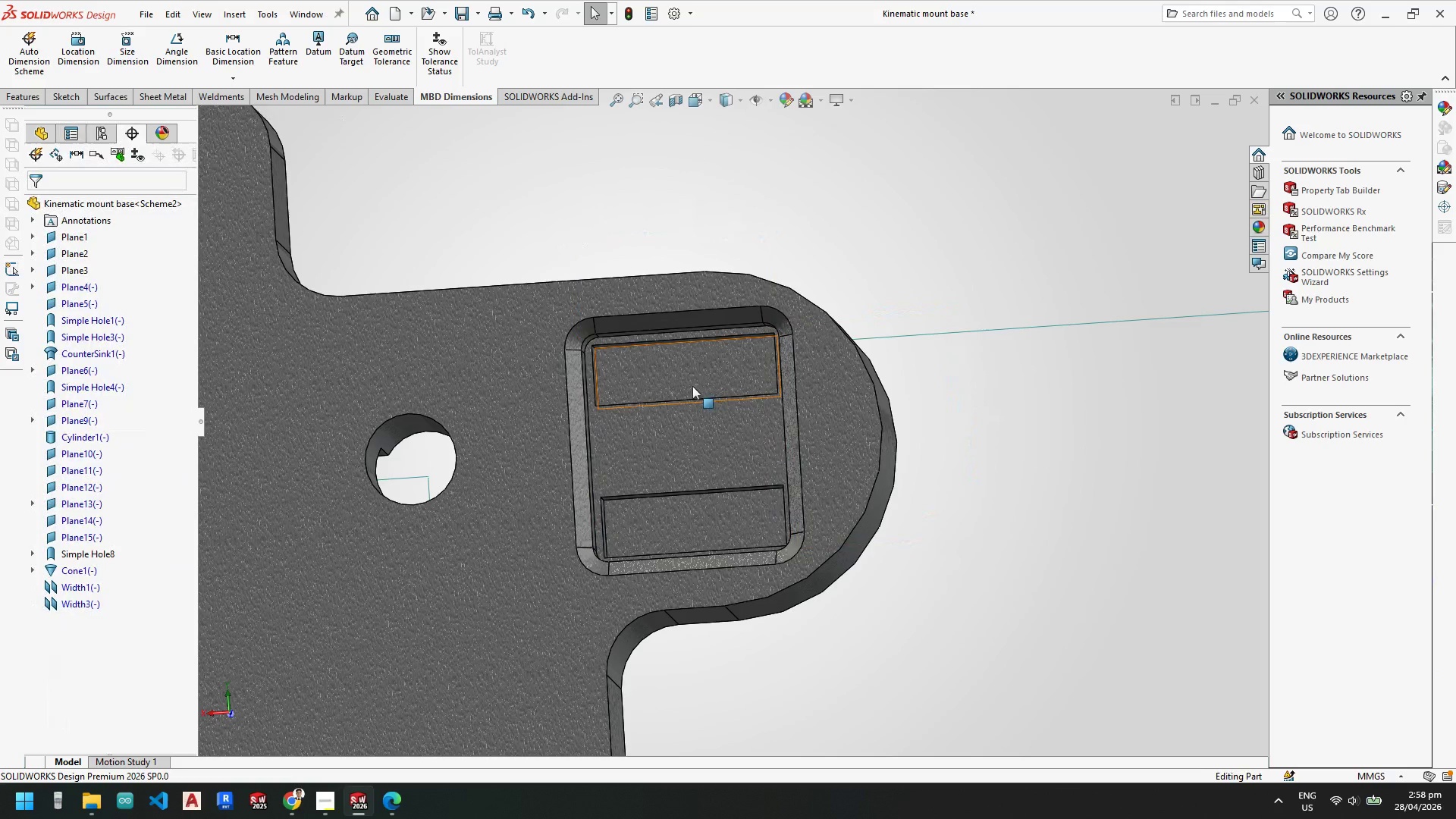 
scroll: coordinate [701, 381], scroll_direction: down, amount: 2.0
 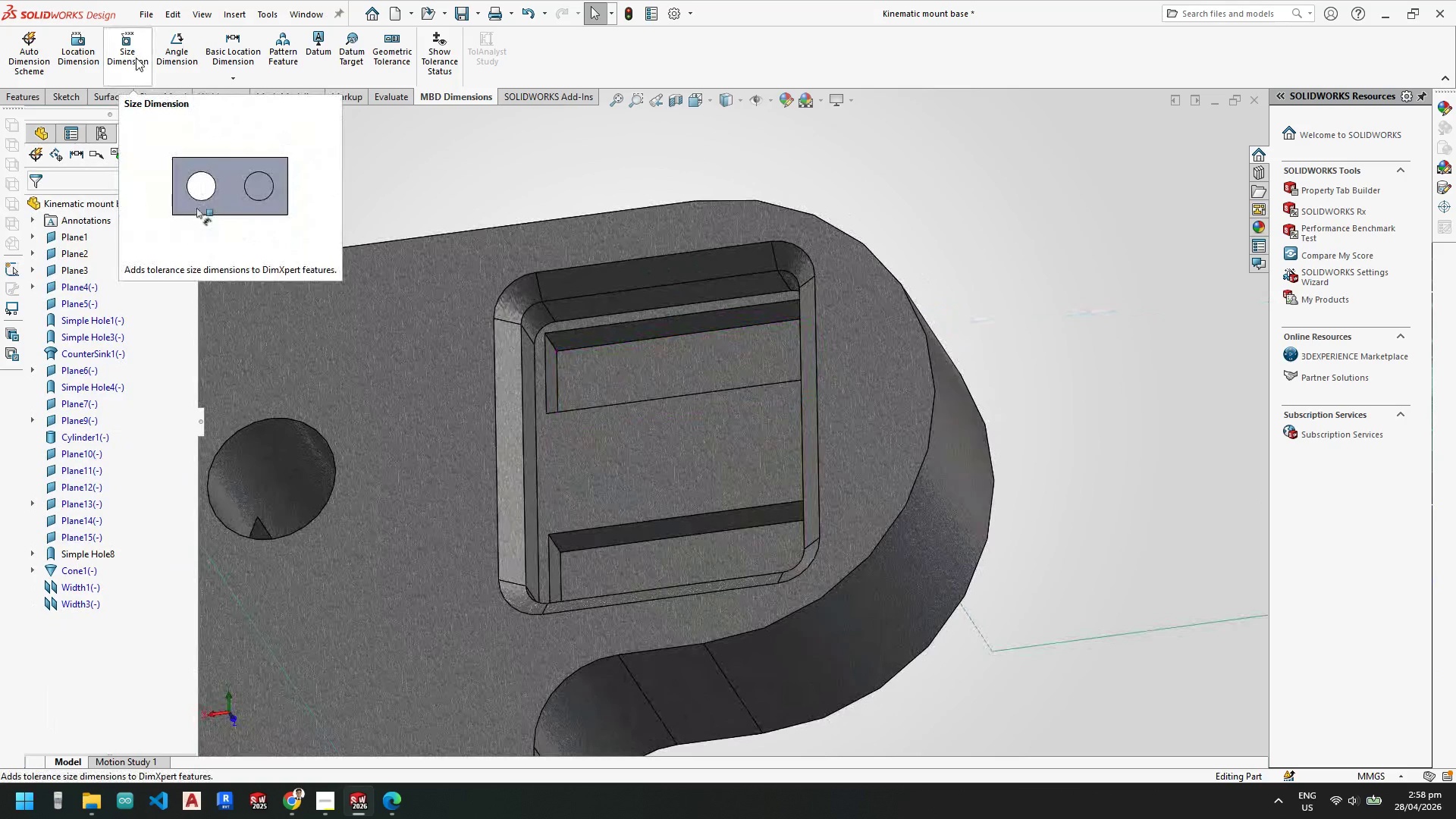 
left_click([136, 59])
 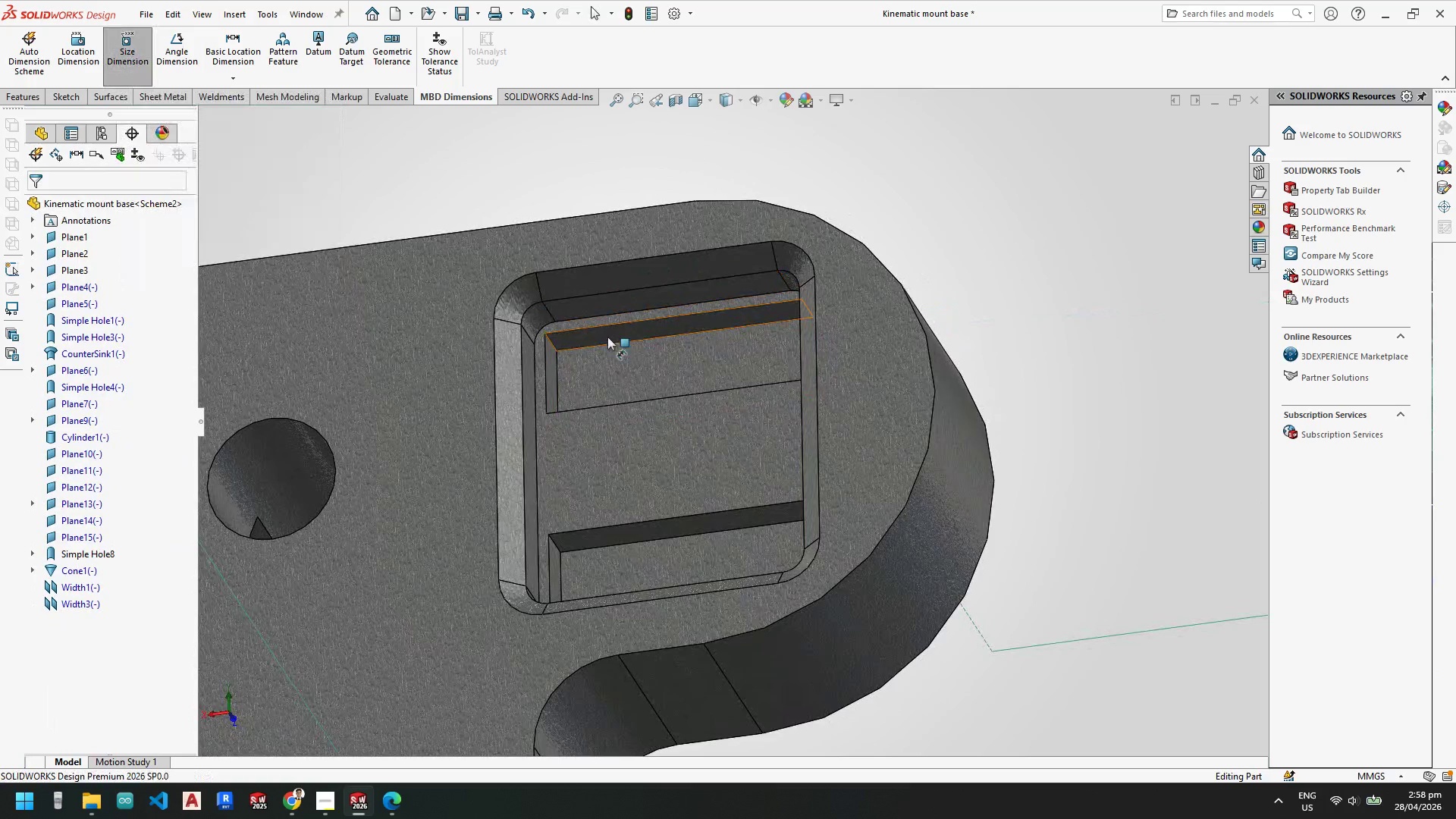 
left_click([611, 350])
 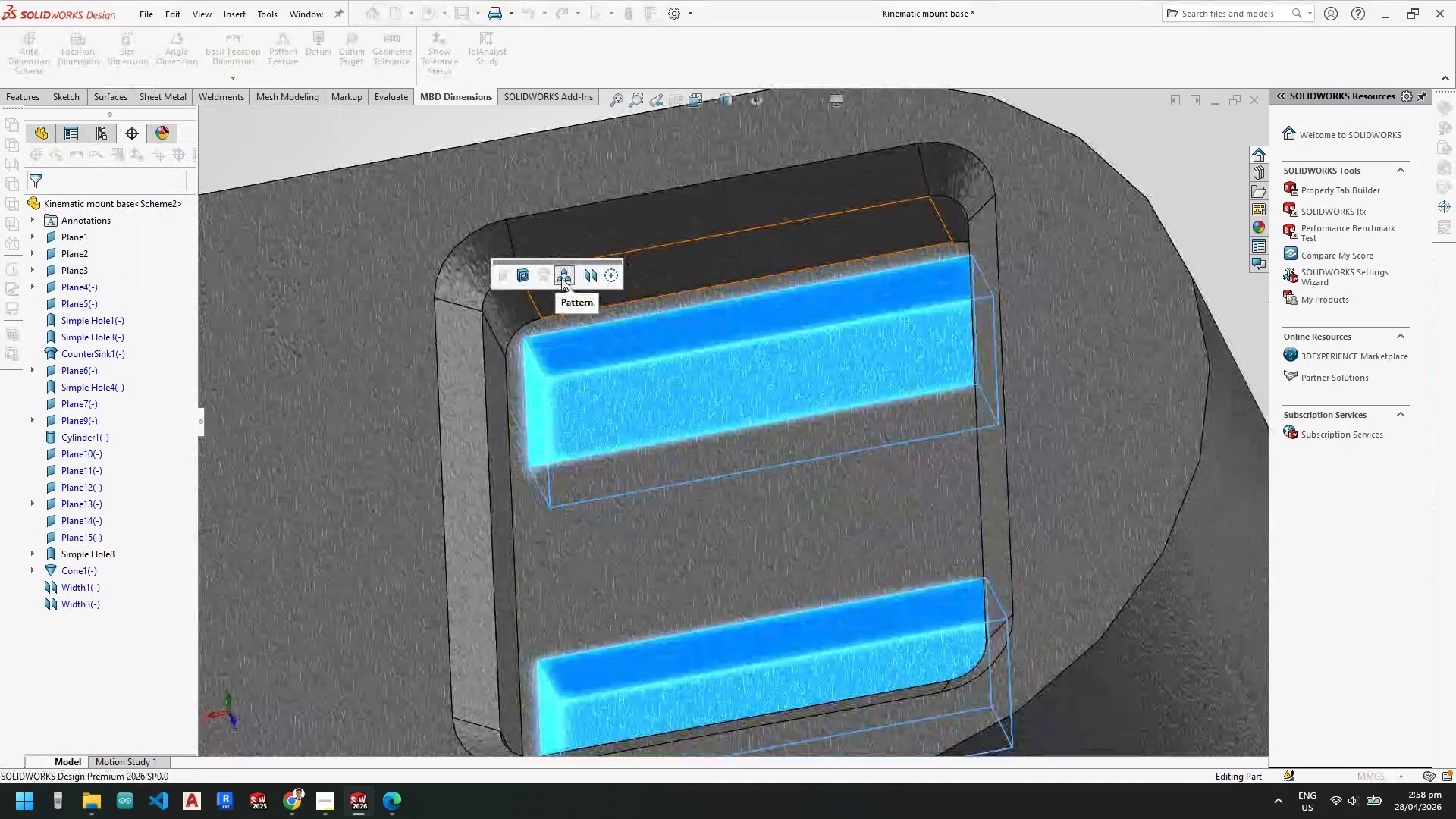 
scroll: coordinate [604, 344], scroll_direction: down, amount: 3.0
 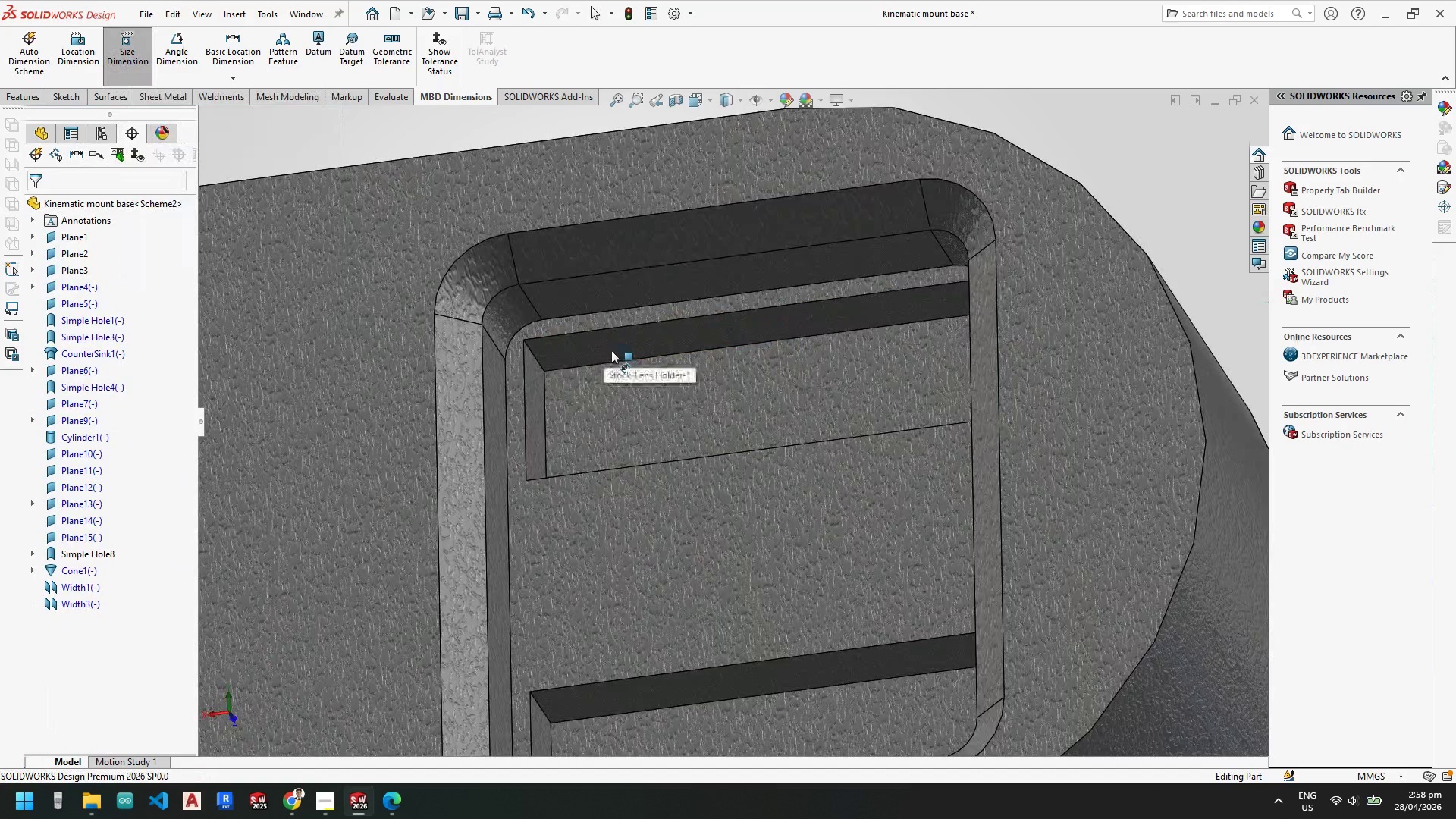 
left_click([561, 278])
 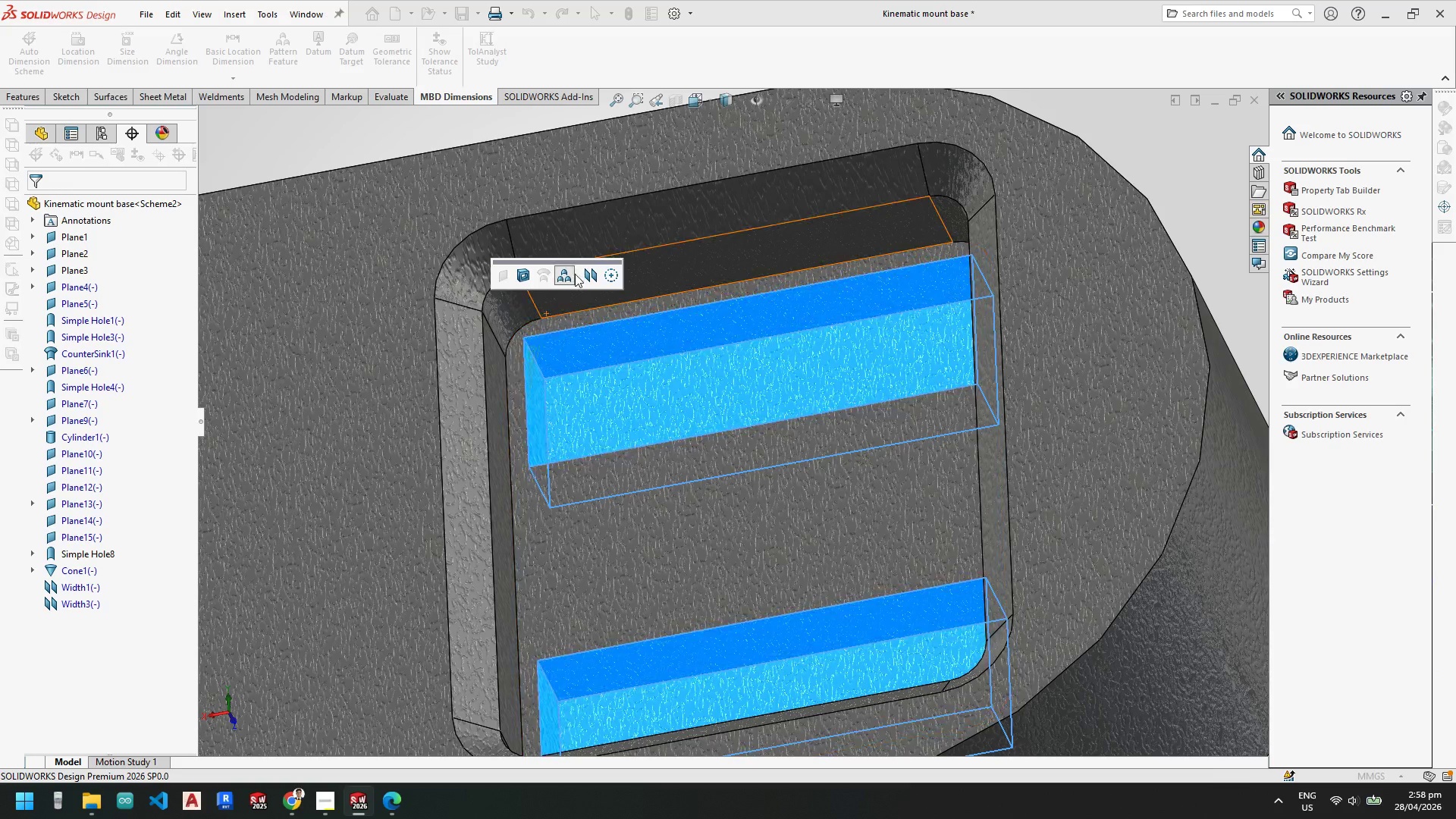 
scroll: coordinate [1043, 305], scroll_direction: up, amount: 6.0
 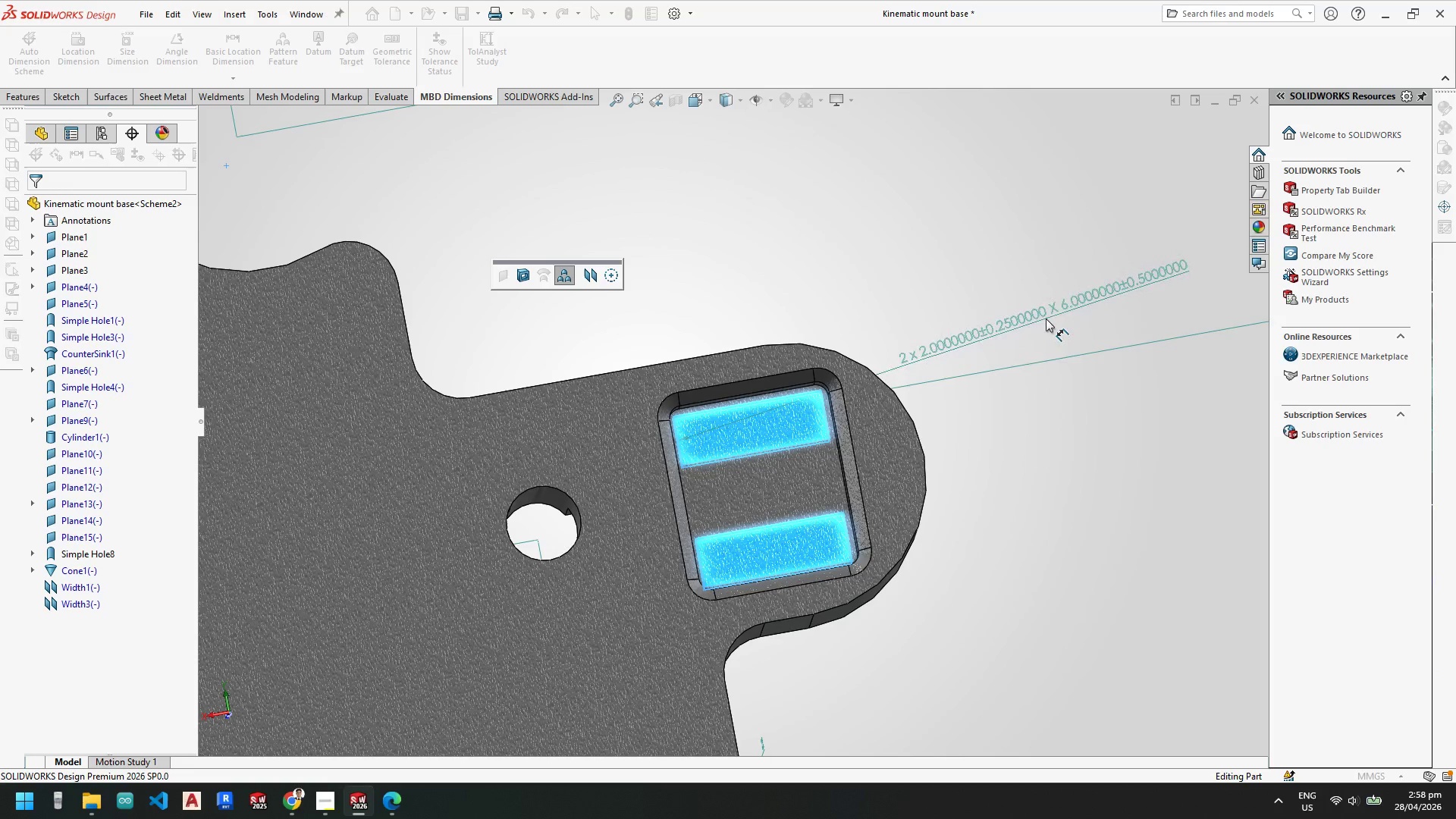 
wait(12.56)
 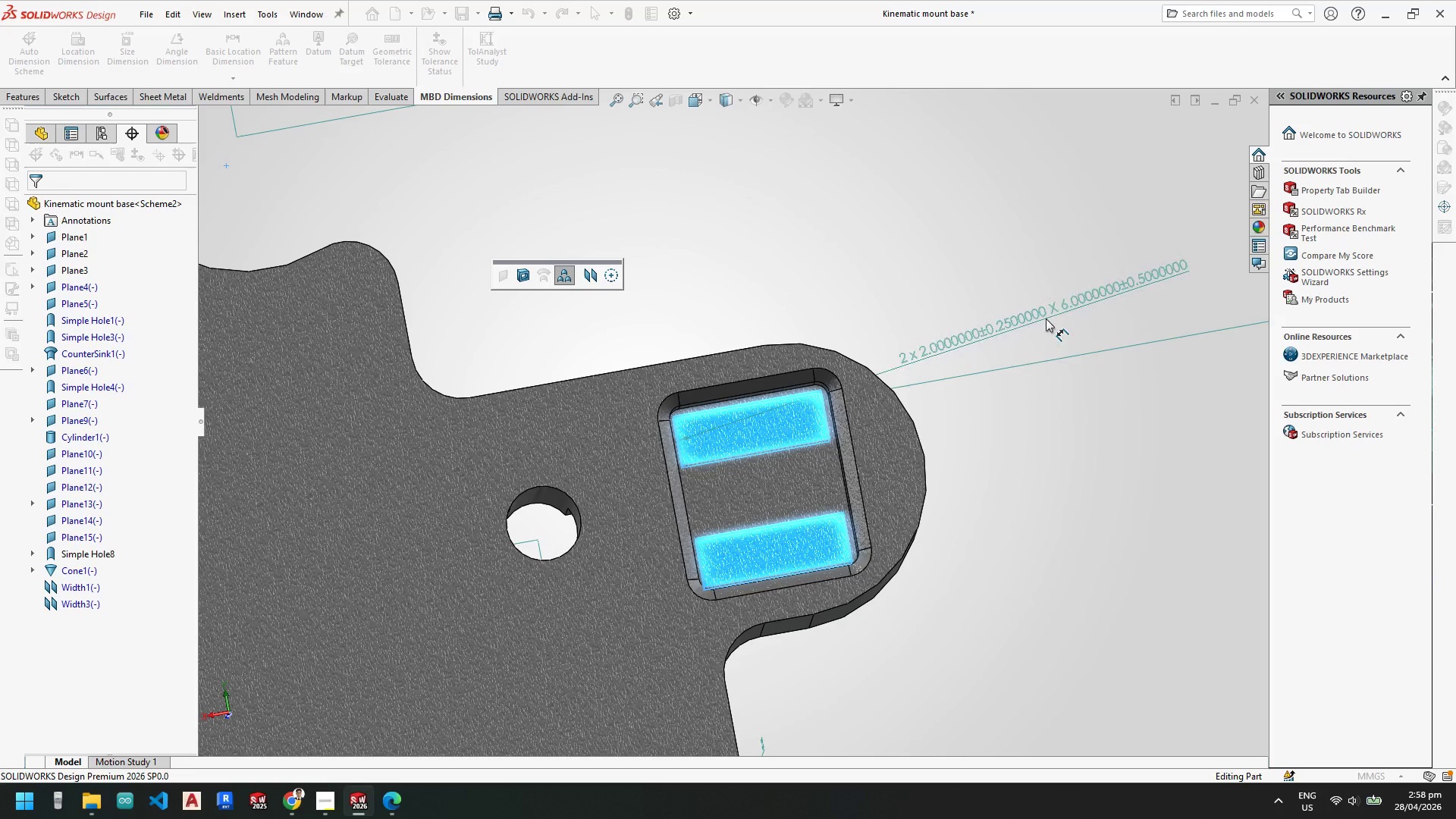 
scroll: coordinate [975, 363], scroll_direction: down, amount: 3.0
 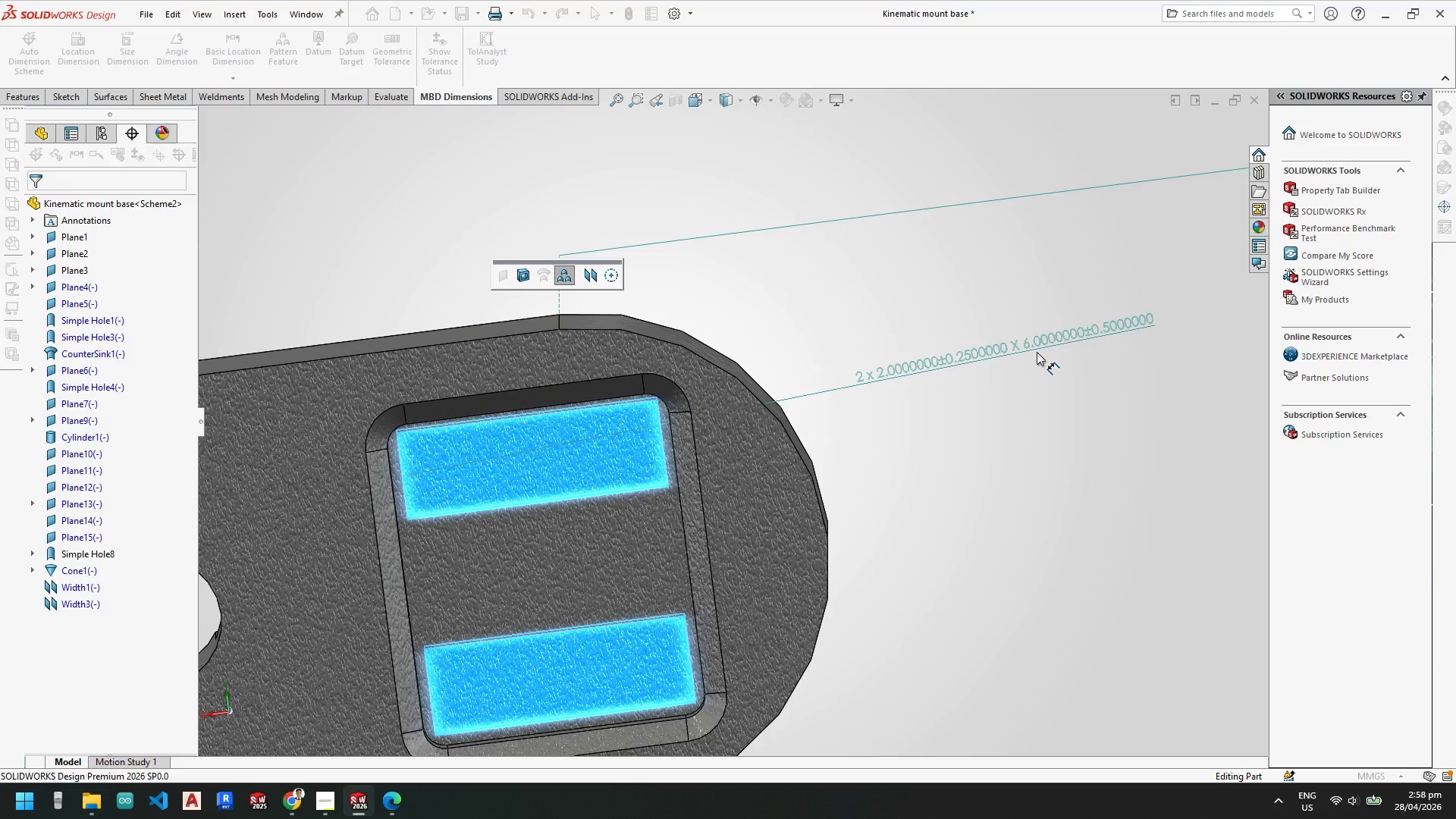 
wait(17.72)
 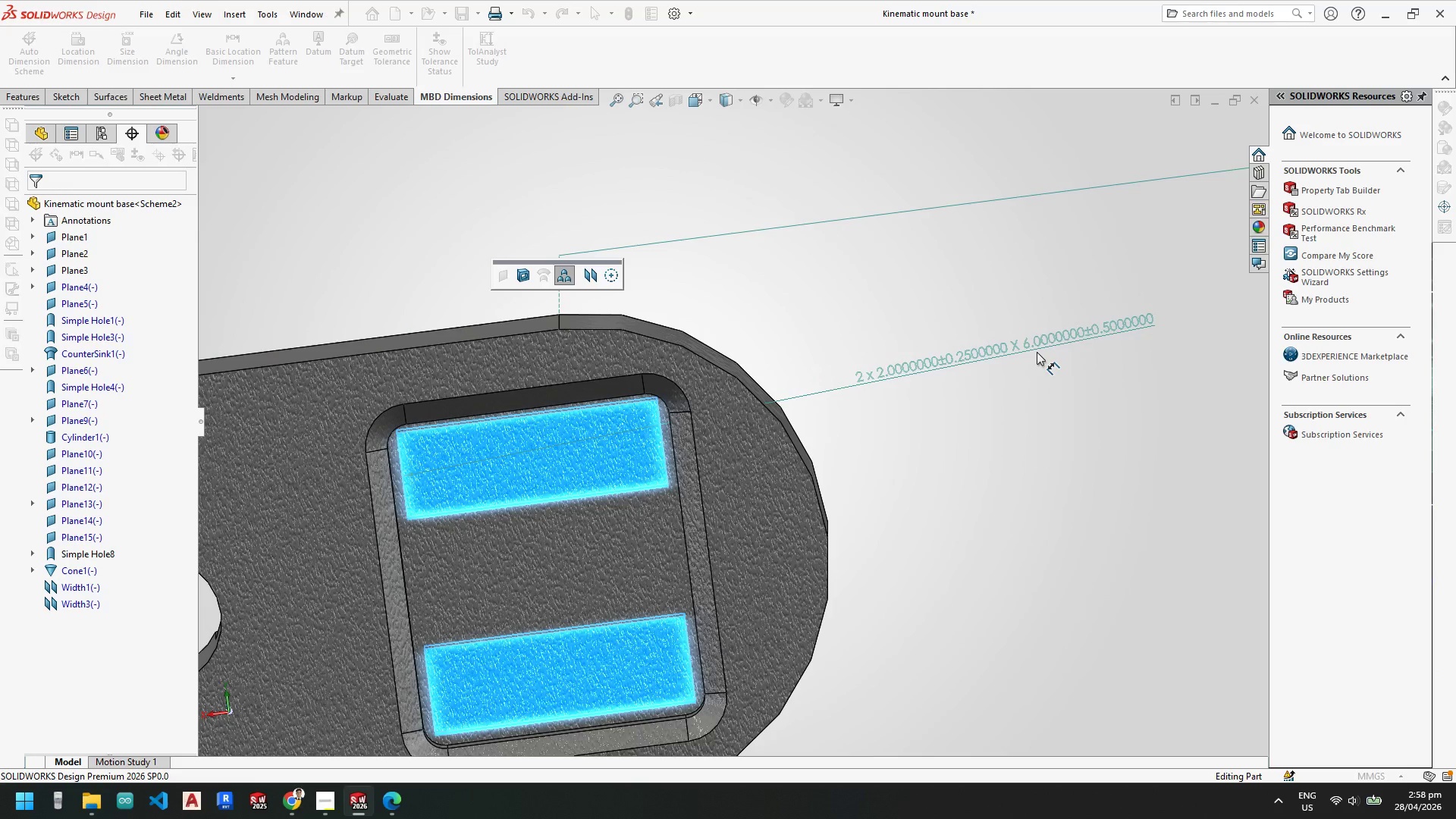 
left_click([522, 279])
 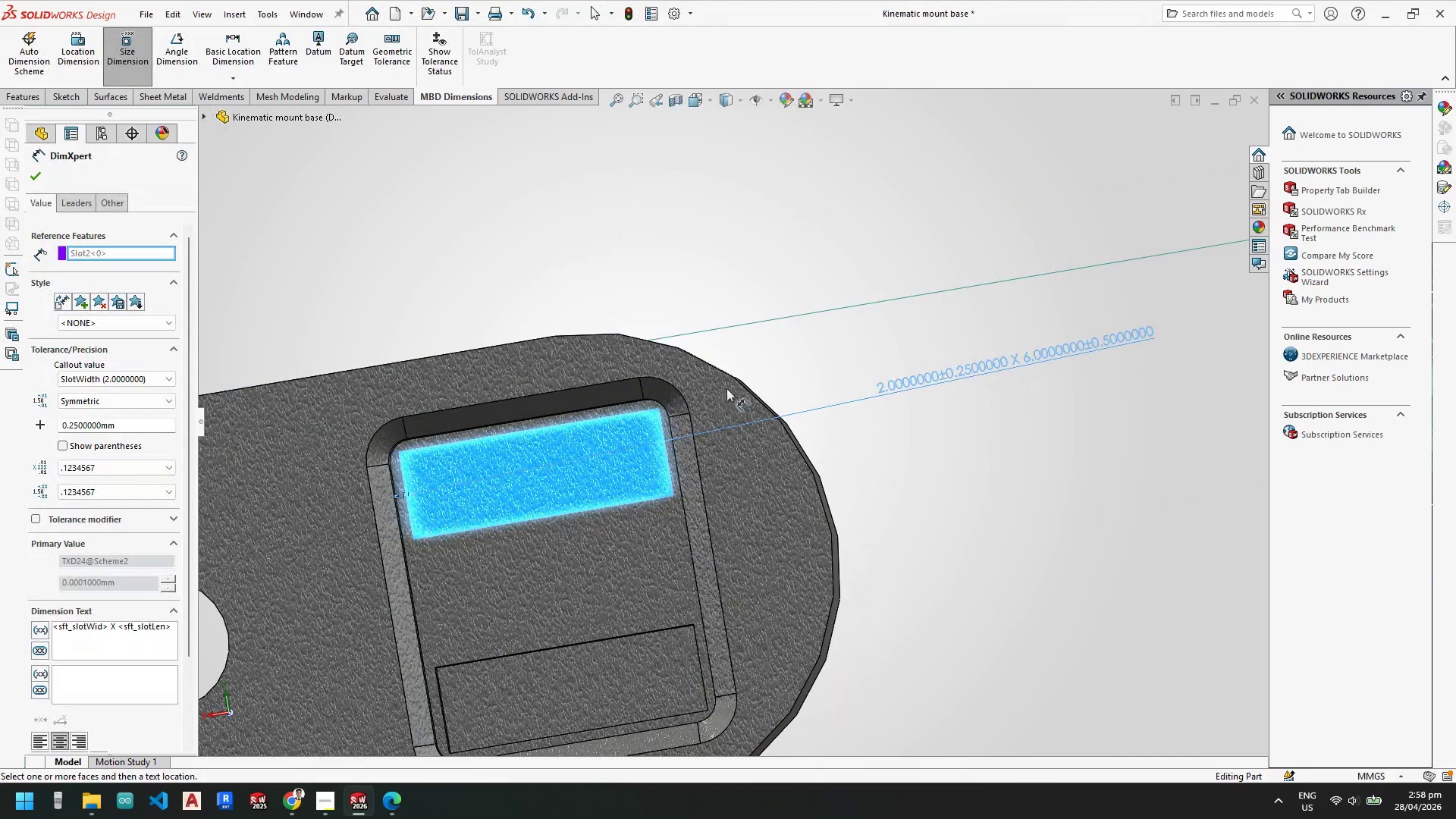 
left_click([133, 377])
 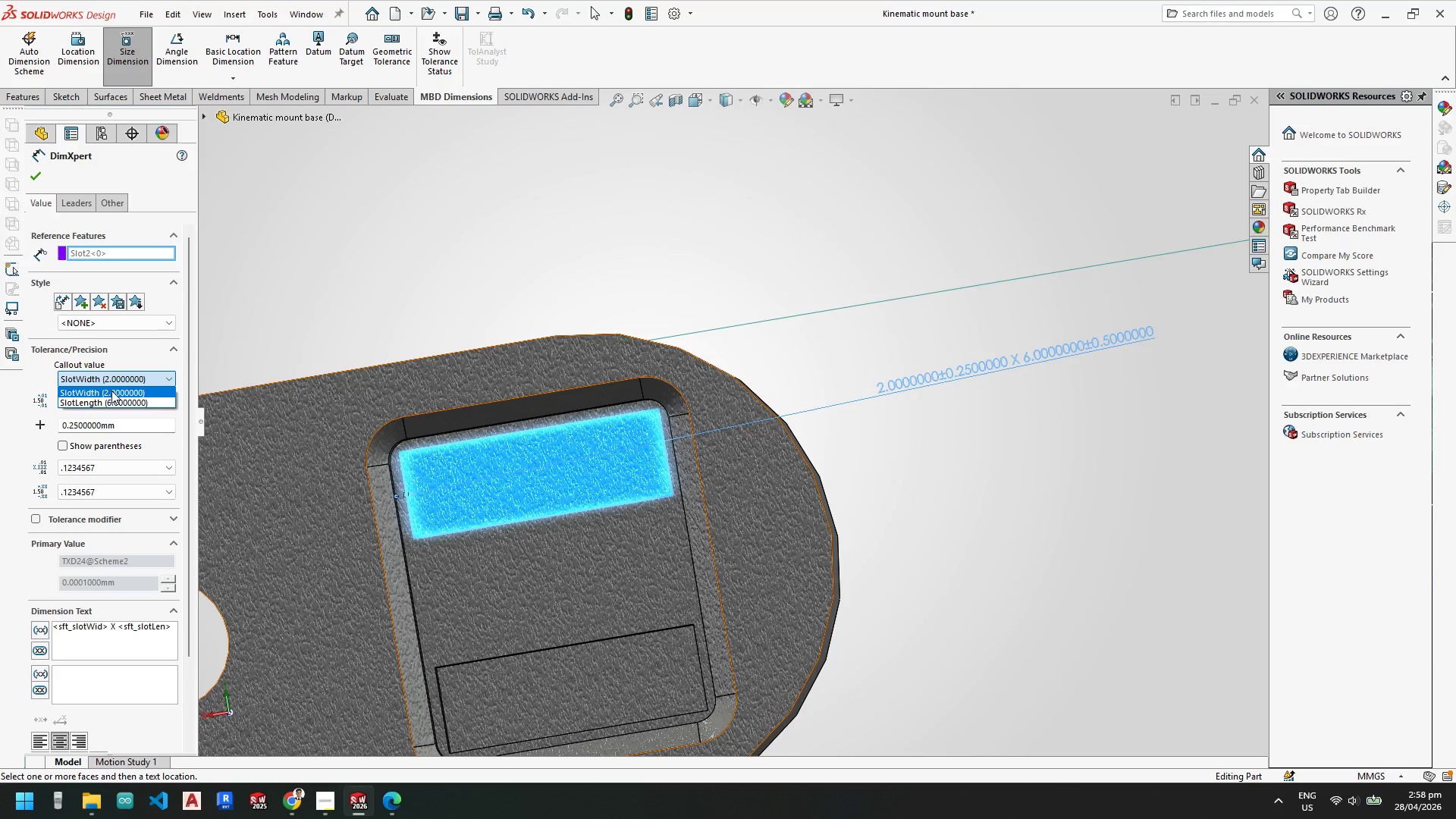 
left_click([16, 435])
 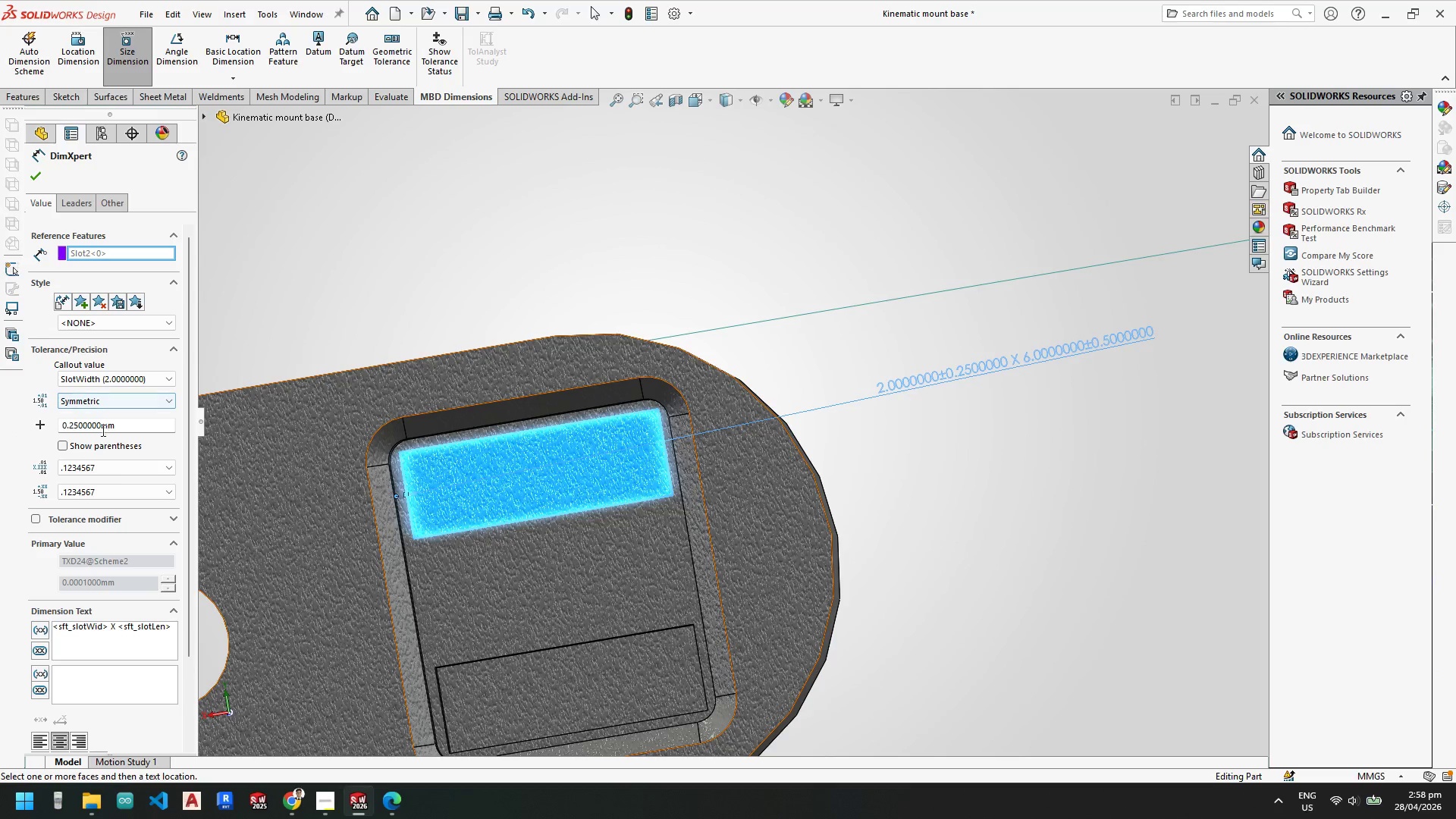 
left_click_drag(start_coordinate=[135, 425], to_coordinate=[17, 422])
 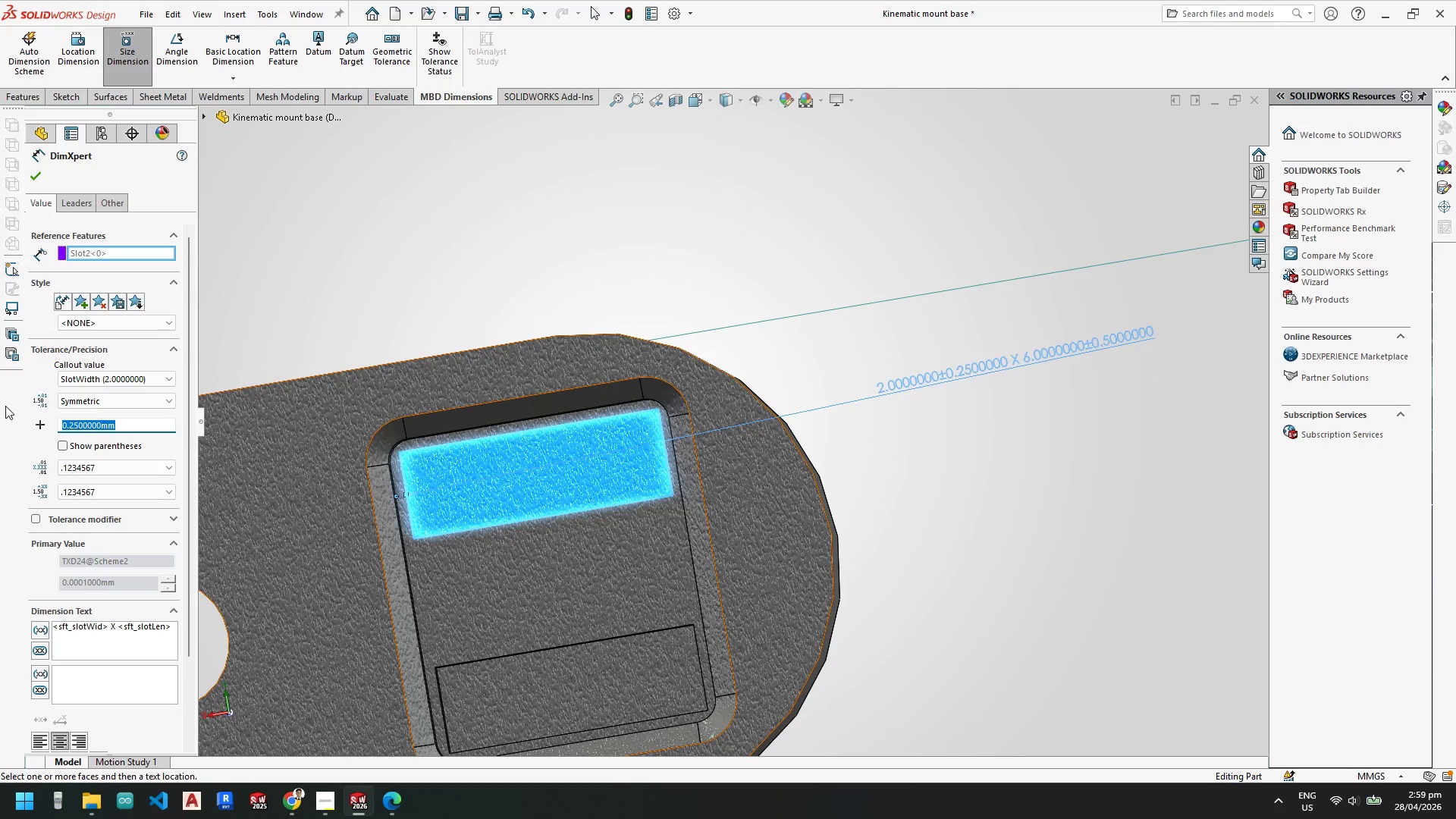 
key(Numpad0)
 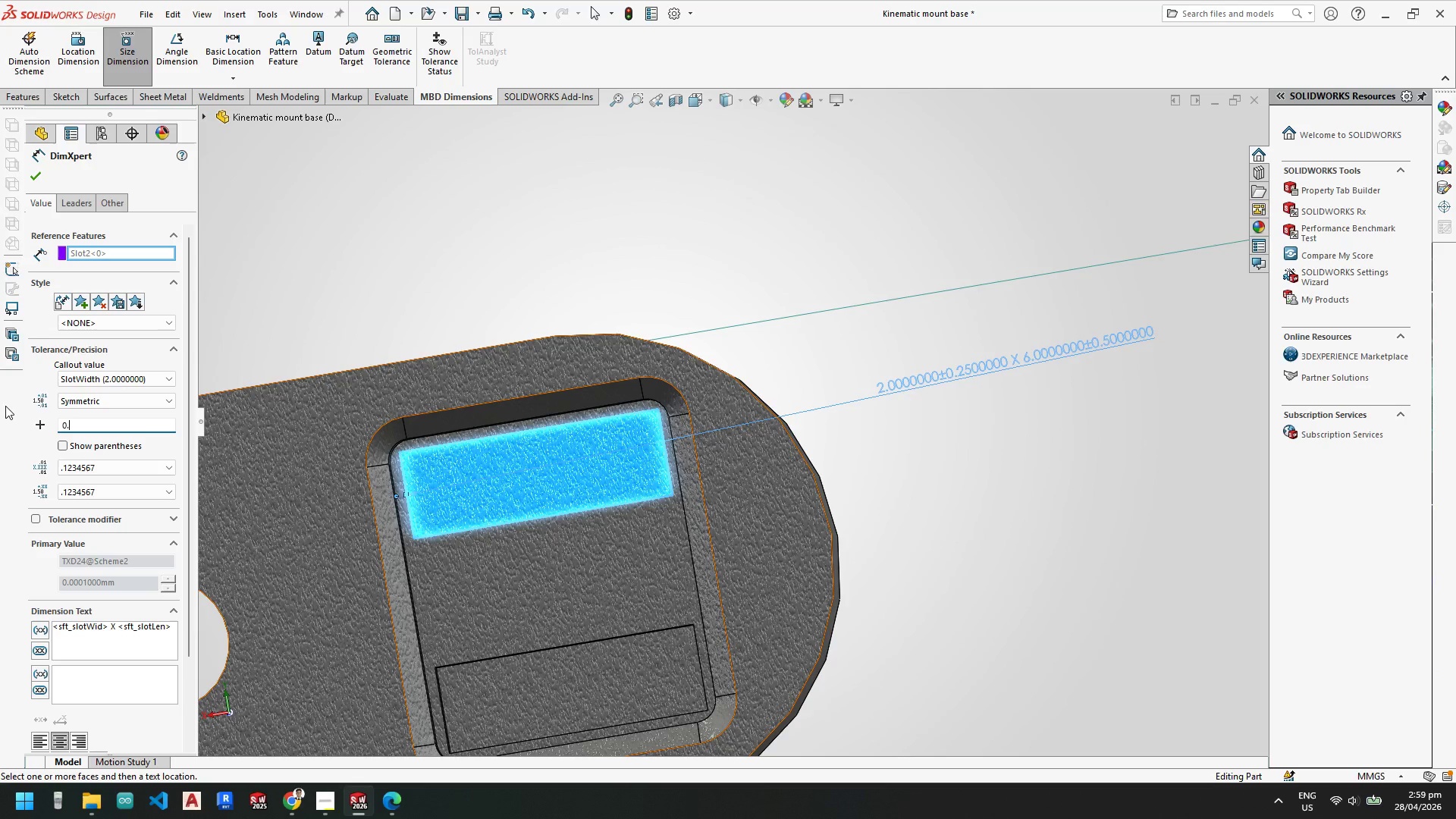 
key(NumpadDecimal)
 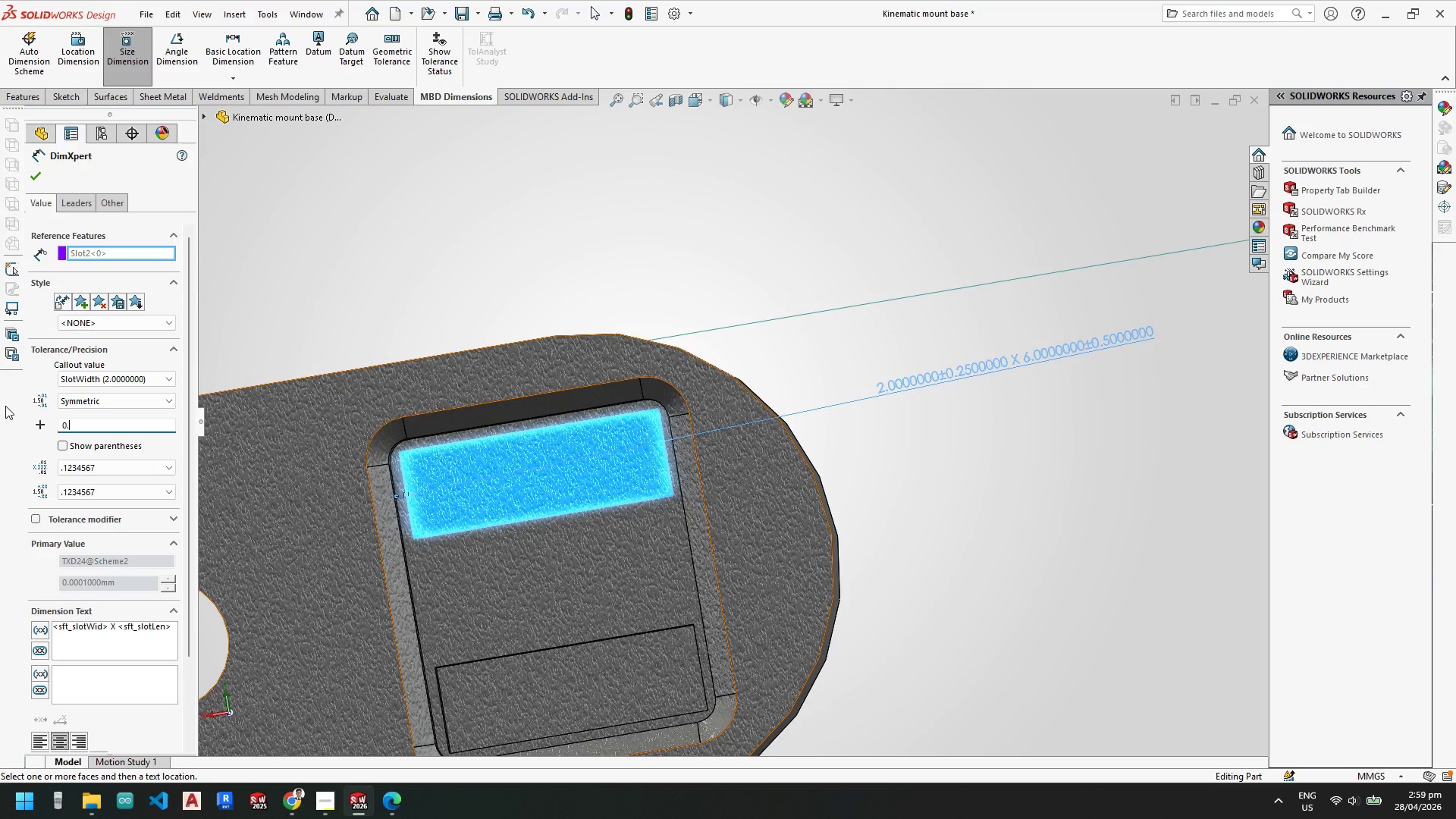 
key(Numpad0)
 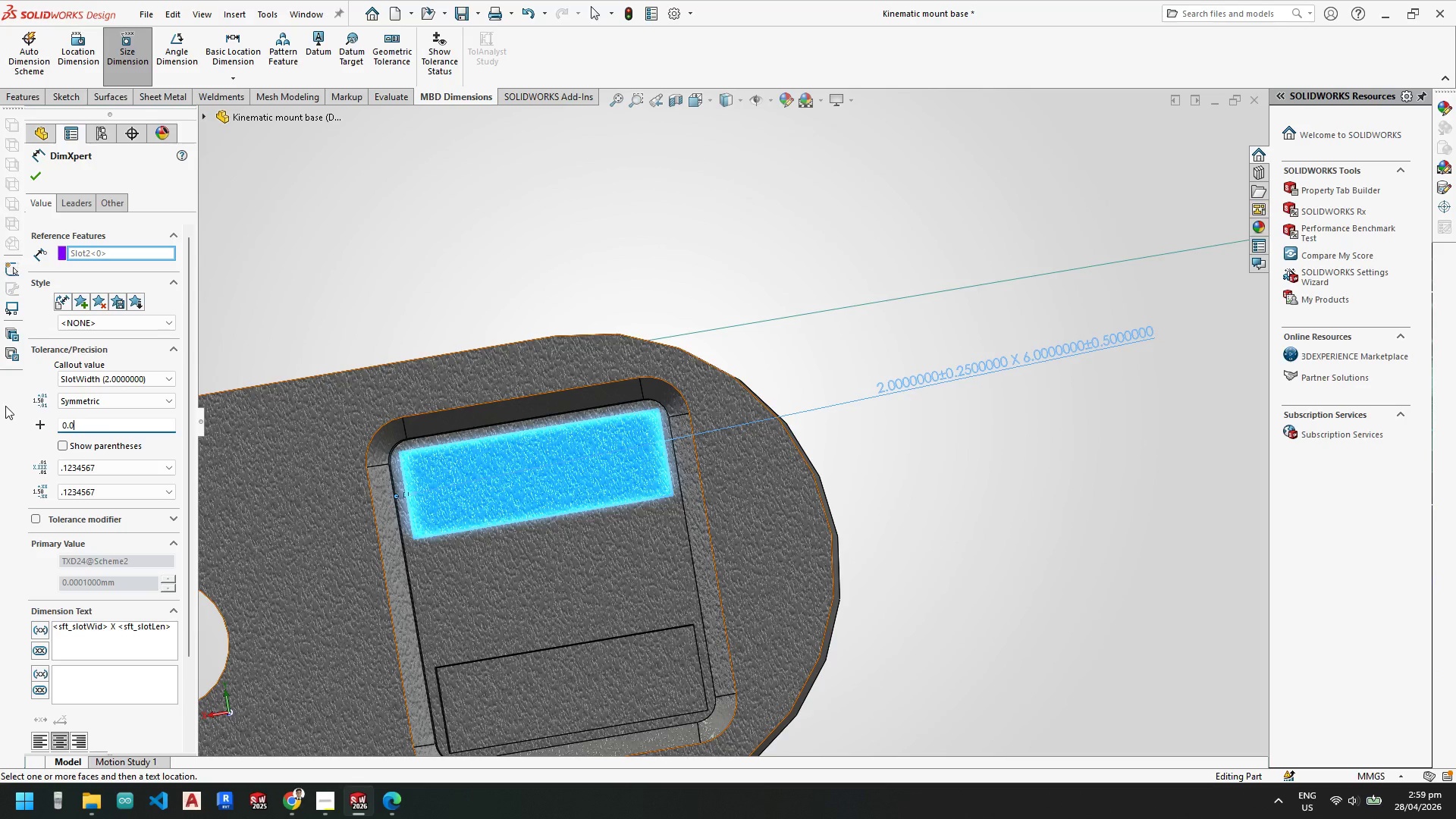 
key(Numpad1)
 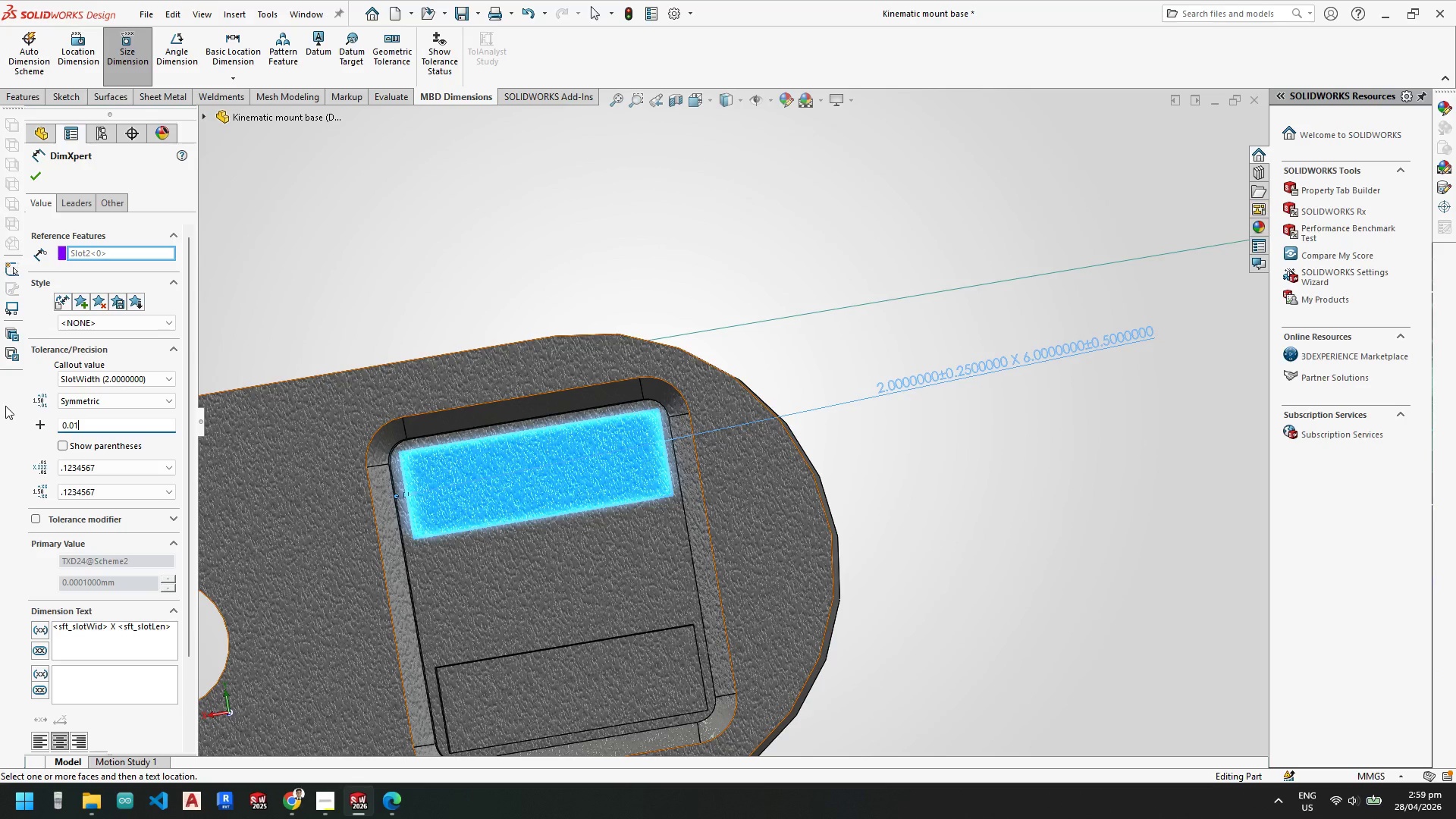 
key(NumpadEnter)
 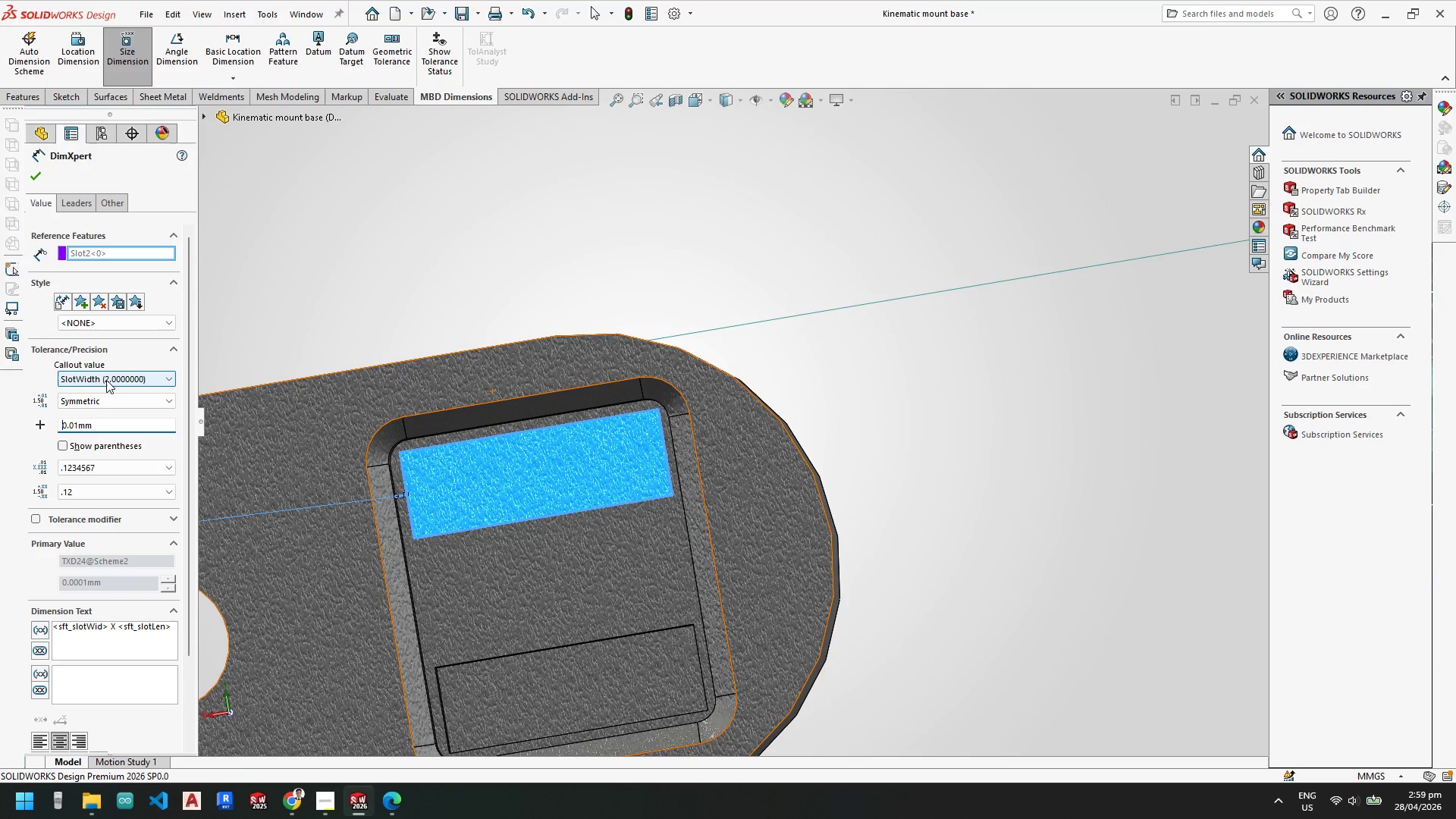 
left_click([108, 380])
 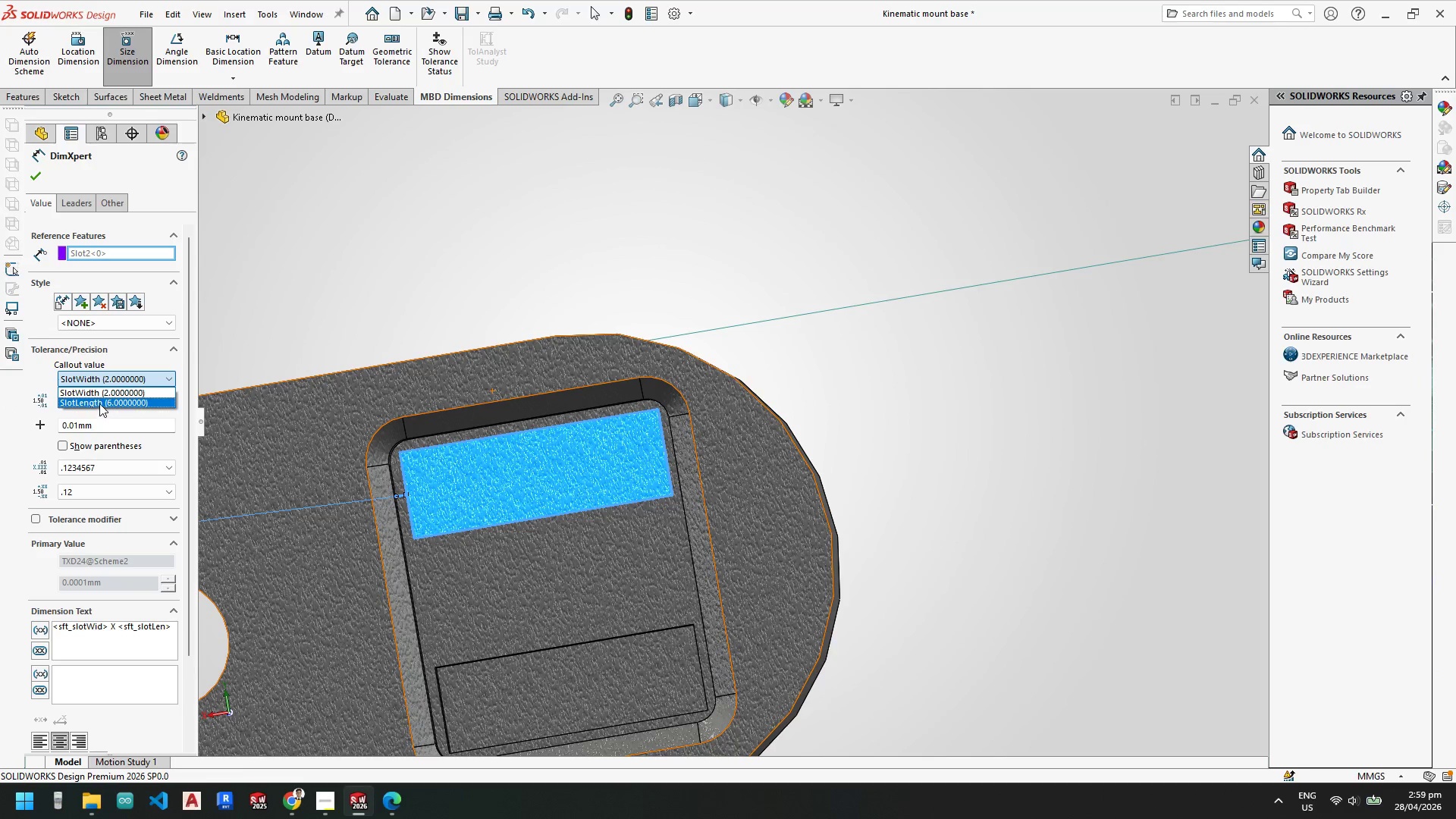 
left_click([99, 400])
 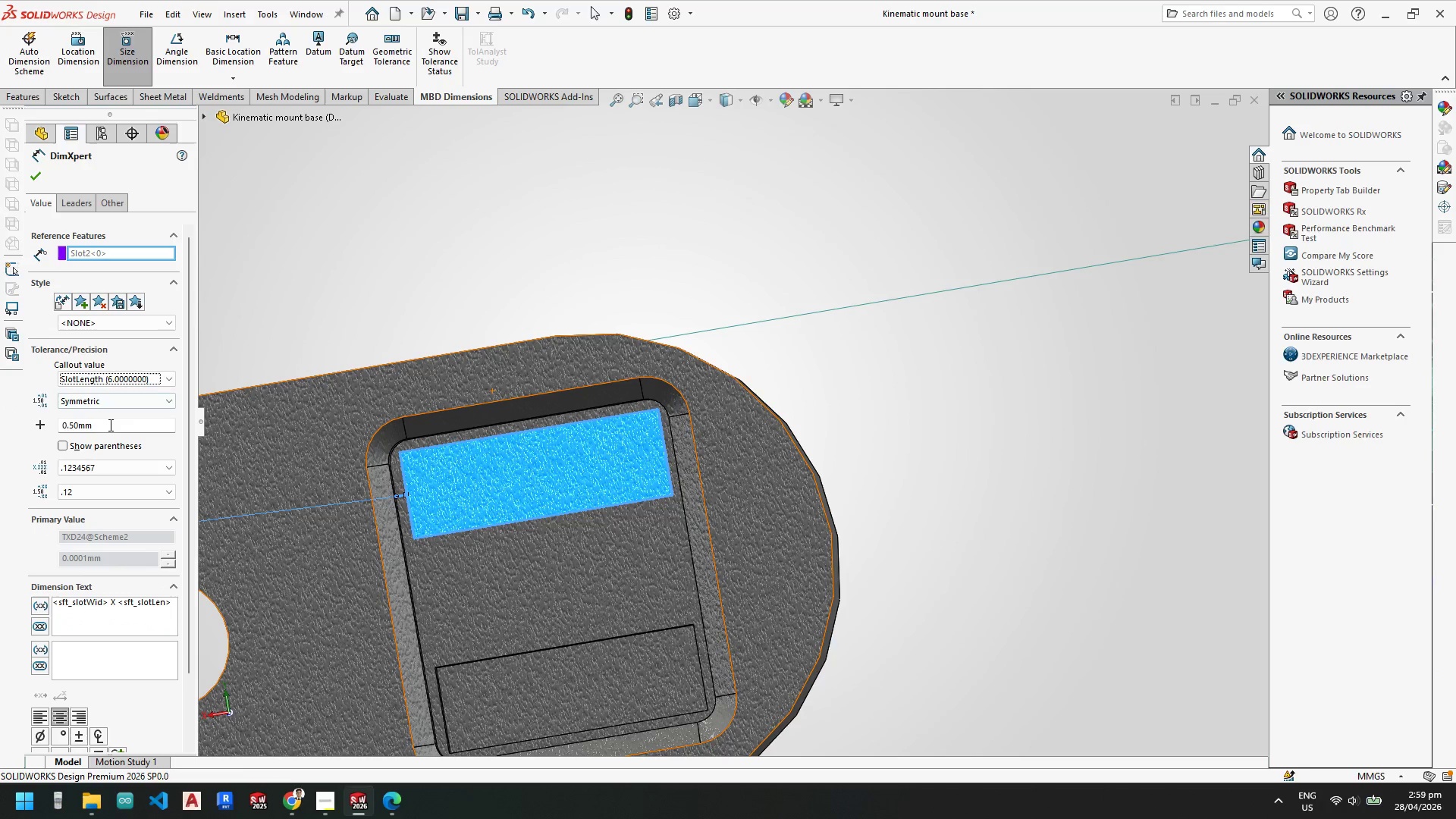 
left_click_drag(start_coordinate=[110, 425], to_coordinate=[19, 419])
 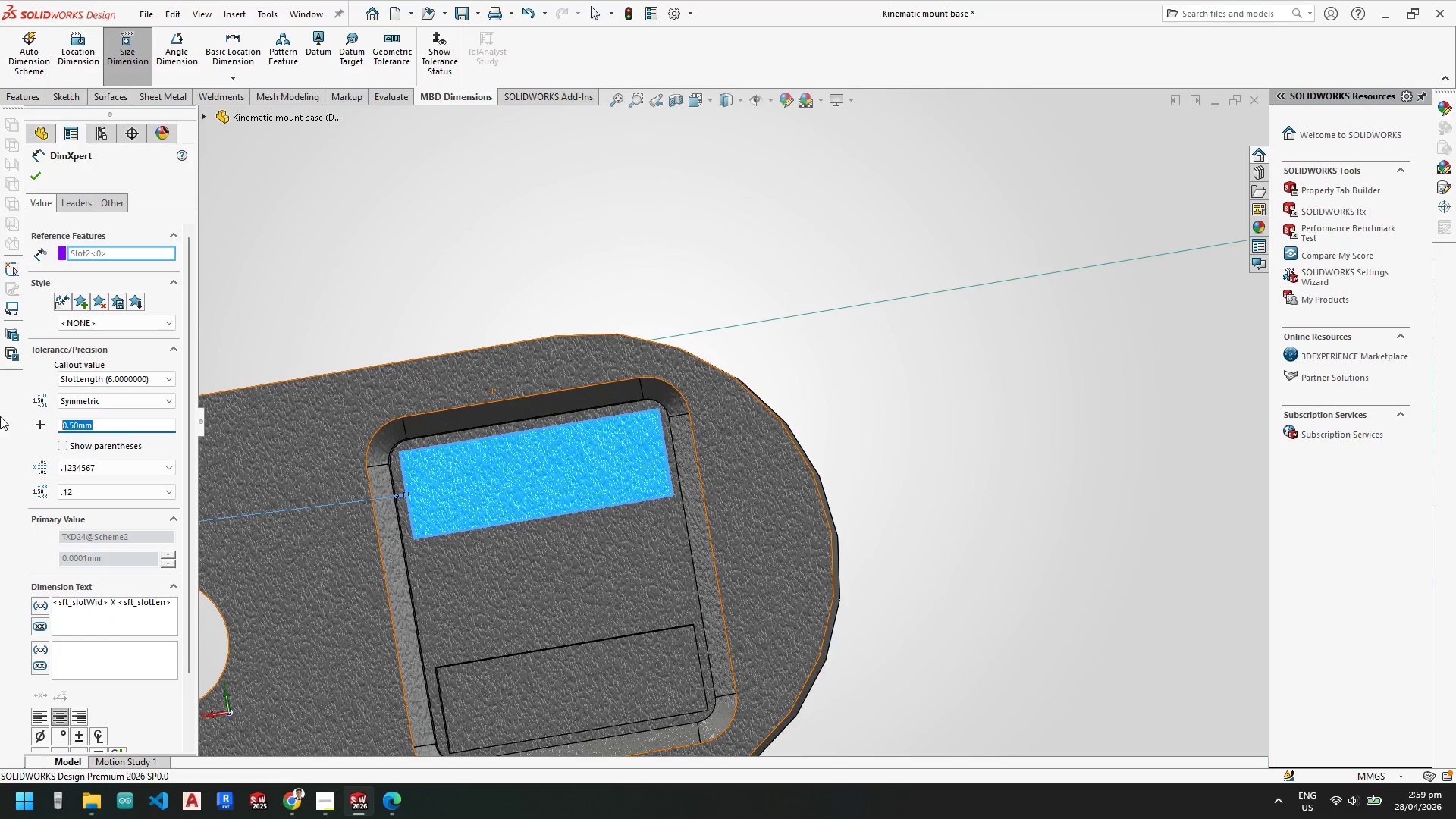 
key(Numpad0)
 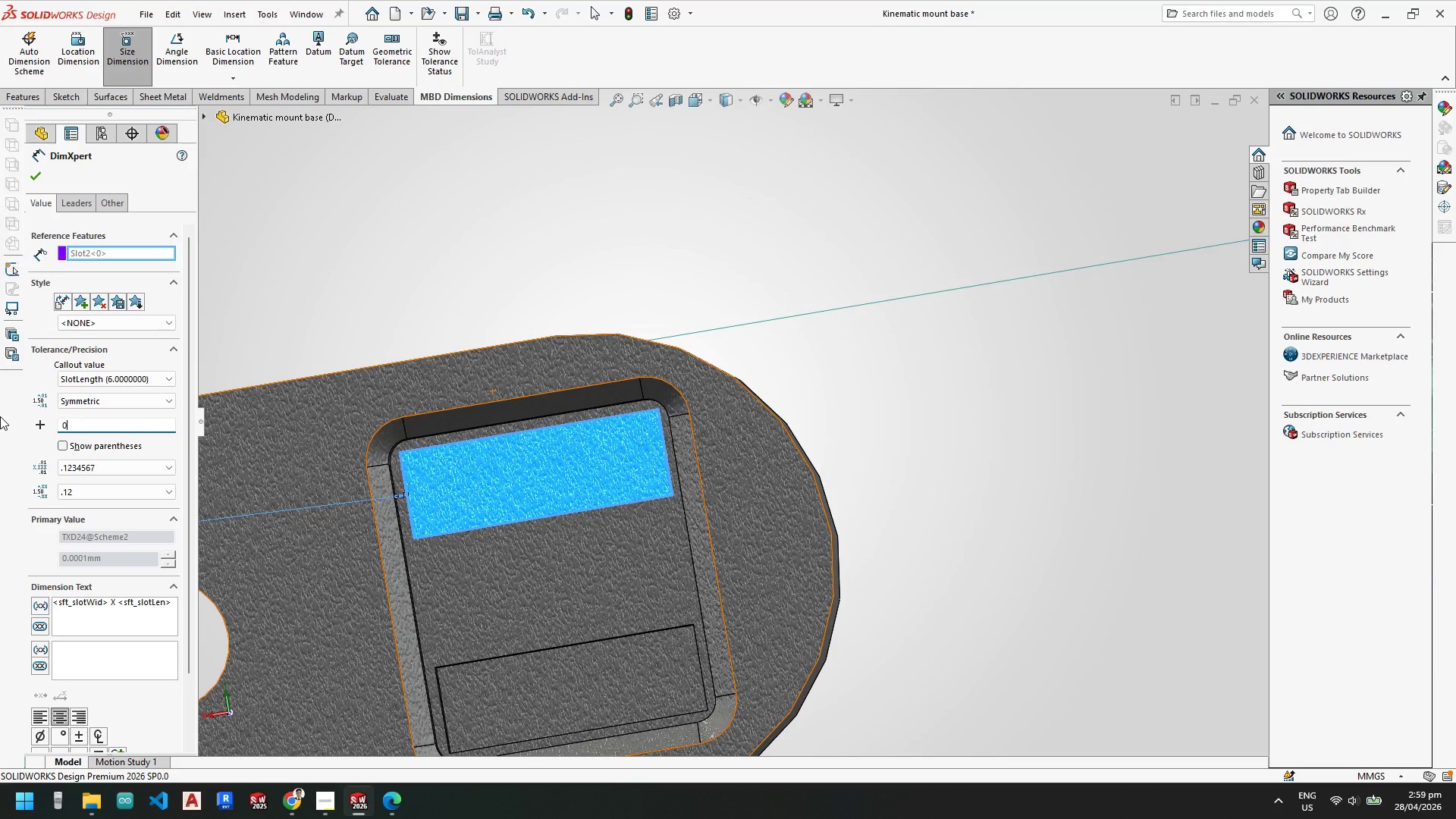 
key(NumpadDecimal)
 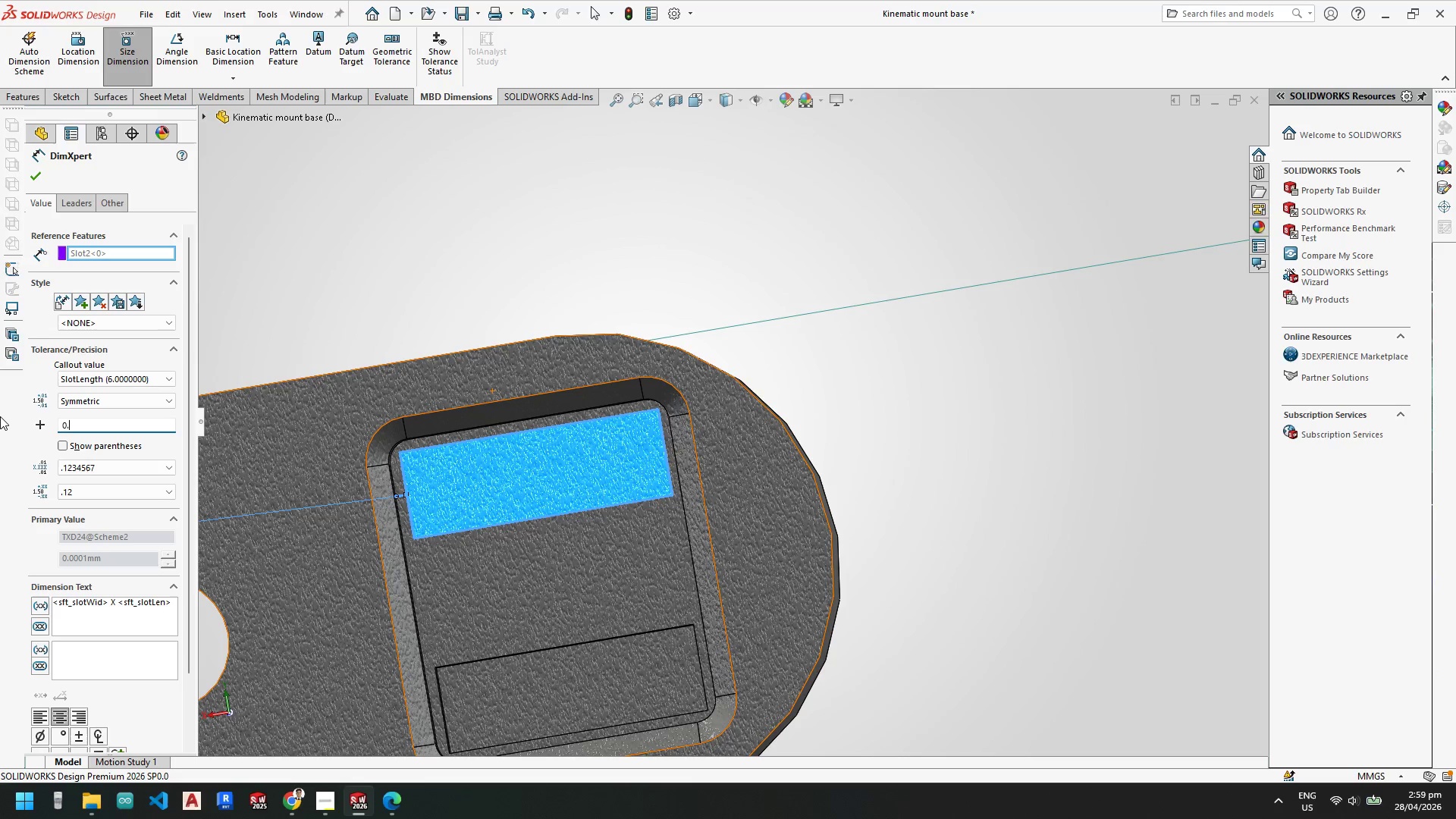 
key(Numpad1)
 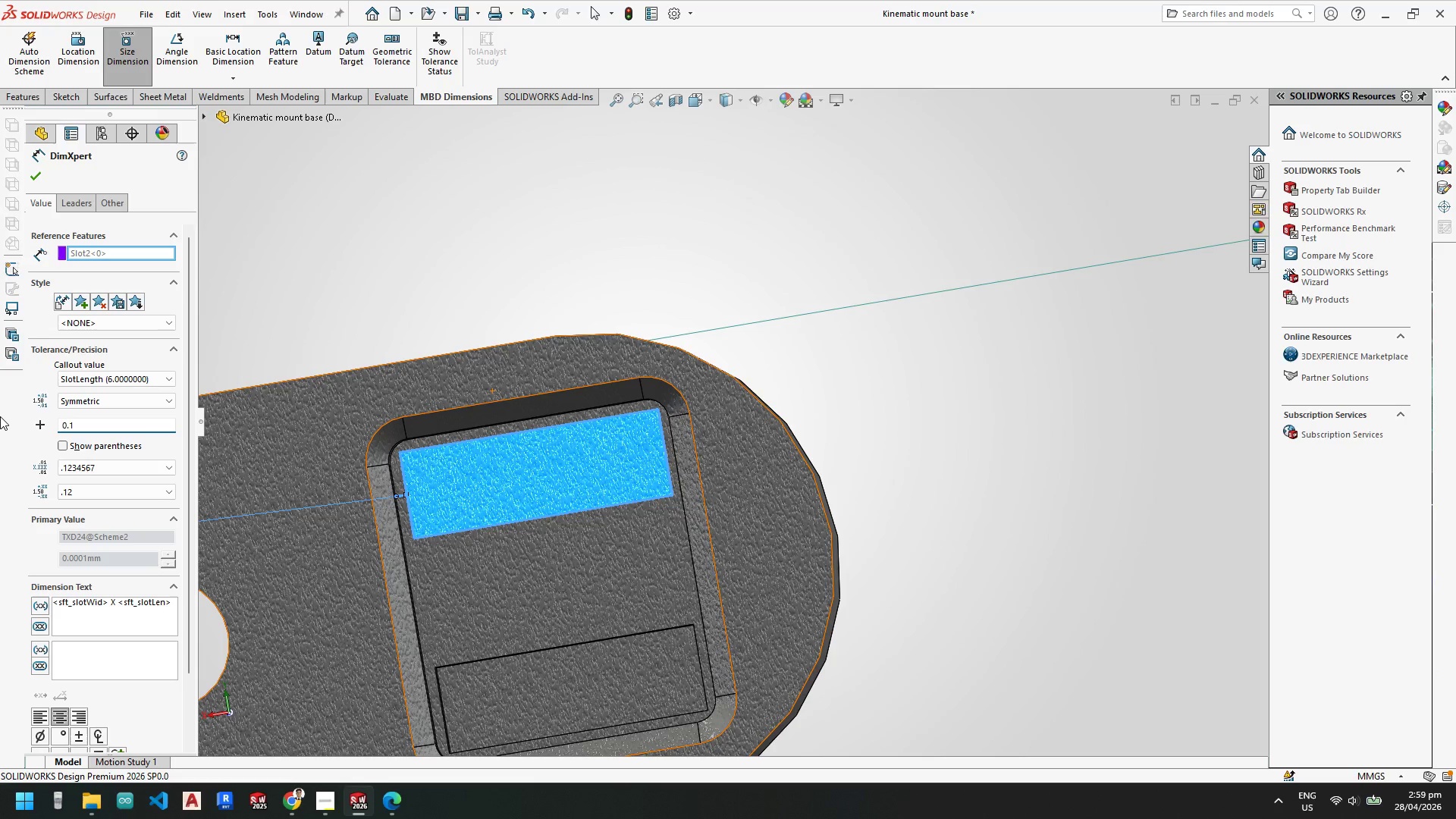 
key(Backspace)
 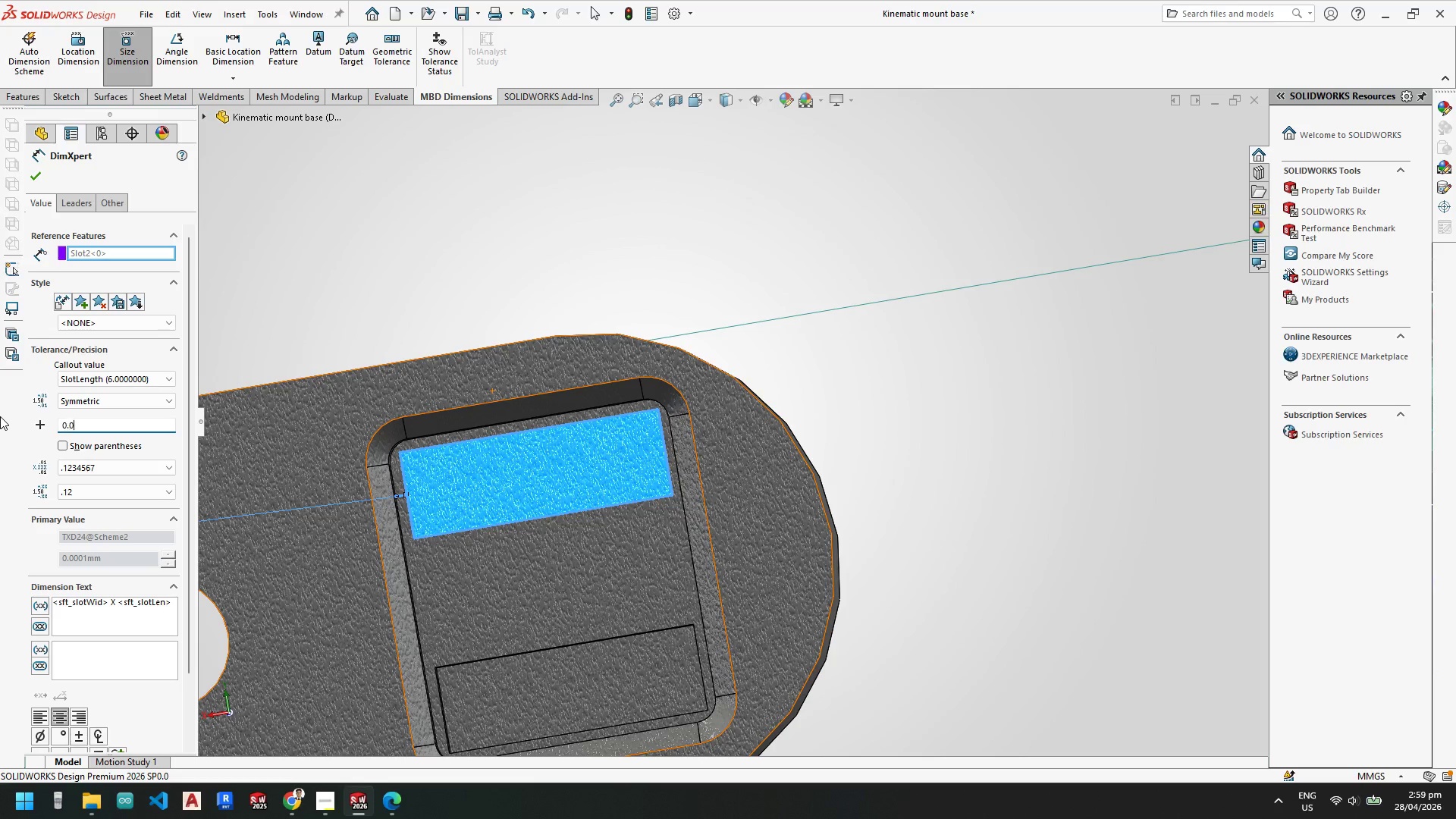 
key(Numpad0)
 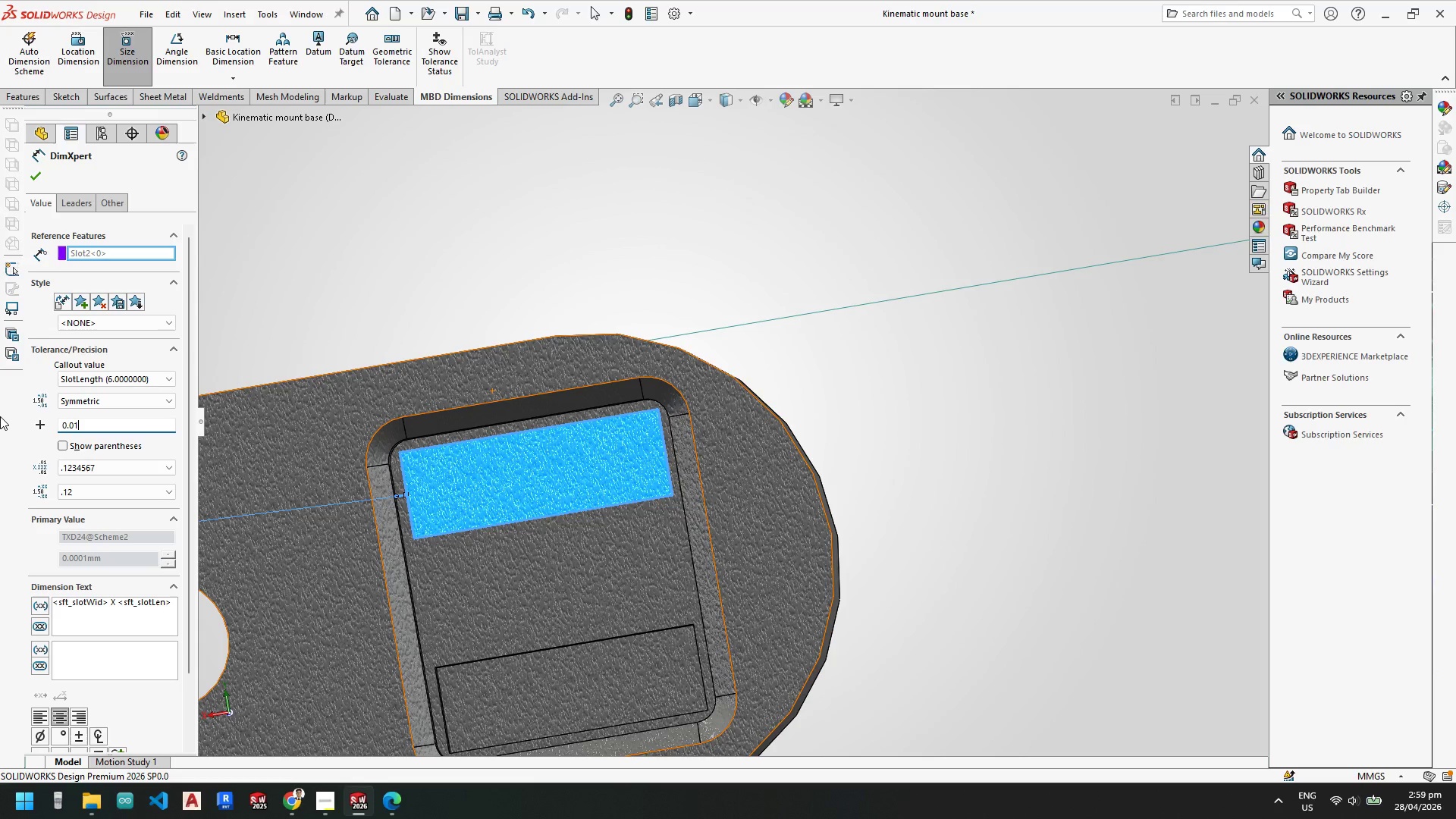 
key(Numpad1)
 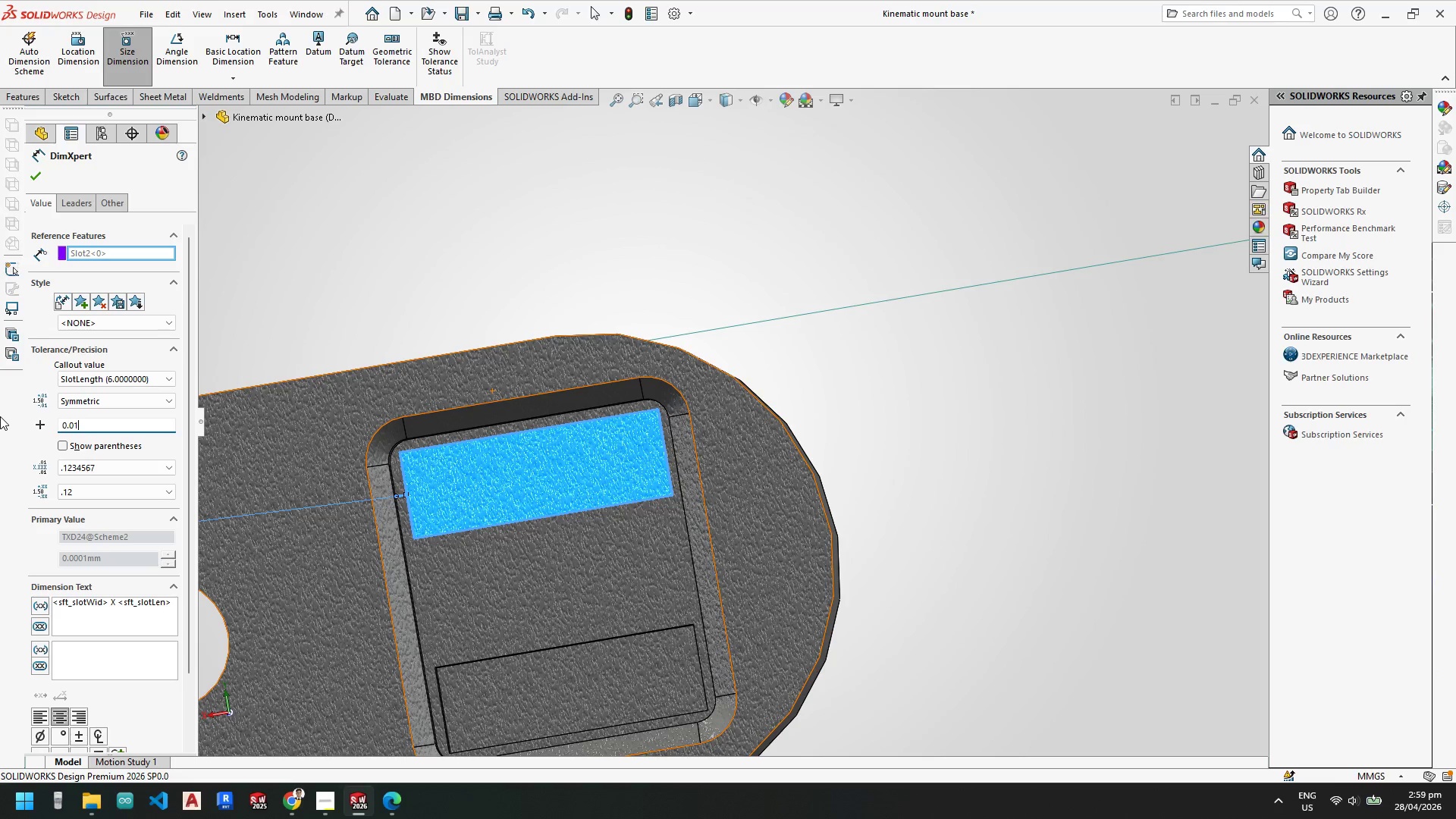 
key(NumpadEnter)
 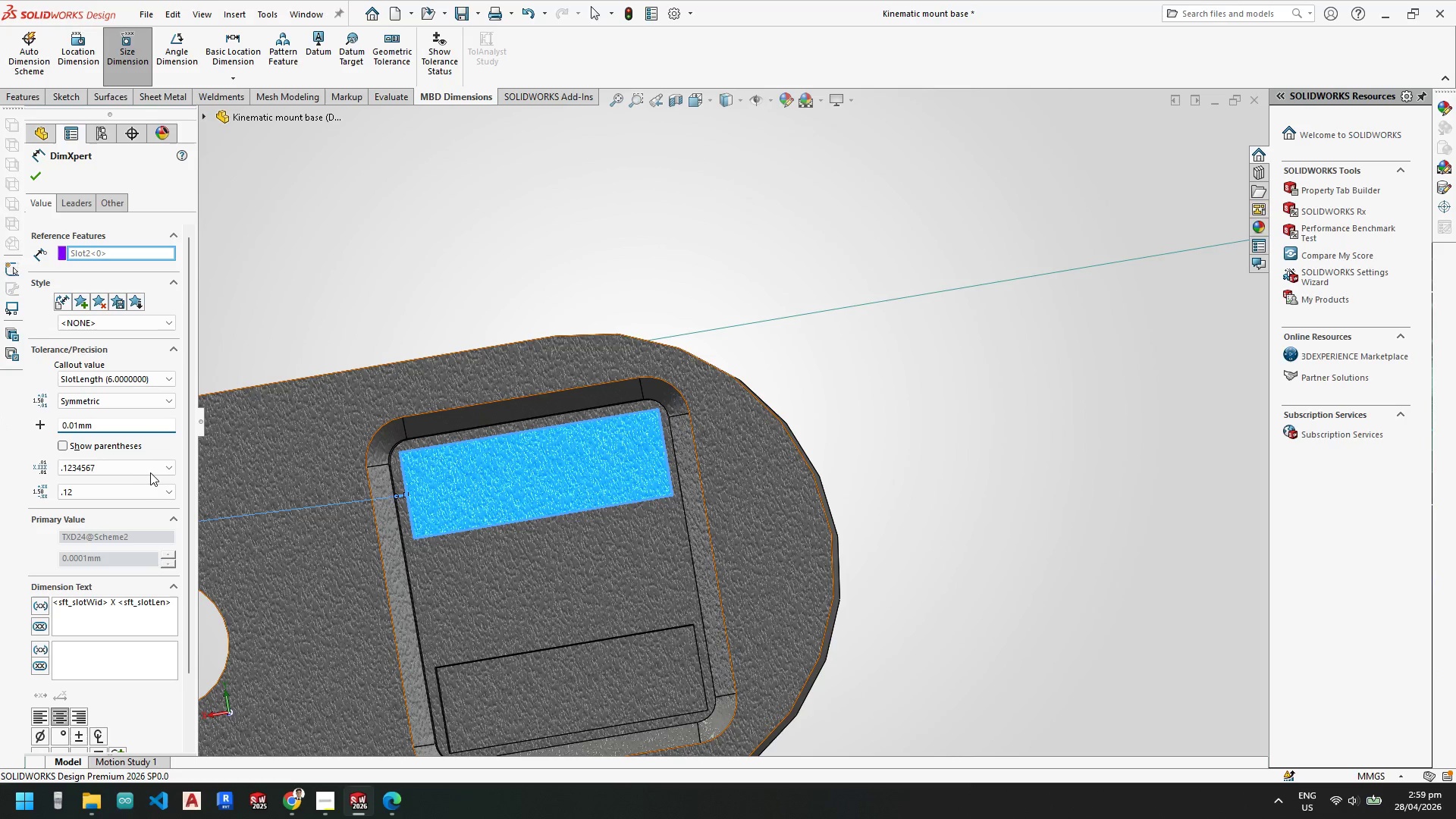 
left_click([137, 463])
 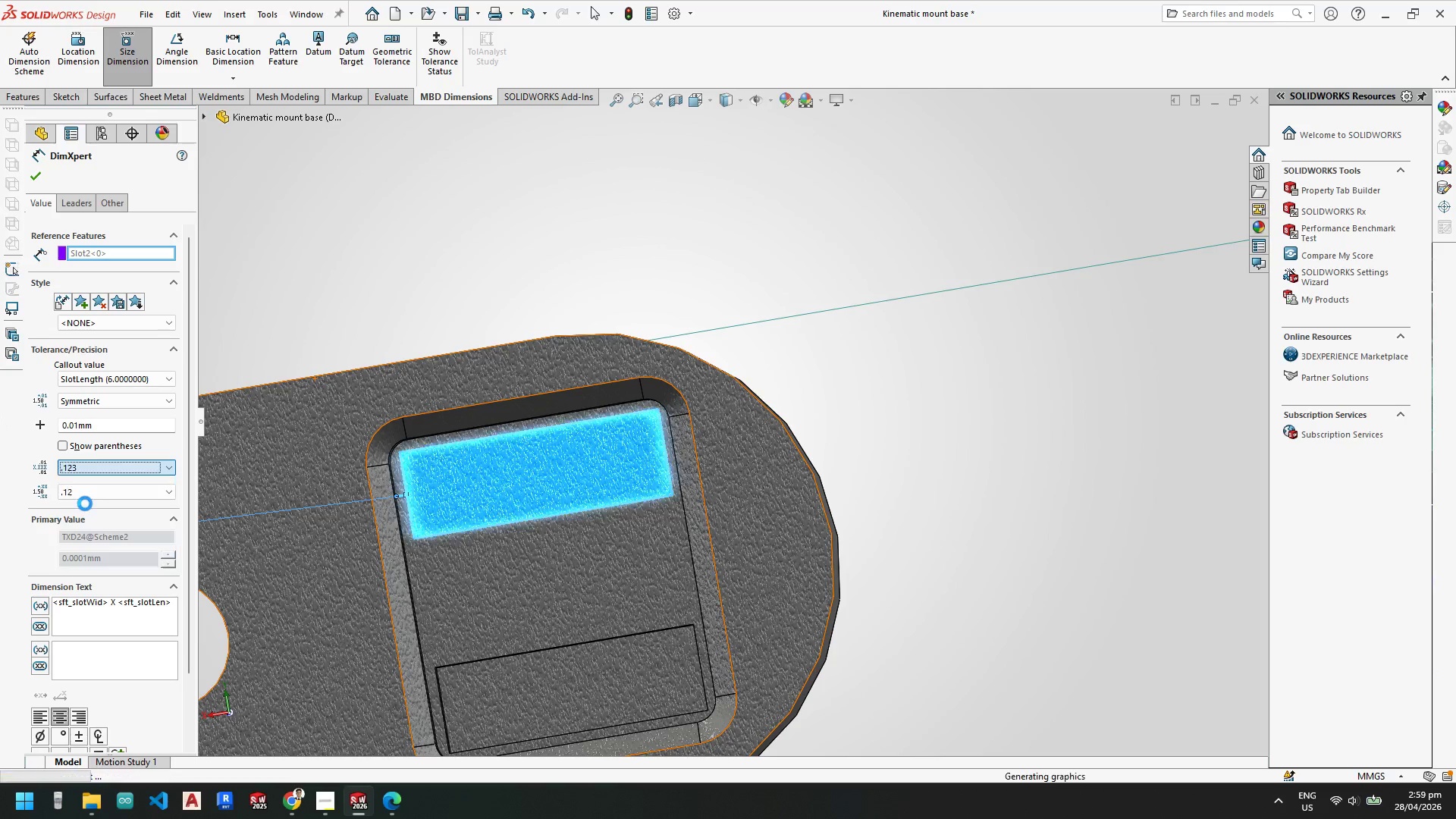 
double_click([89, 491])
 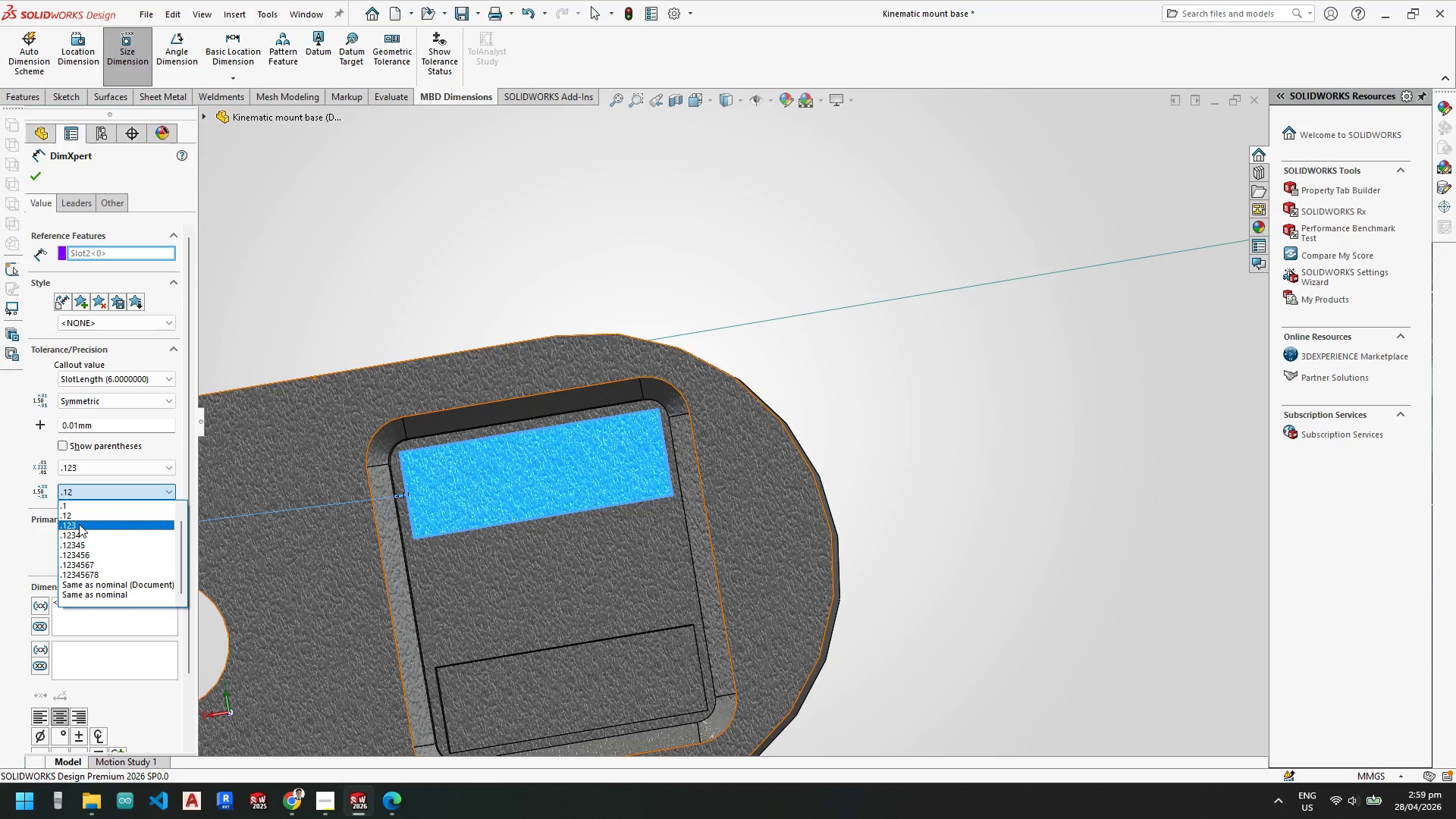 
left_click([79, 525])
 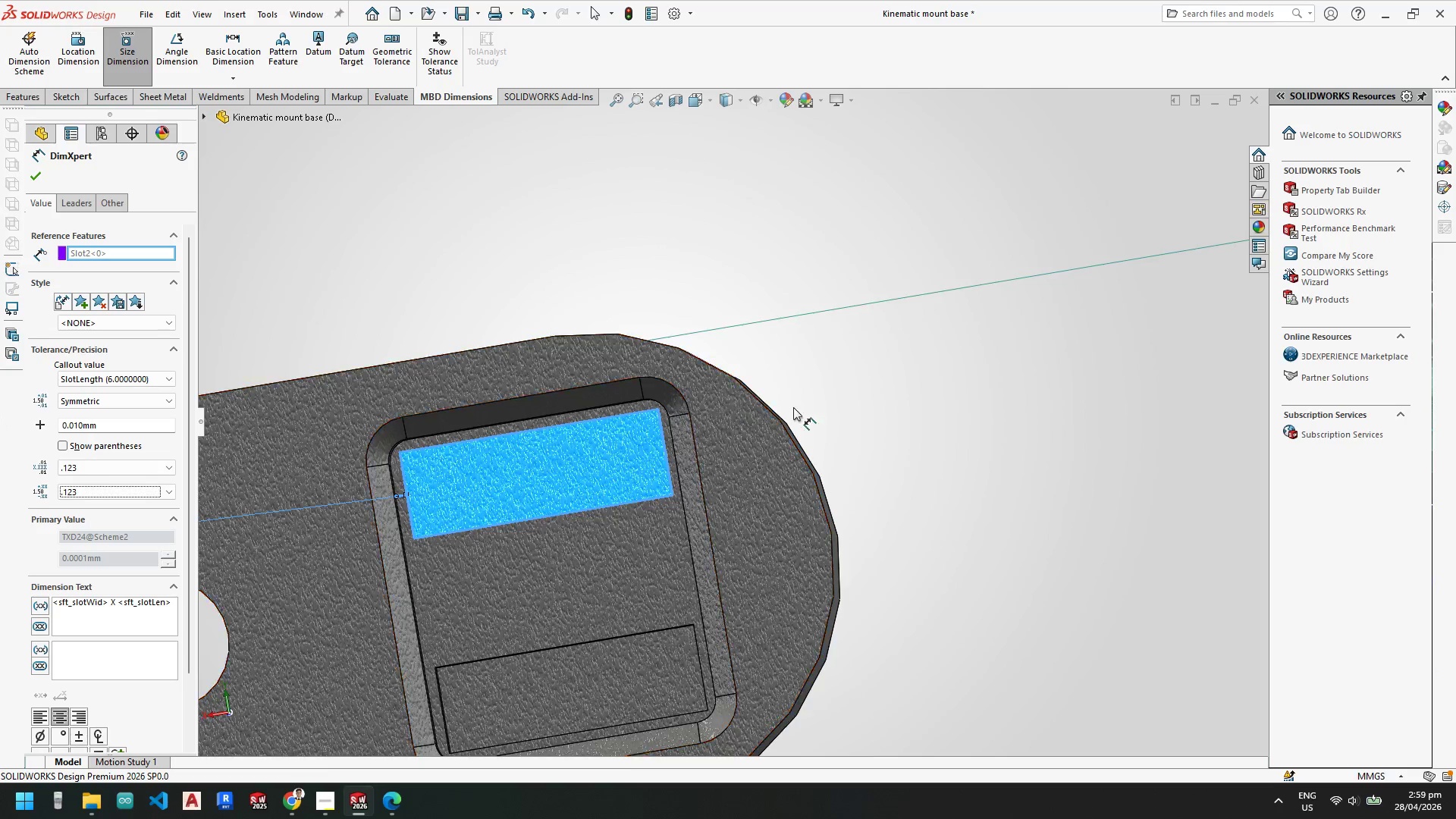 
scroll: coordinate [797, 406], scroll_direction: up, amount: 5.0
 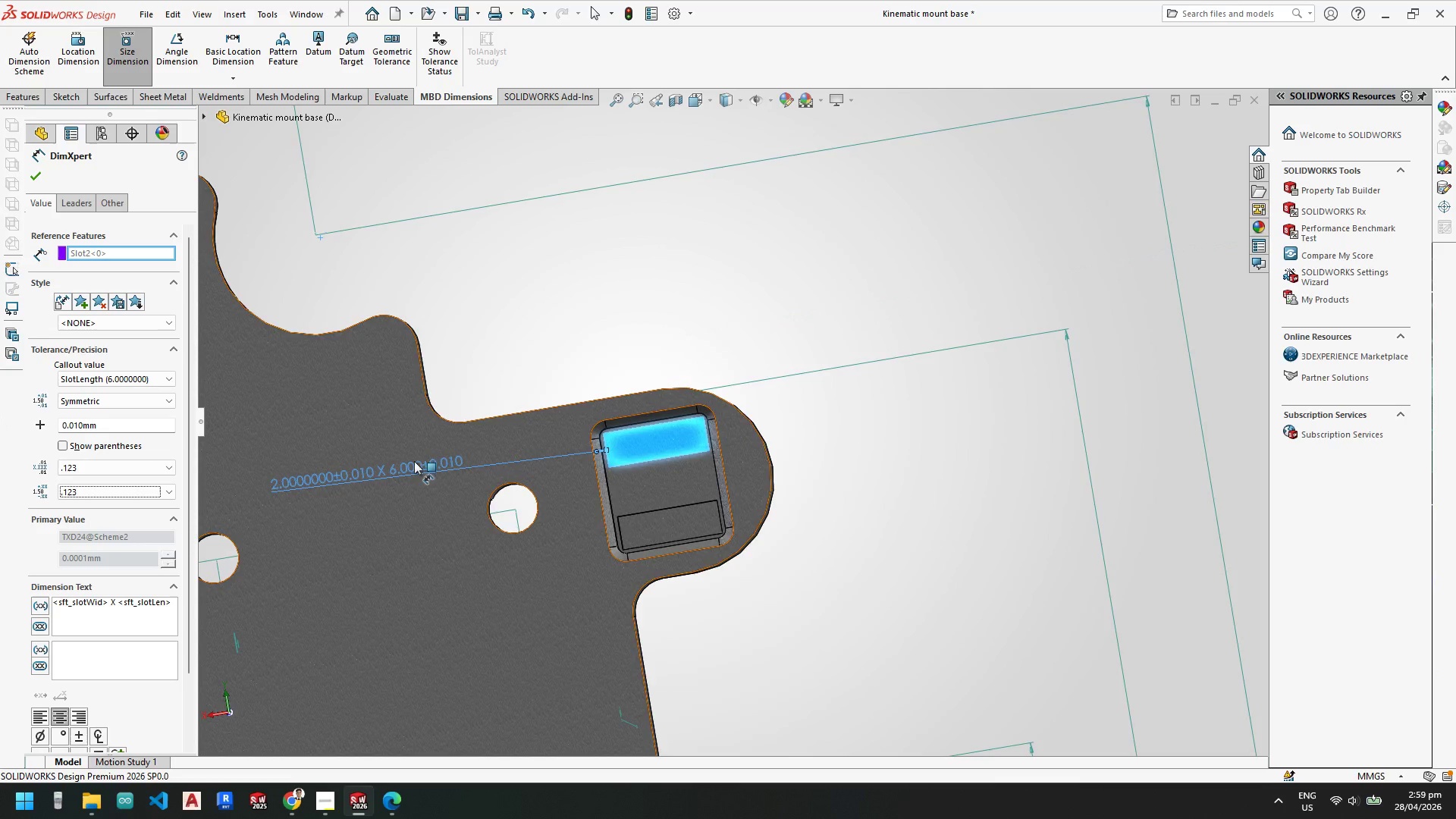 
left_click_drag(start_coordinate=[405, 465], to_coordinate=[926, 391])
 